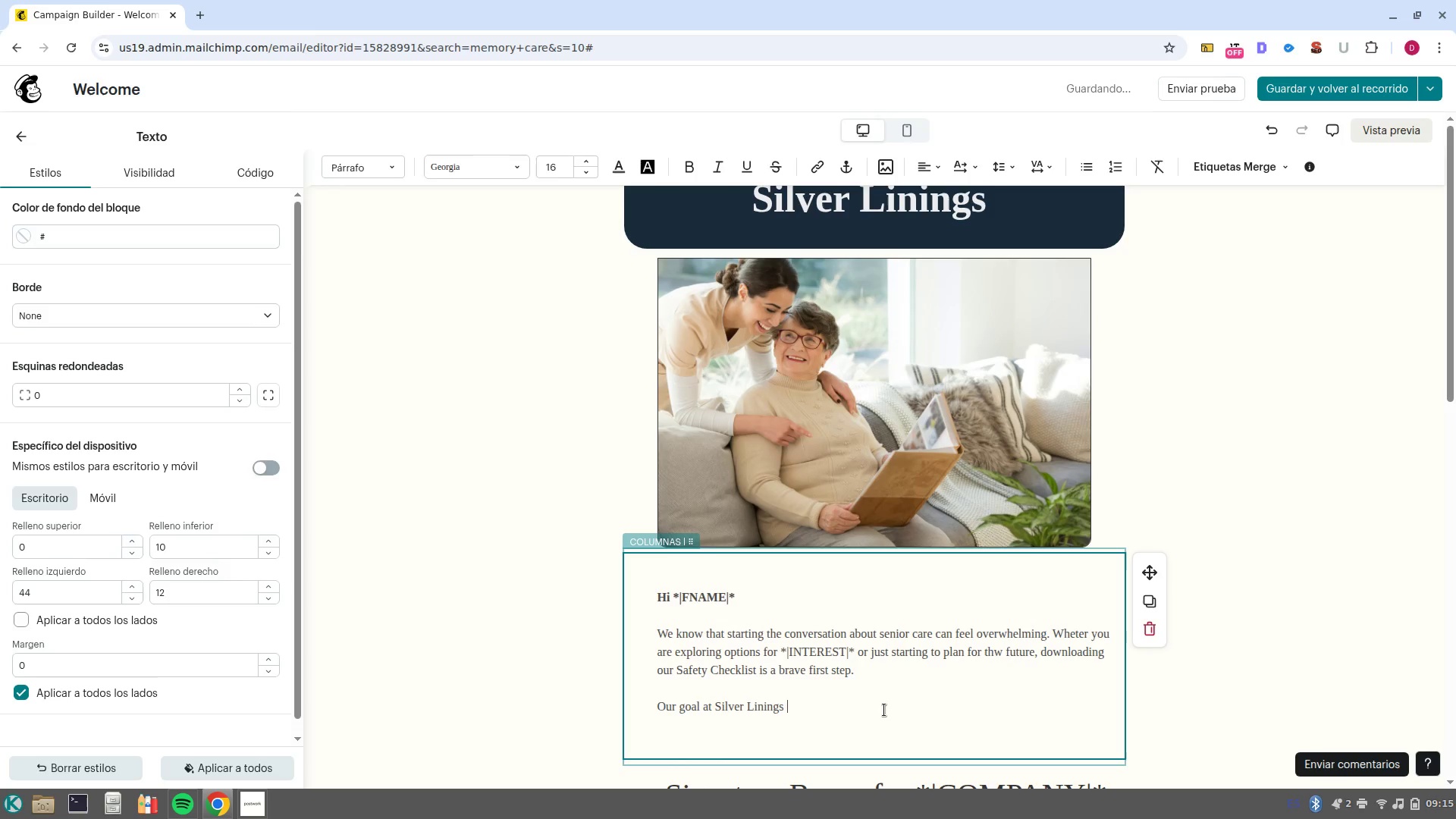 
key(Backspace)
type( is to make this transition as smooth as possible for your family. You don-t have to navigate these decs)
key(Backspace)
type(i)
 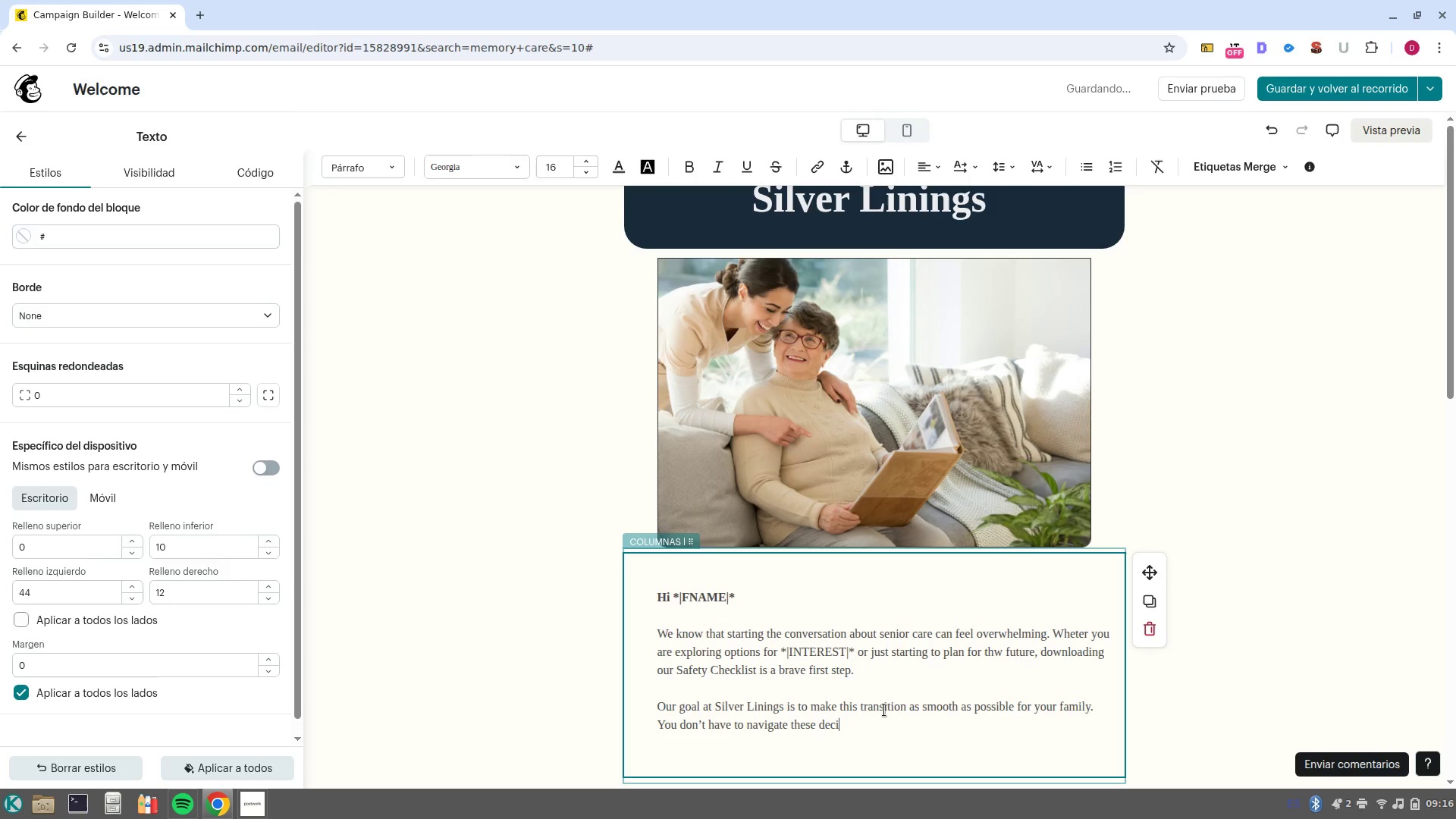 
wait(5.02)
 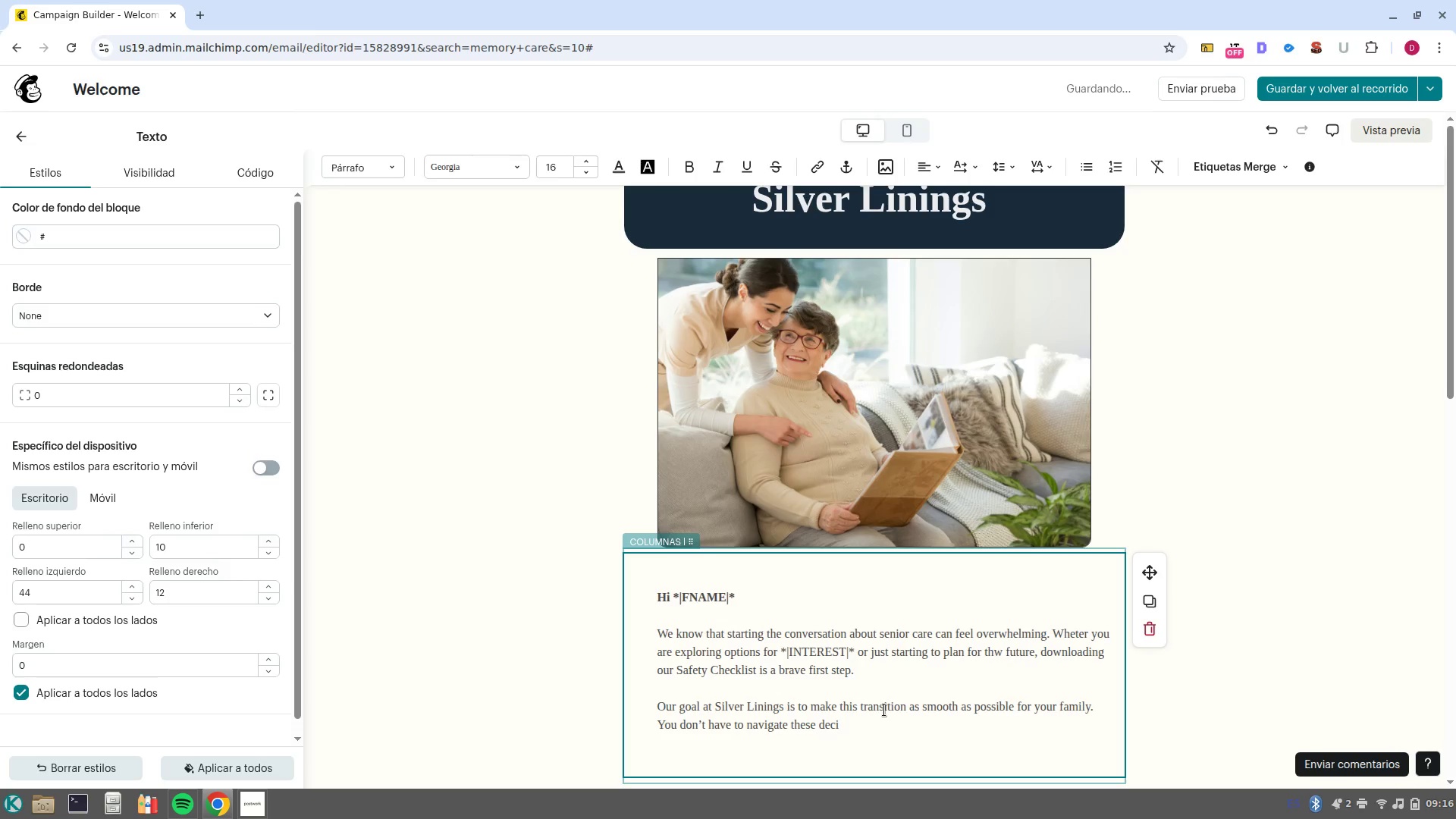 
type(sion alone. )
 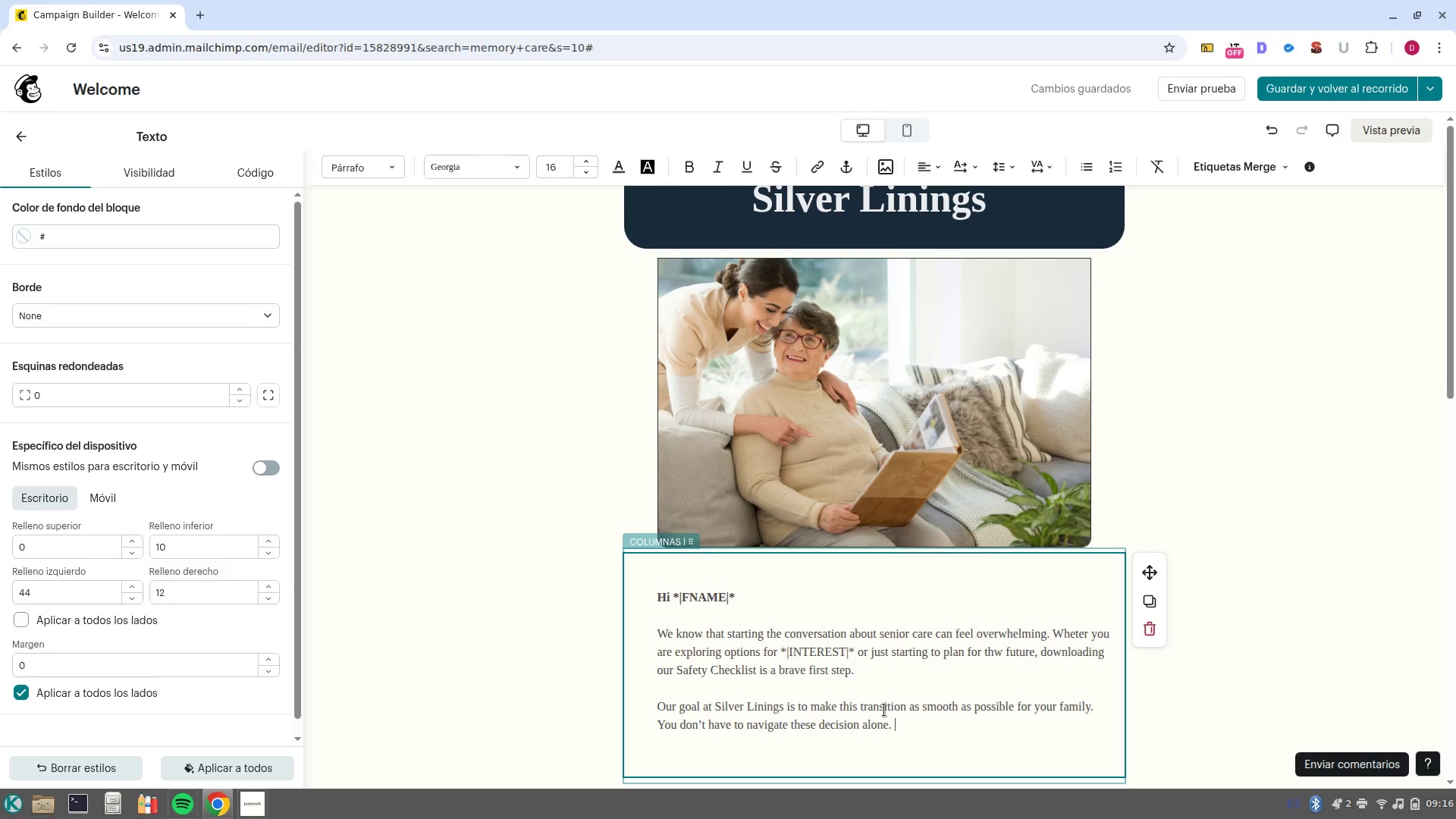 
key(Enter)
 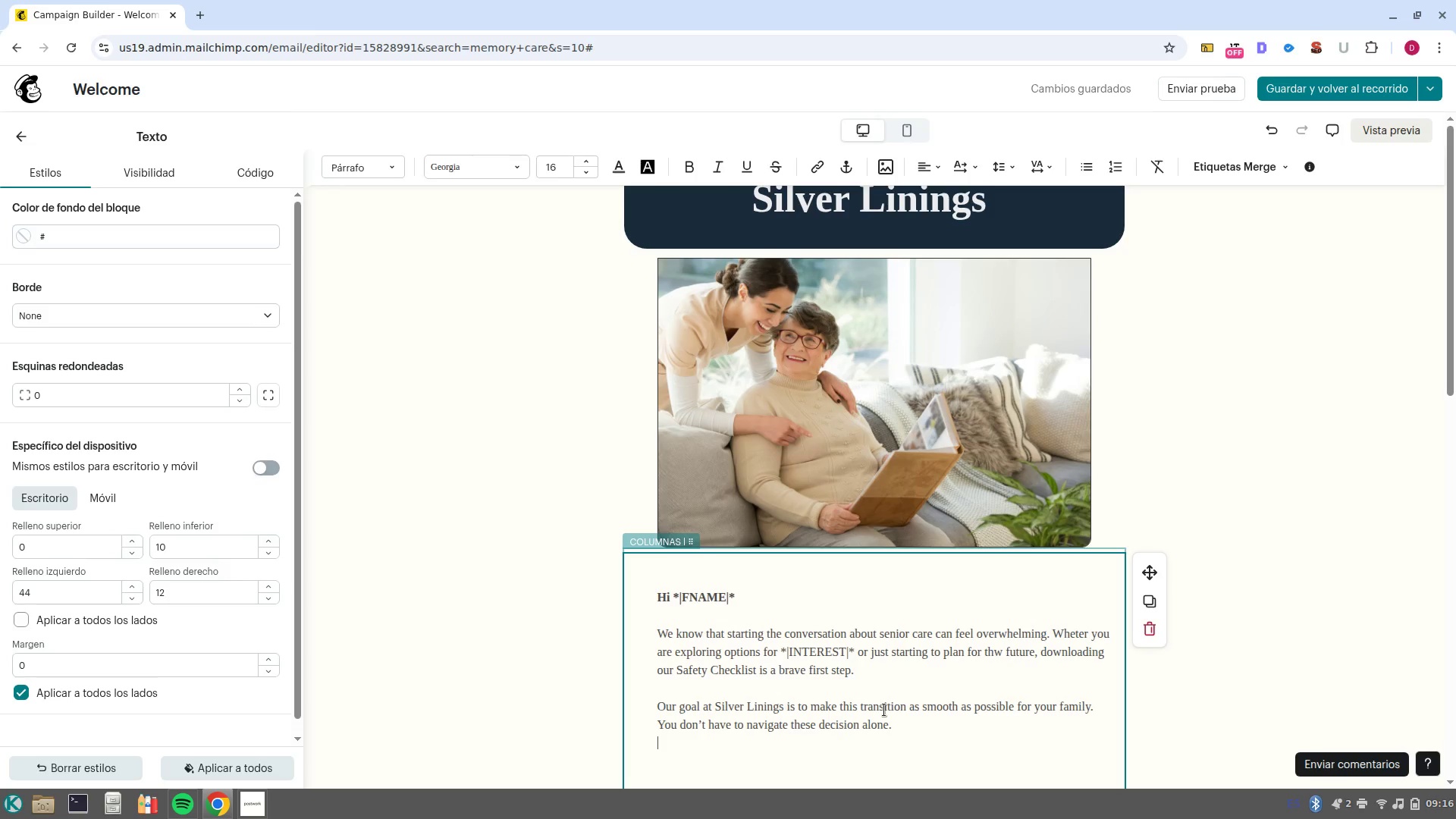 
key(Enter)
 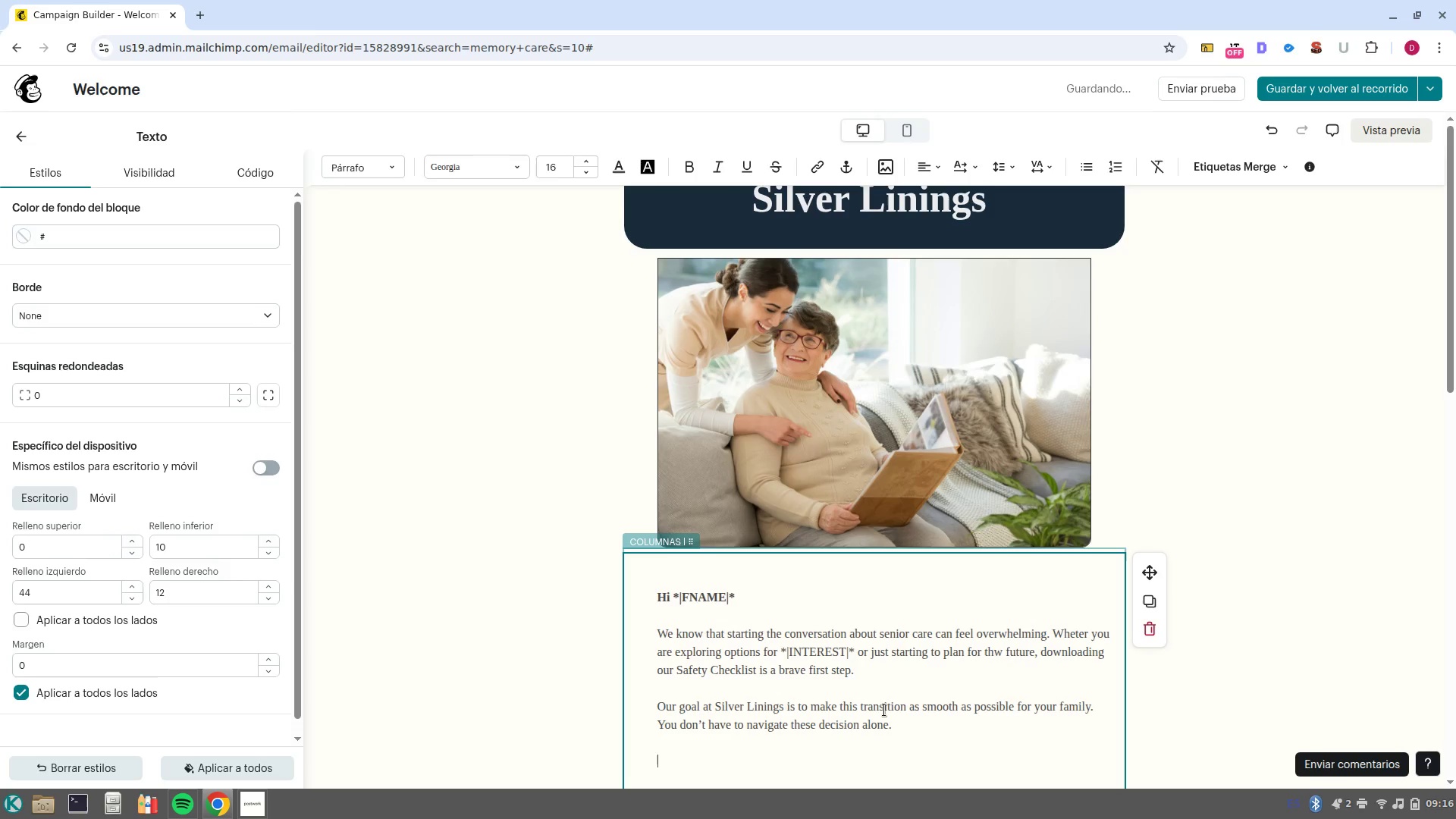 
type(Below is the link to the resource you reqiestie)
key(Backspace)
key(Backspace)
key(Backspace)
key(Backspace)
key(Backspace)
key(Backspace)
type(uested)
 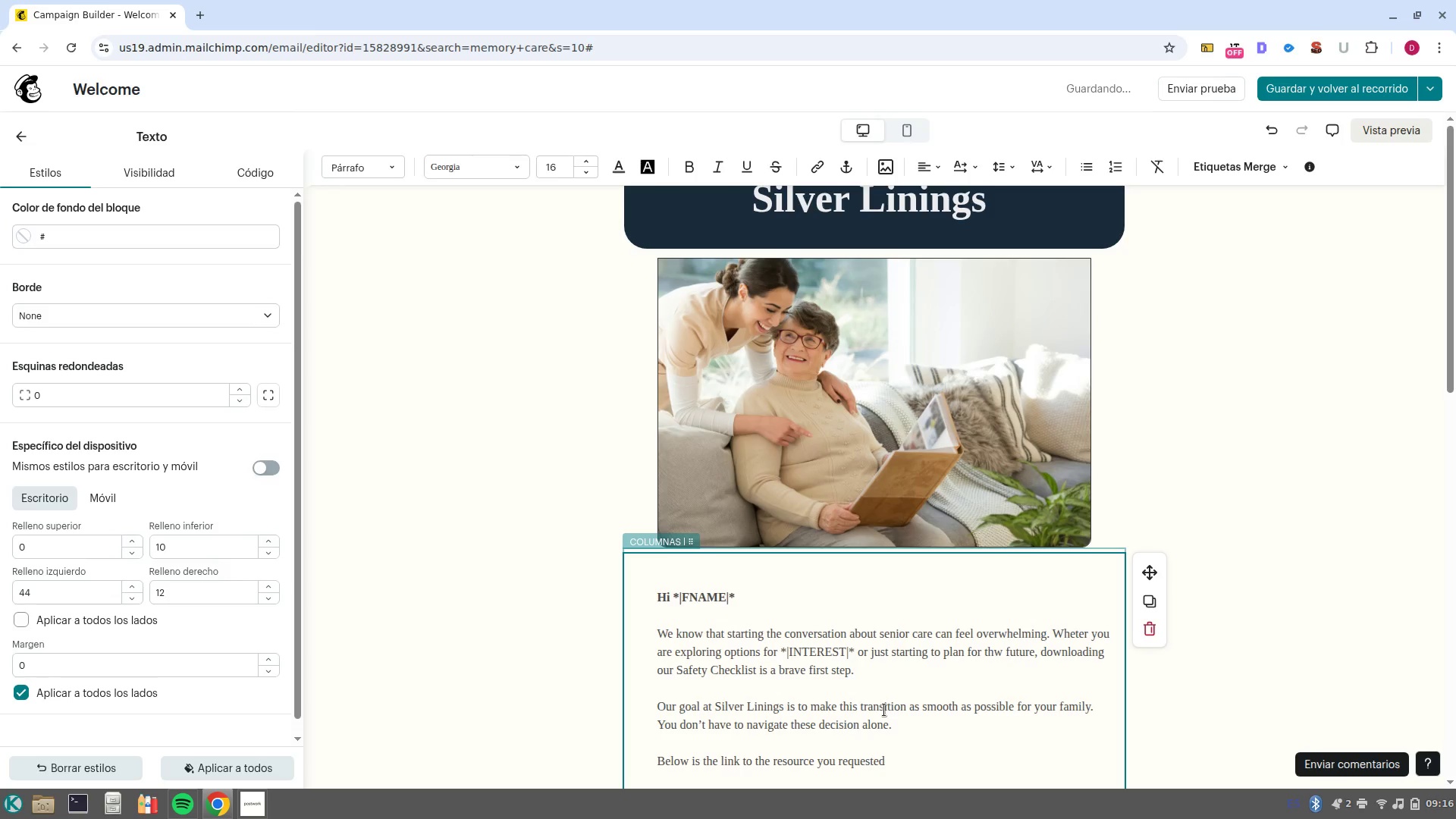 
key(Shift+Period)
 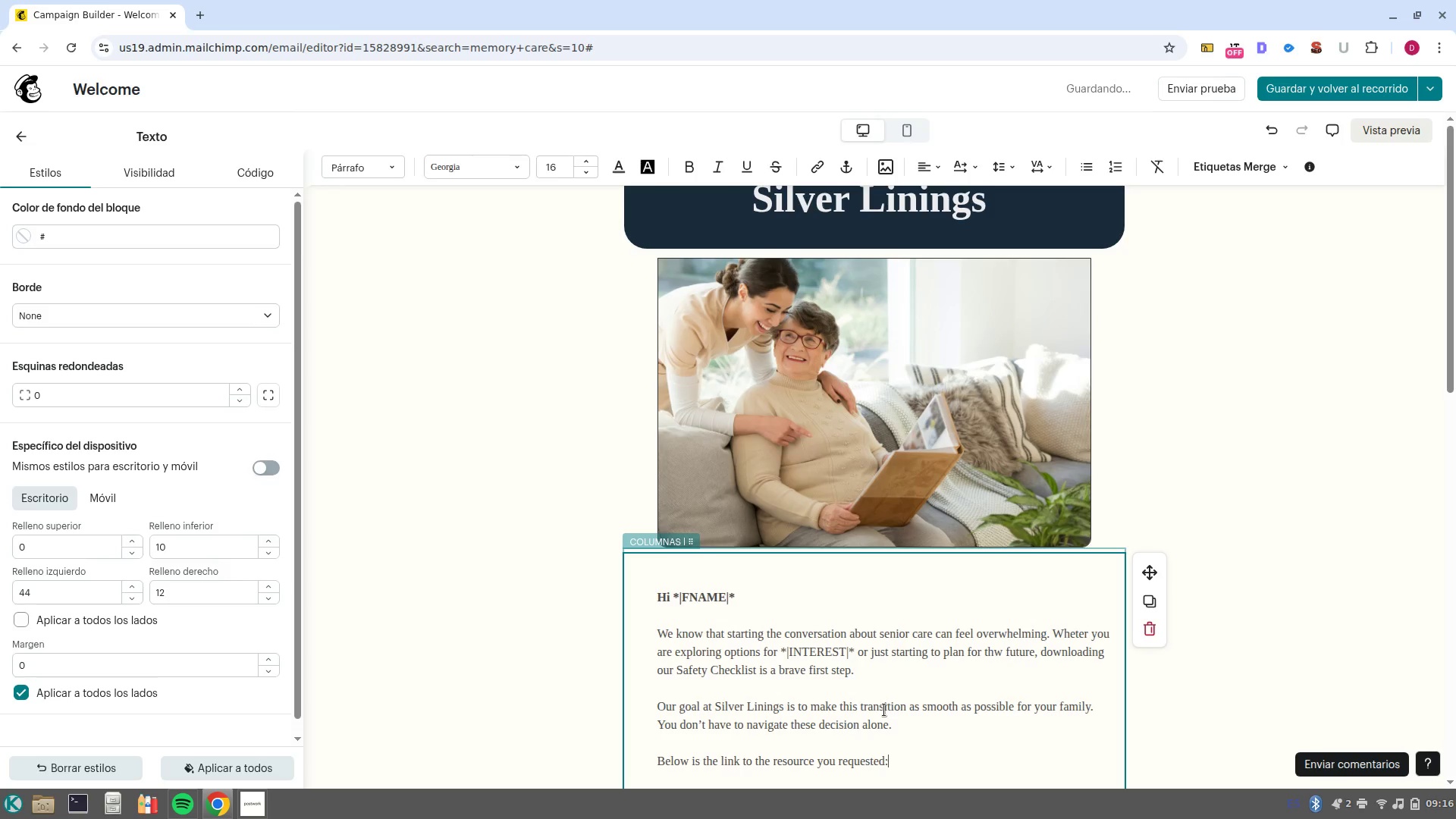 
scroll: coordinate [823, 719], scroll_direction: down, amount: 6.0
 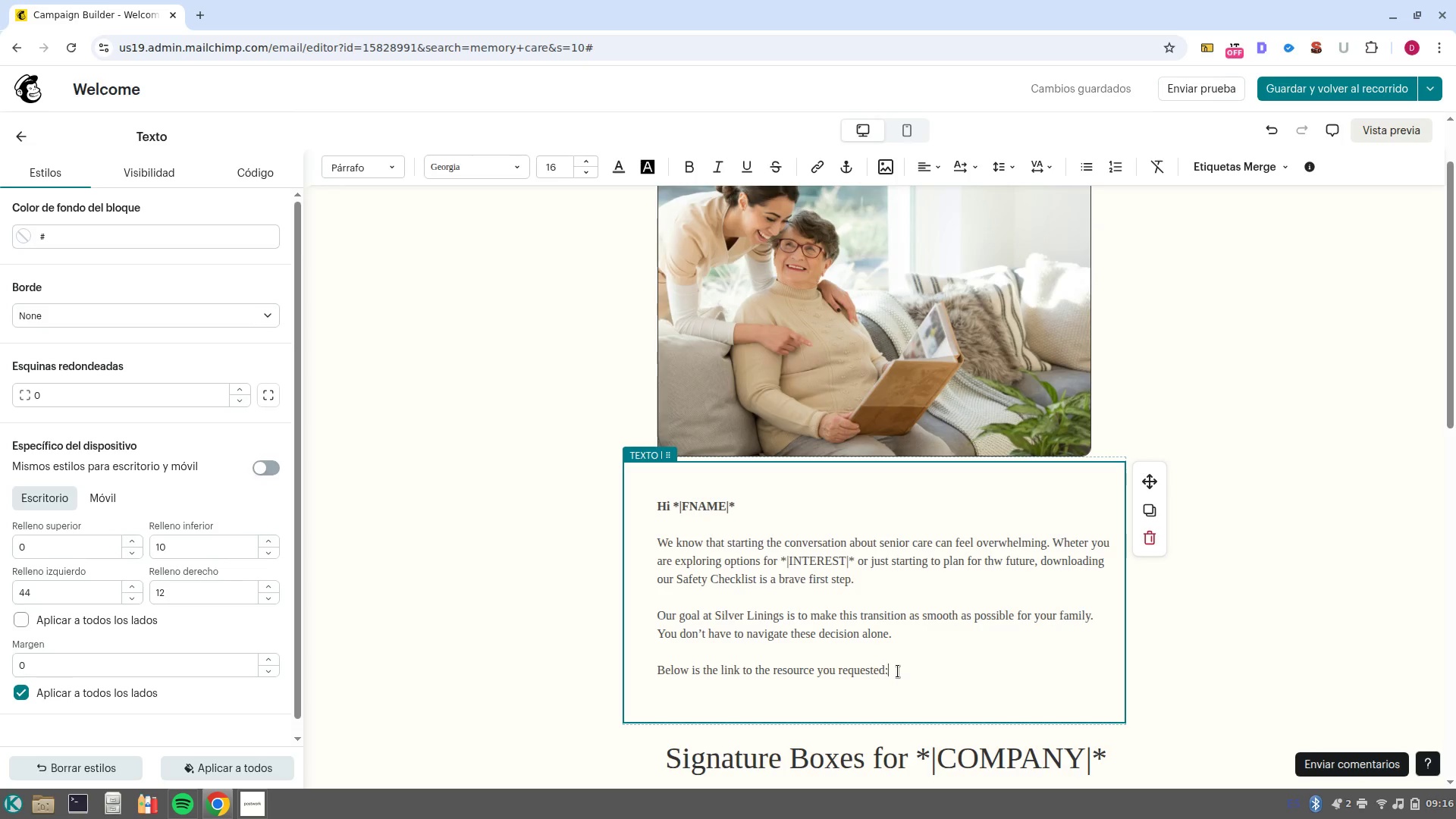 
left_click_drag(start_coordinate=[897, 671], to_coordinate=[656, 669])
 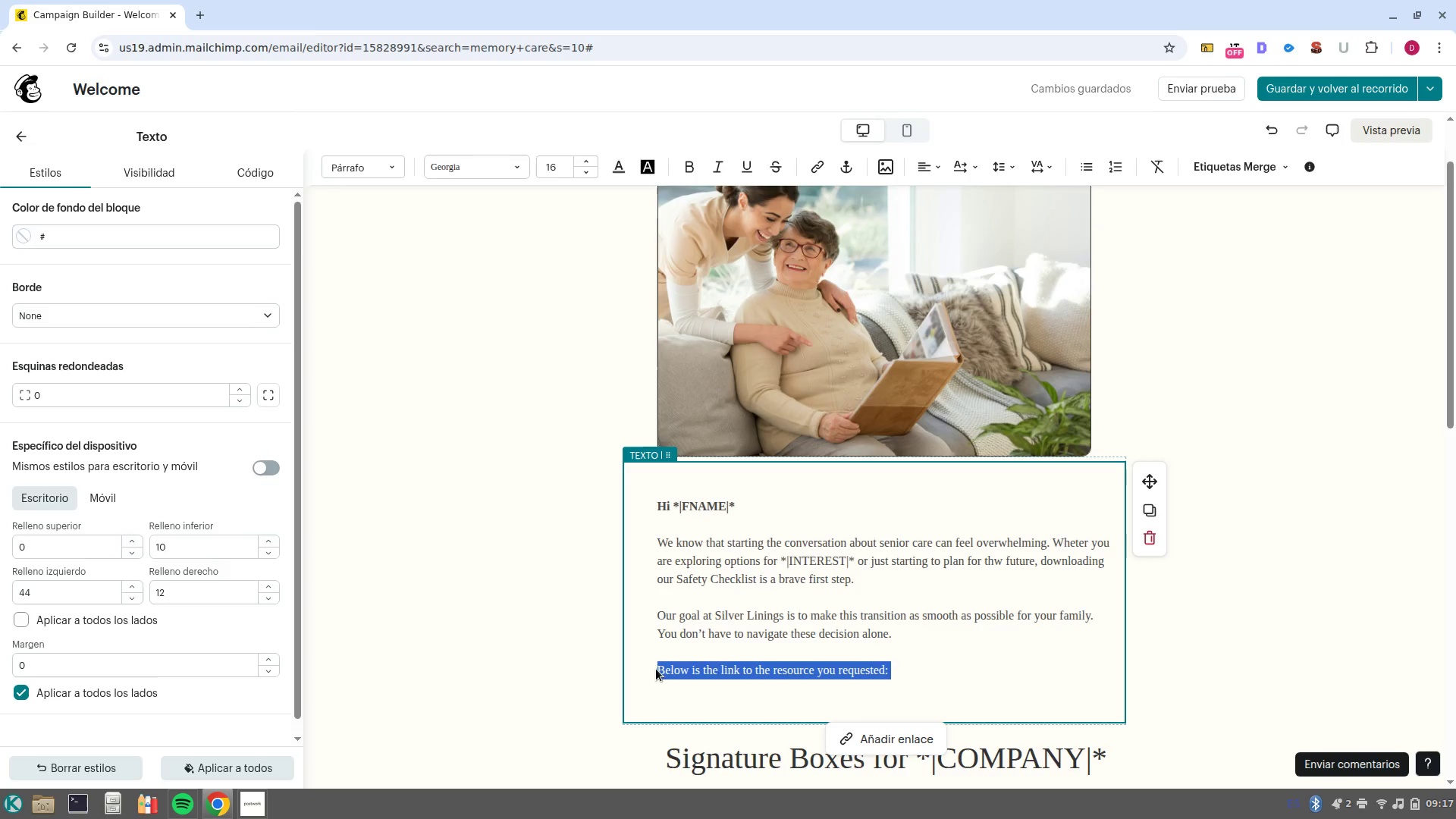 
key(Control+X)
 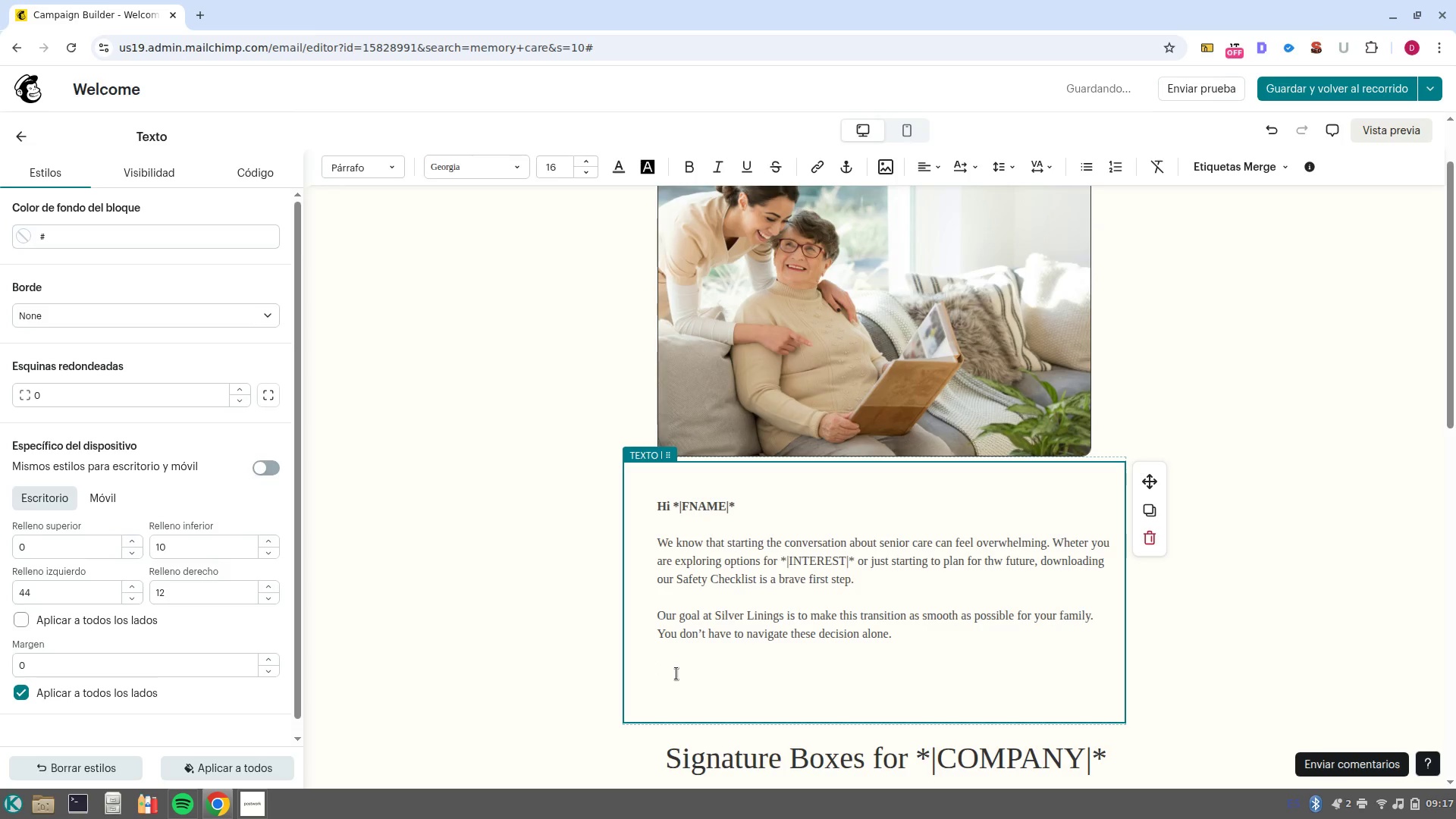 
type(In the upc)
key(Backspace)
key(Backspace)
key(Backspace)
type(coming dfa)
key(Backspace)
key(Backspace)
type(ays, we-ll share a few more resources to help you undestand the signs it might be time )
 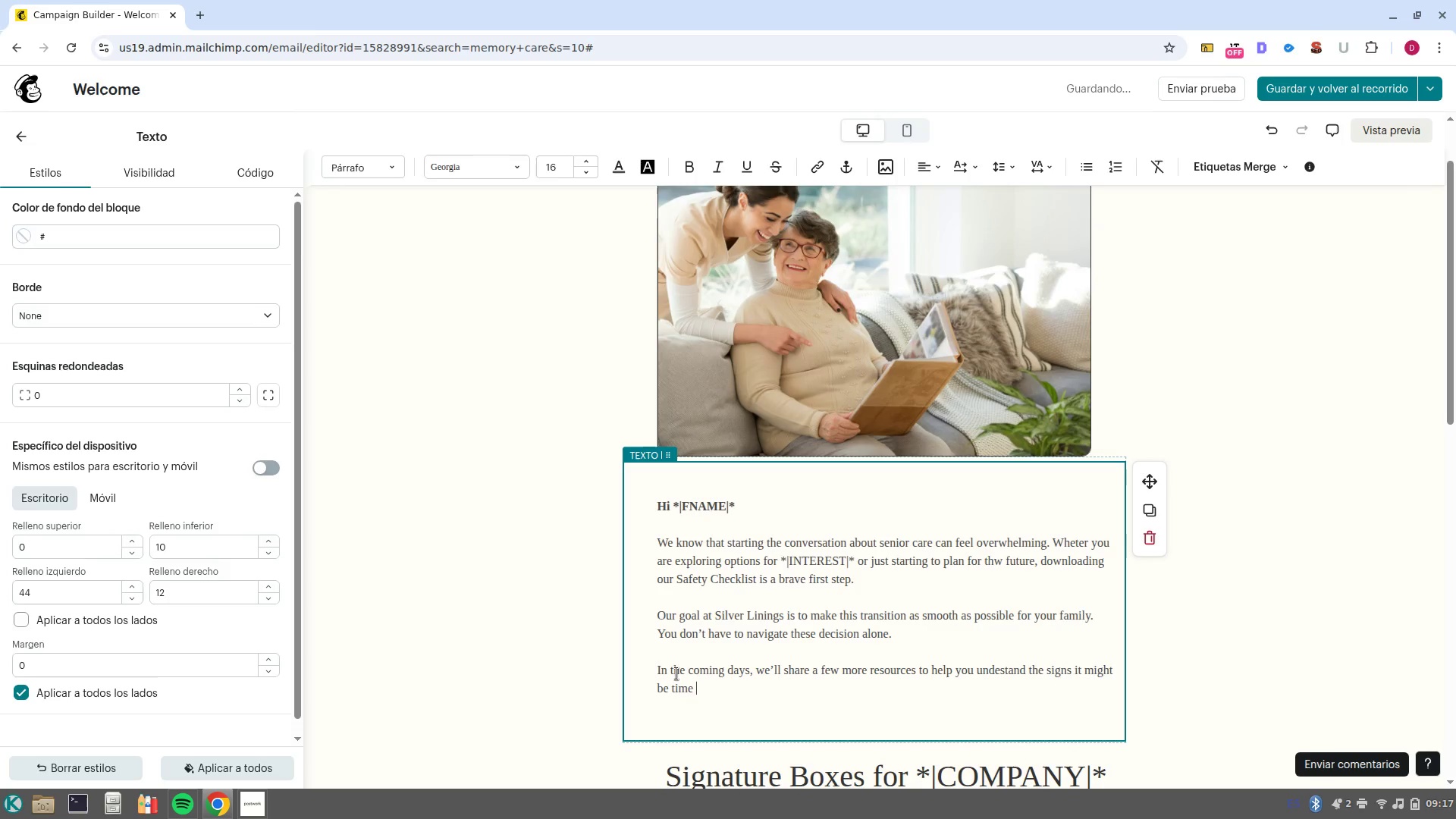 
wait(9.0)
 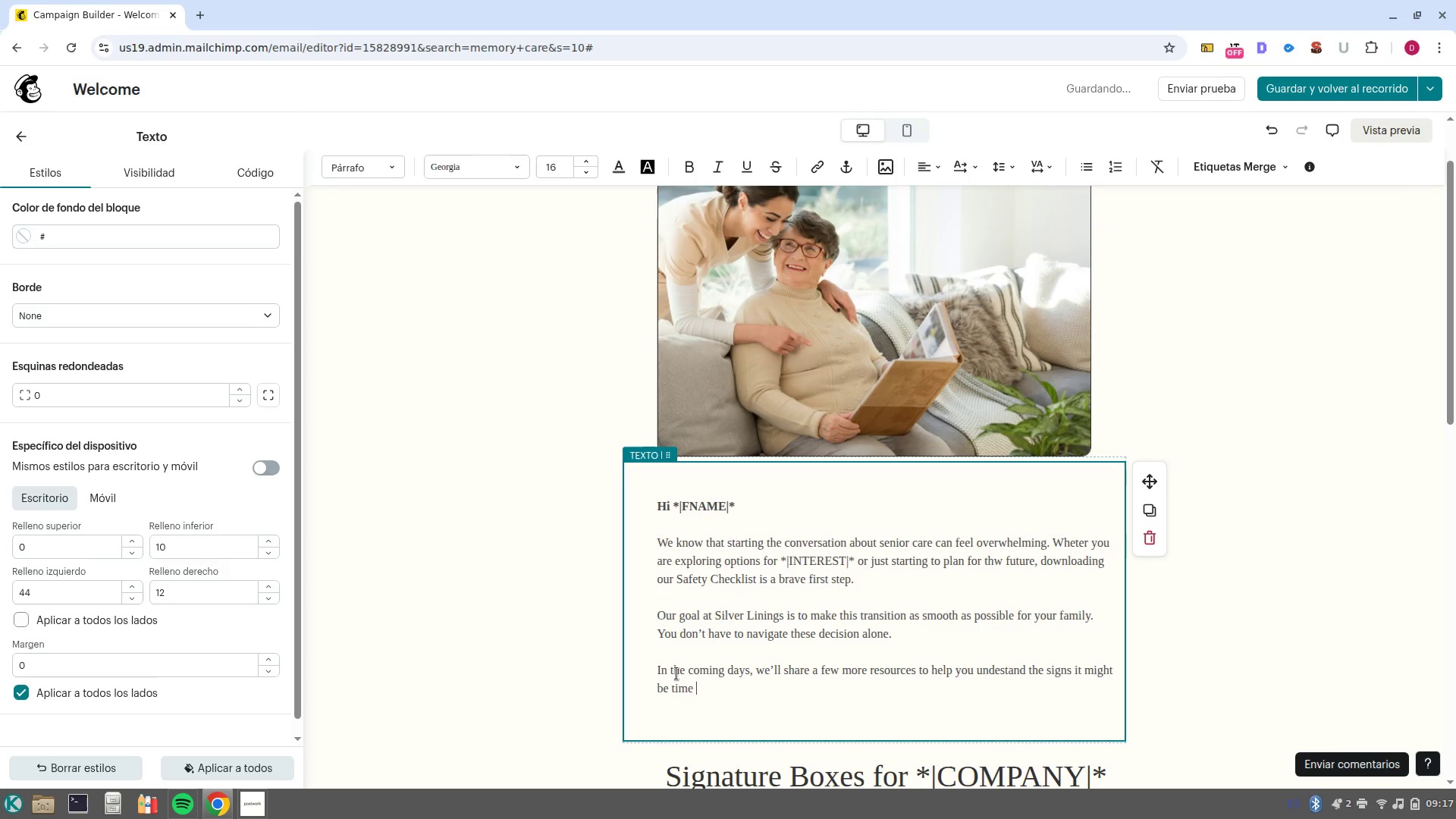 
type(for more support and how to manage the emotion that come with these changes,\)
key(Backspace)
type(. )
 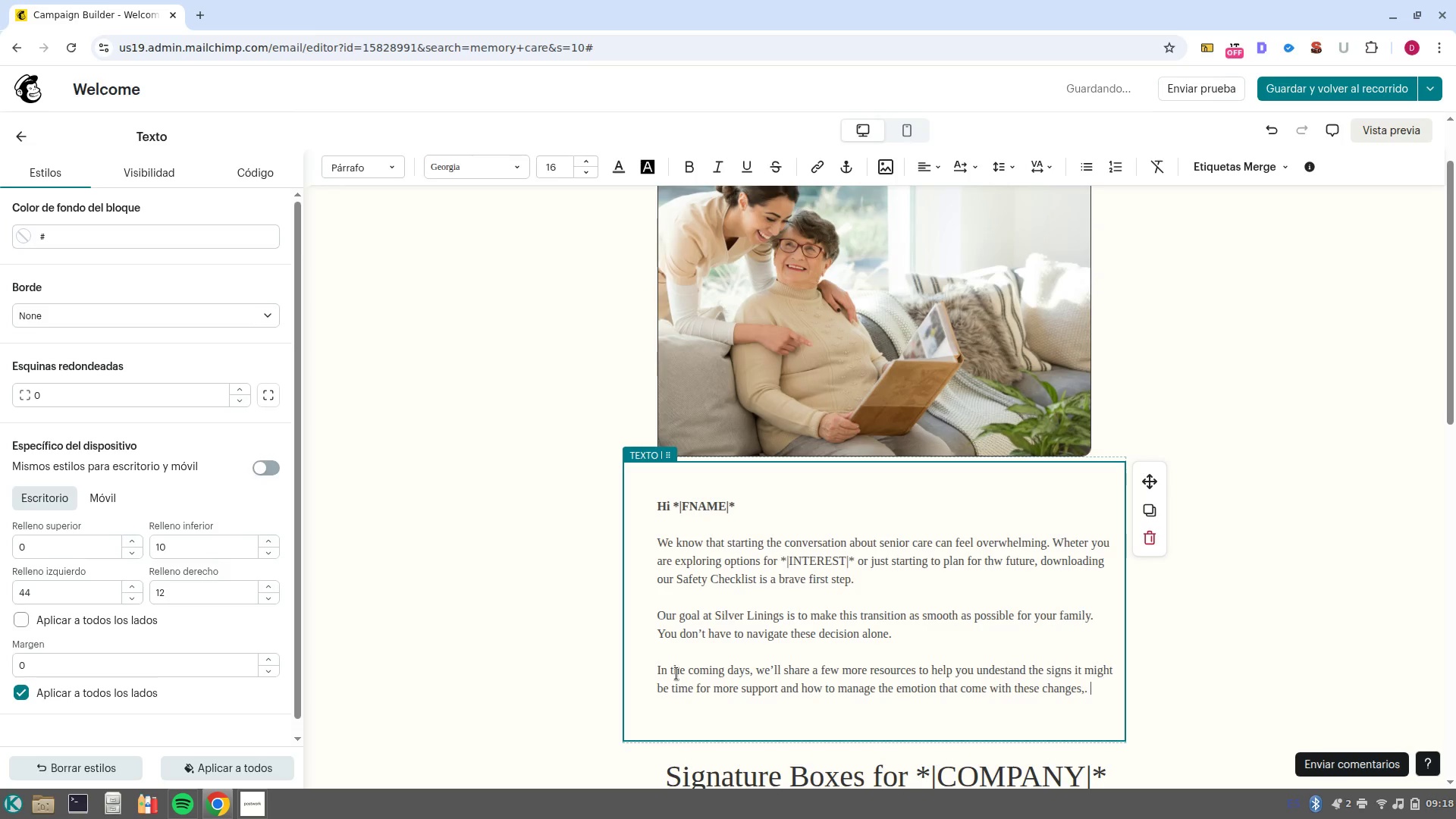 
key(Enter)
 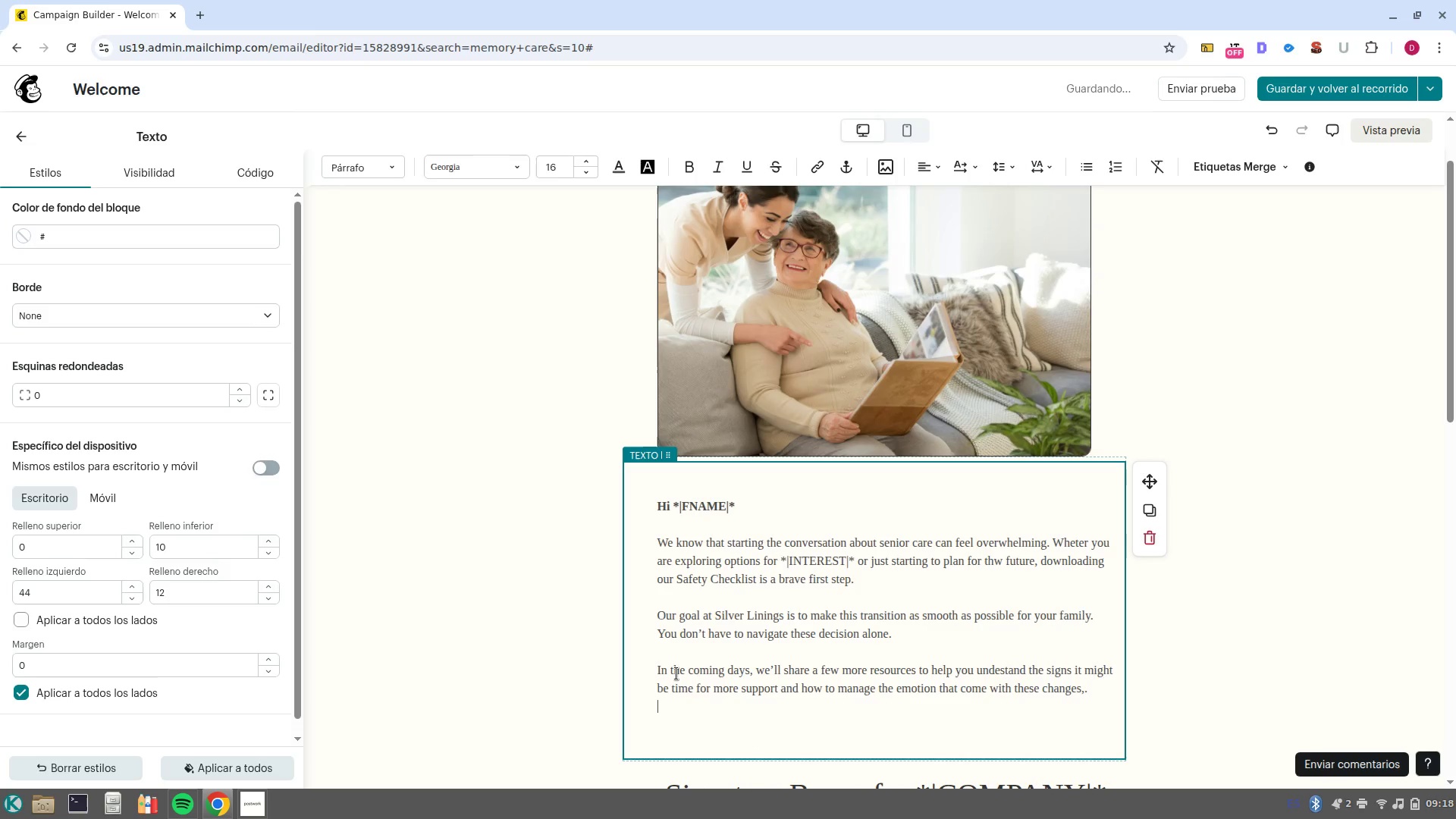 
key(Enter)
 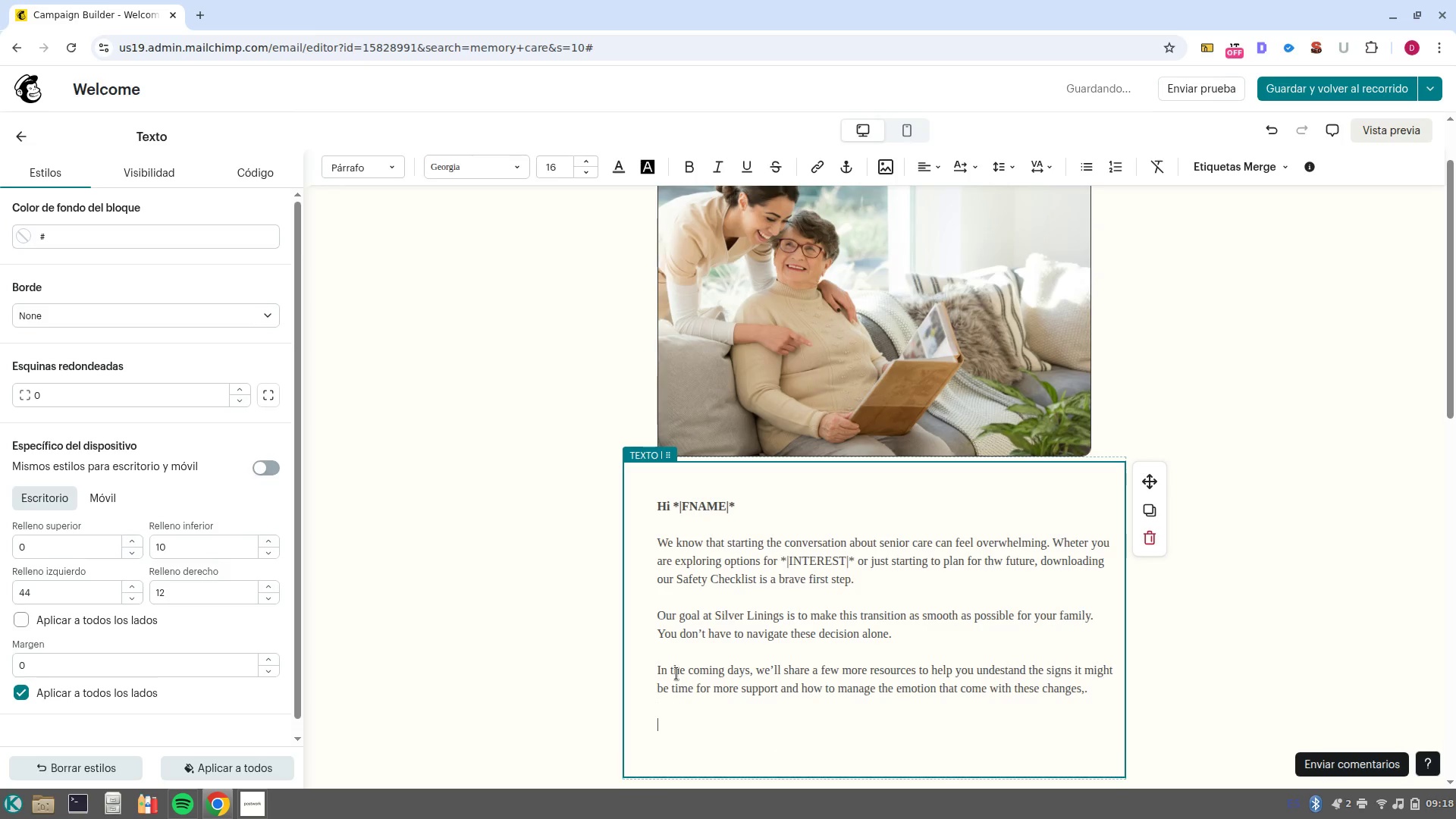 
key(Control+Shift+V)
 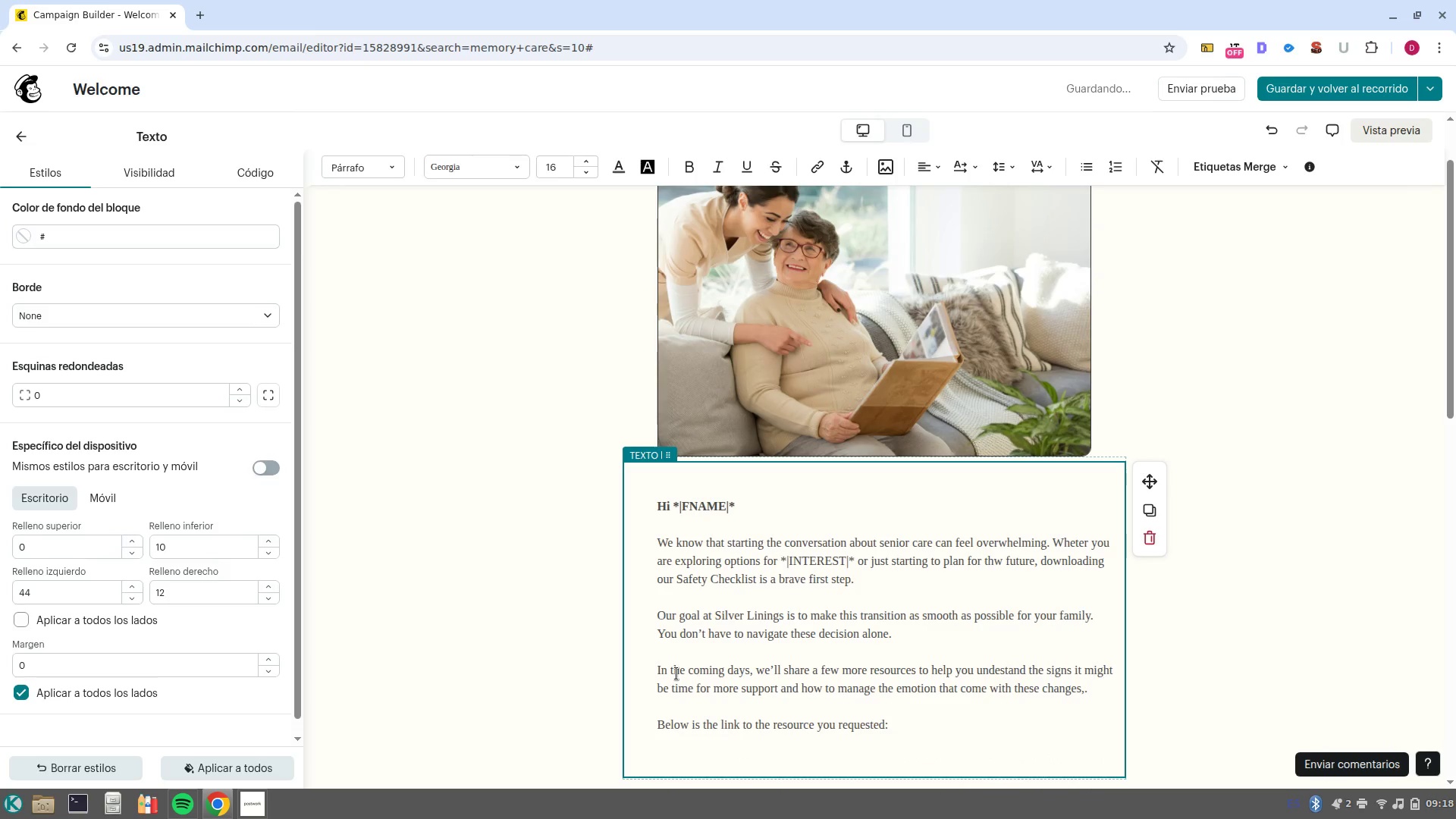 
key(NumpadEnter)
key(NumpadEnter)
type(Warmly, )
key(Backspace)
 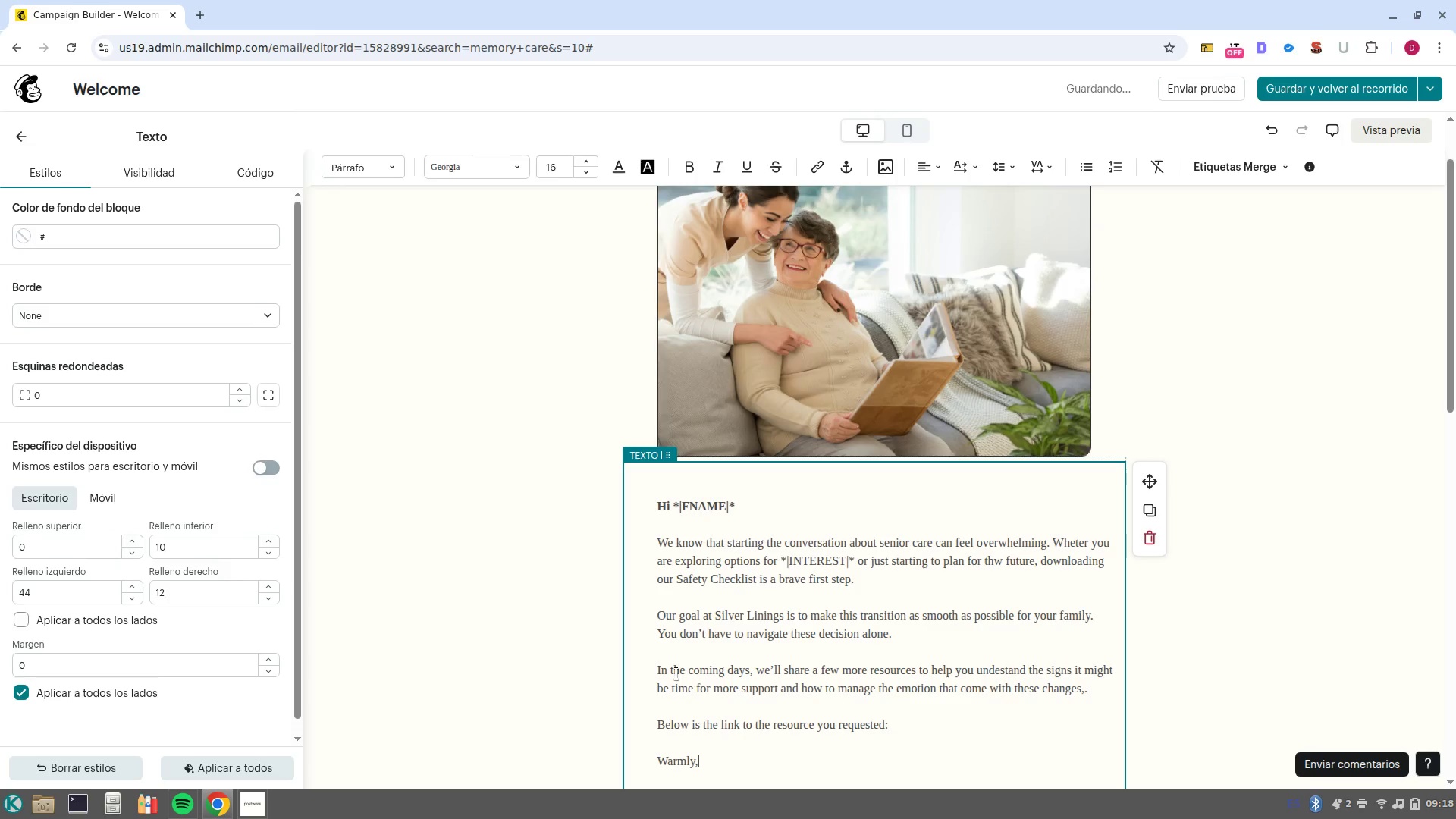 
key(Enter)
 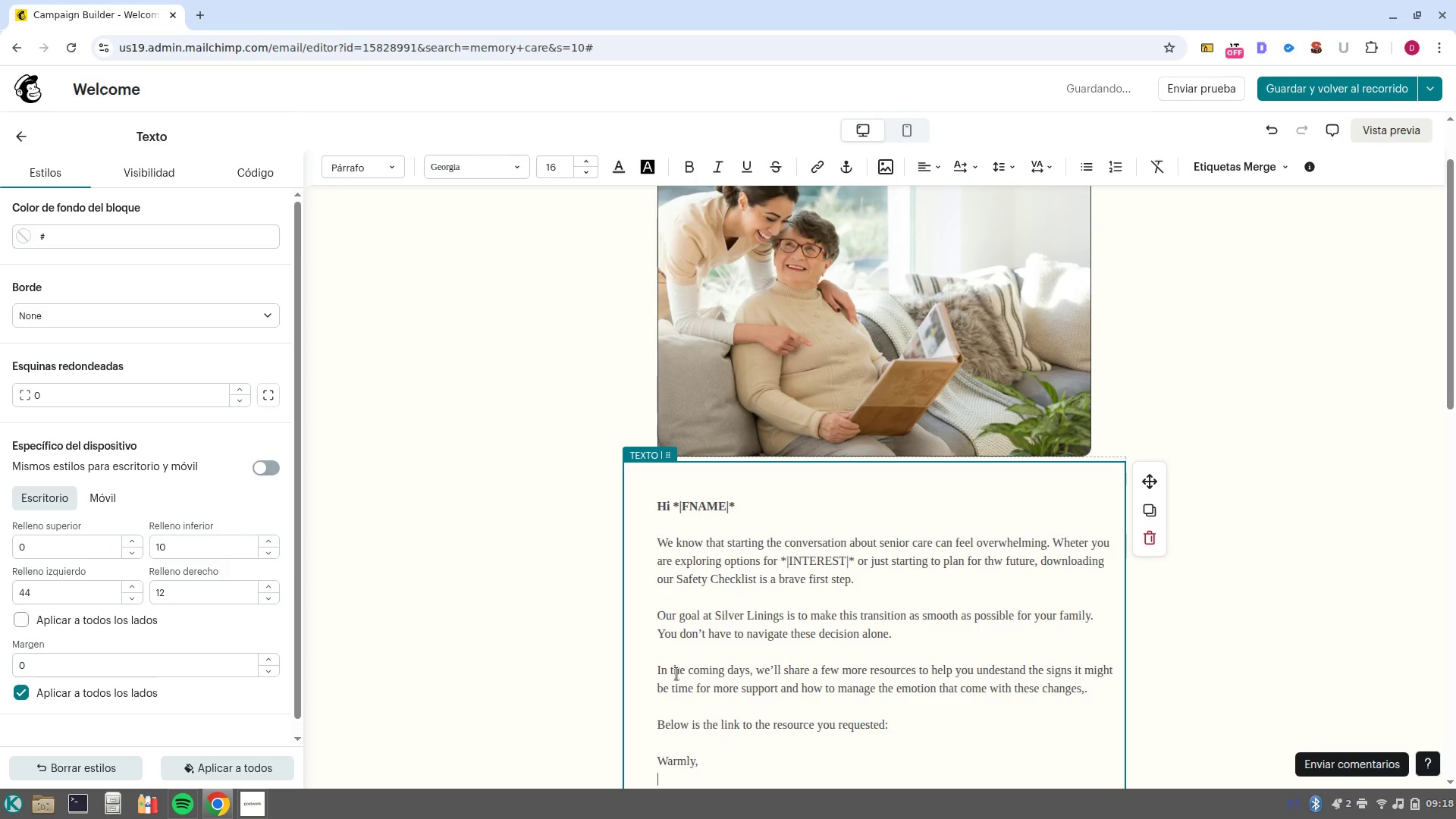 
type(The Silver Linings Team)
 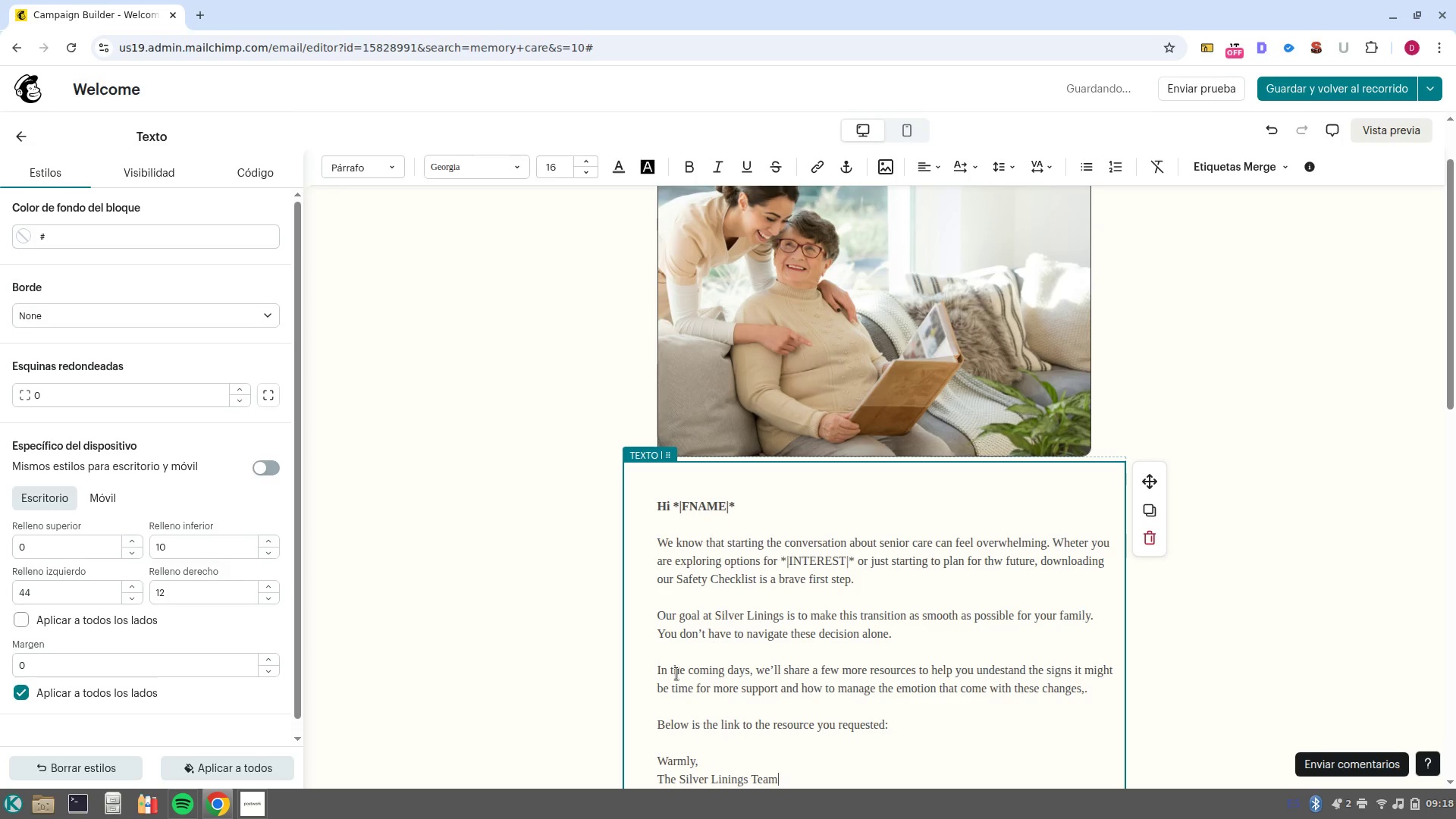 
scroll: coordinate [739, 729], scroll_direction: down, amount: 3.0
 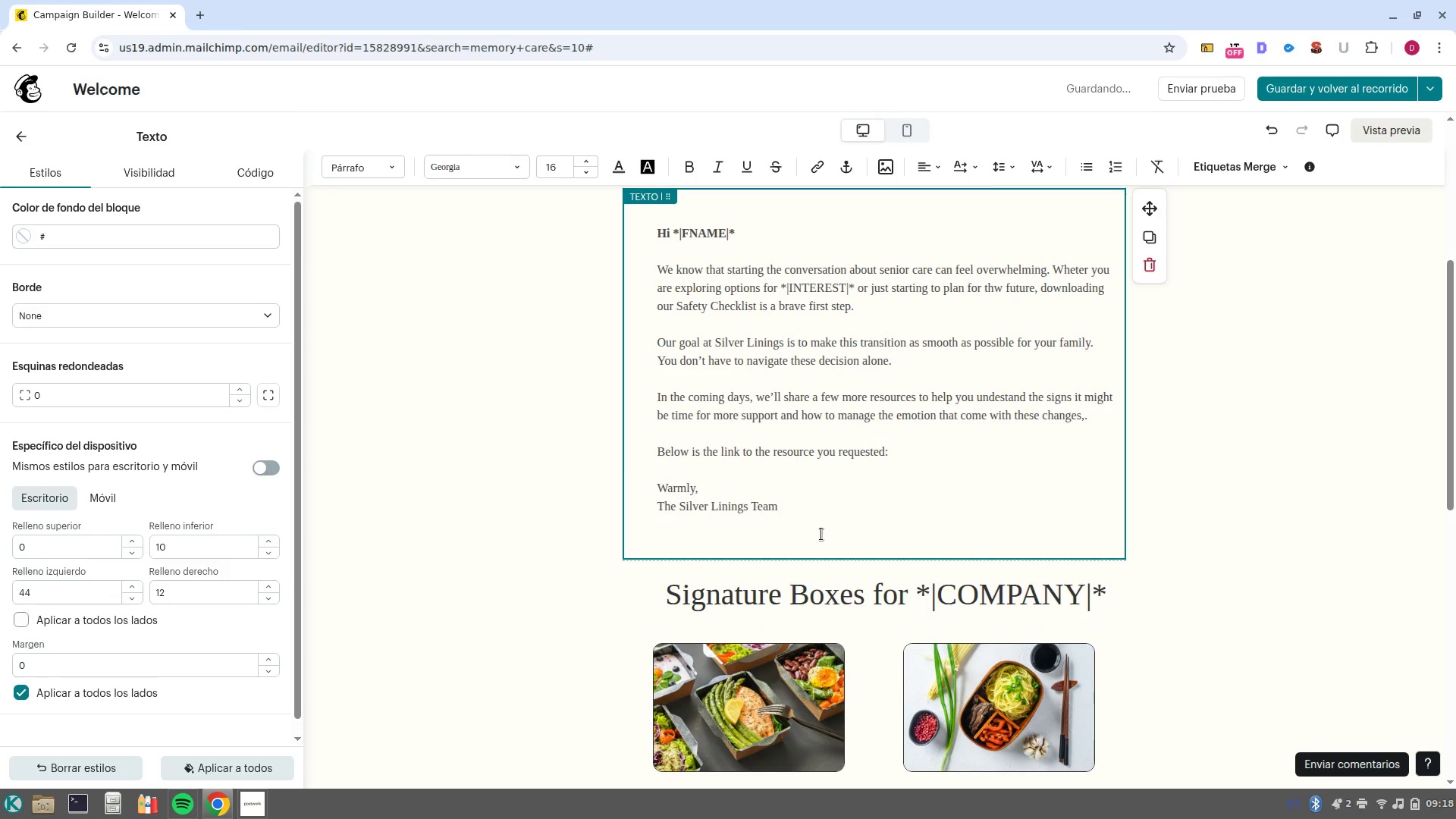 
left_click_drag(start_coordinate=[819, 516], to_coordinate=[630, 485])
 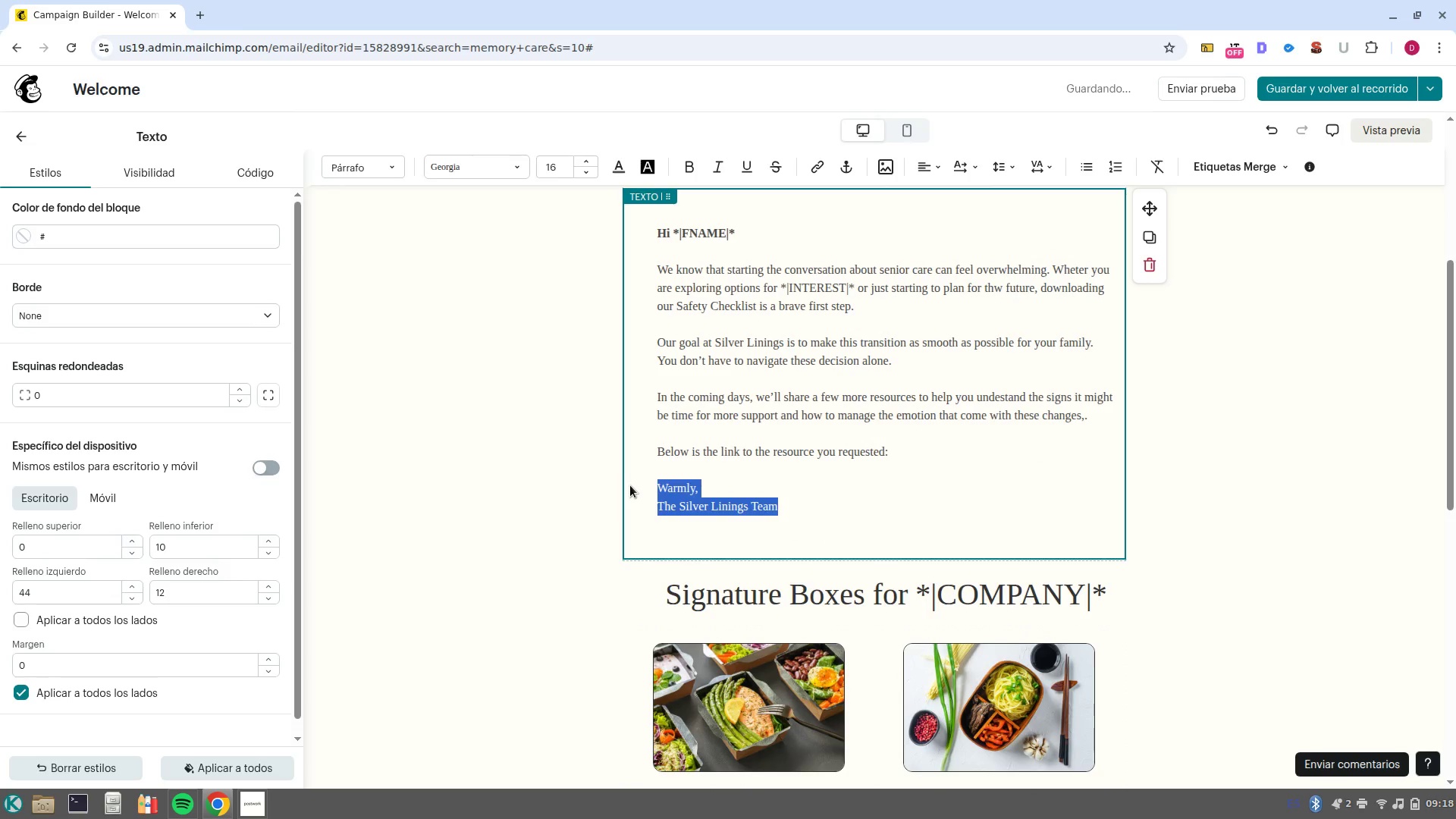 
key(Control+B)
 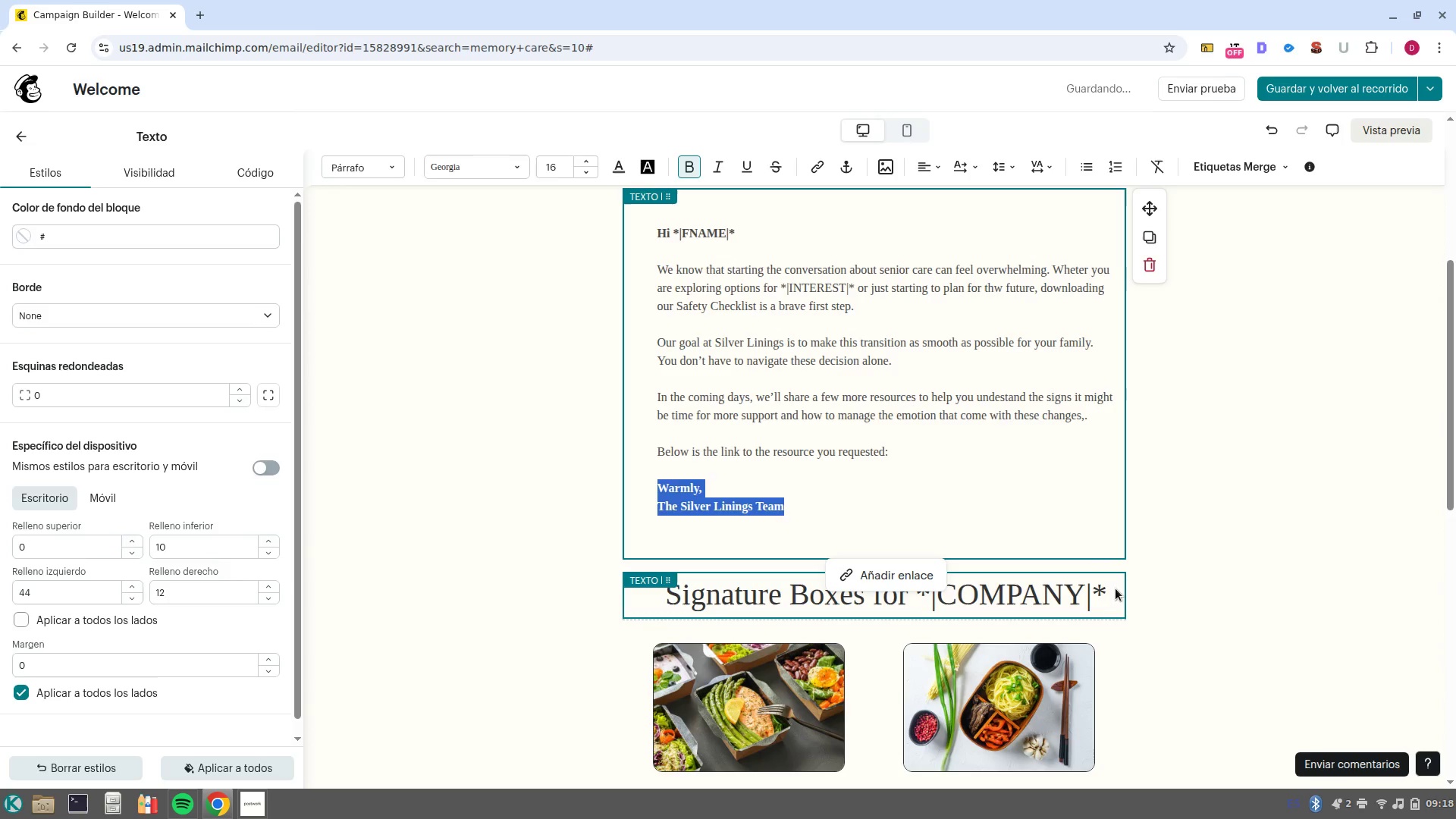 
left_click([1120, 593])
 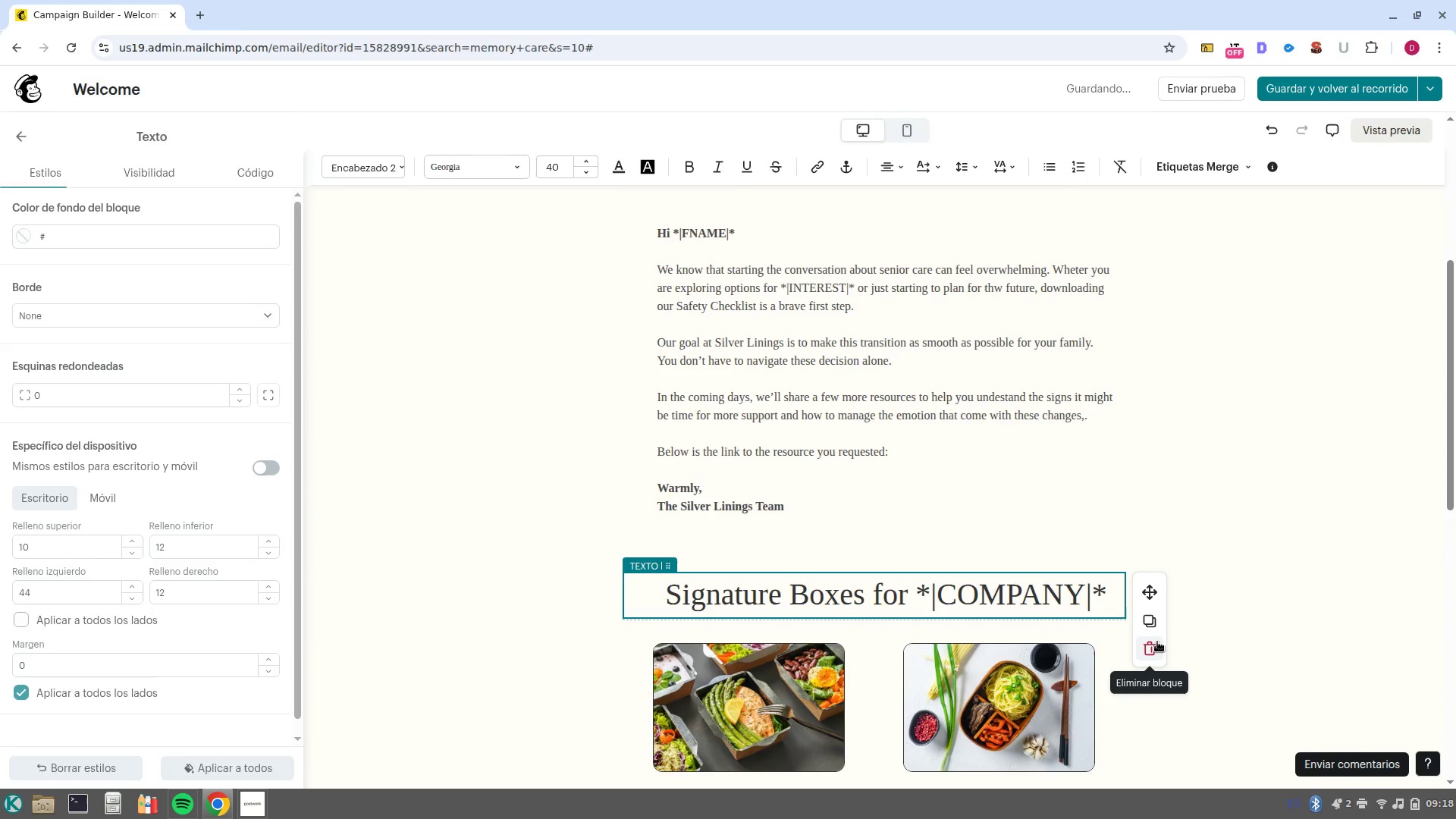 
left_click([1152, 648])
 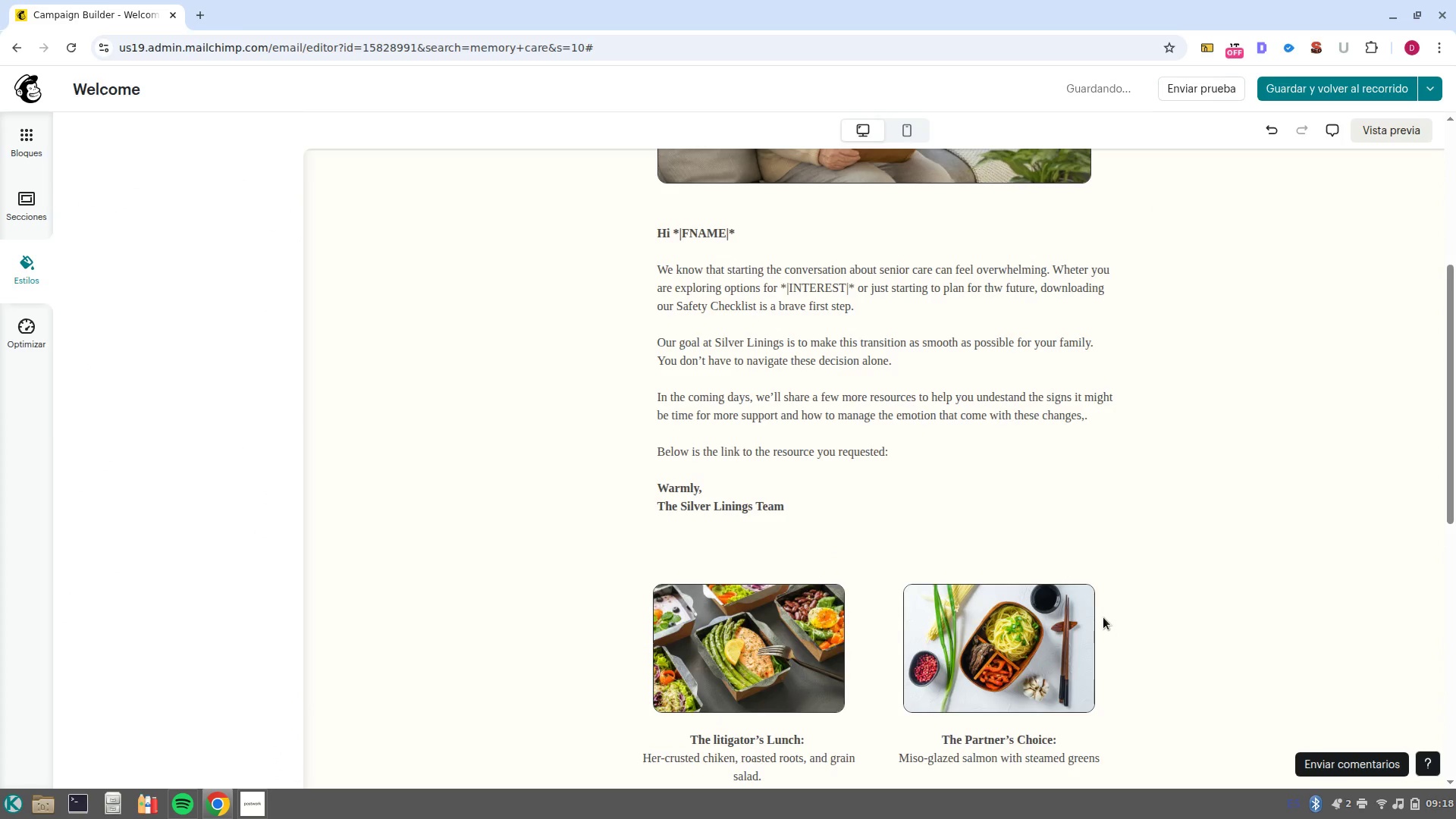 
left_click([1103, 617])
 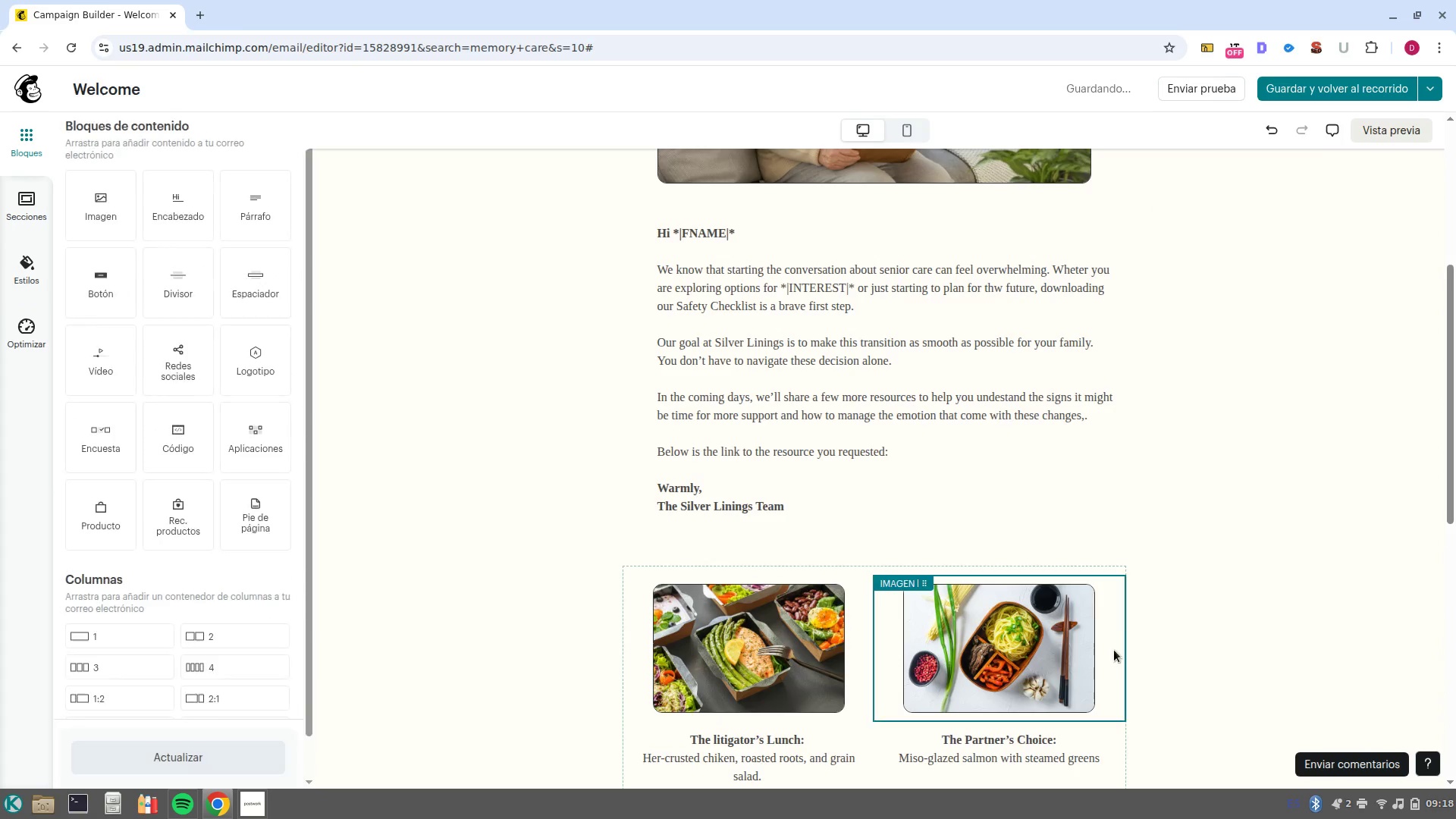 
left_click([1105, 649])
 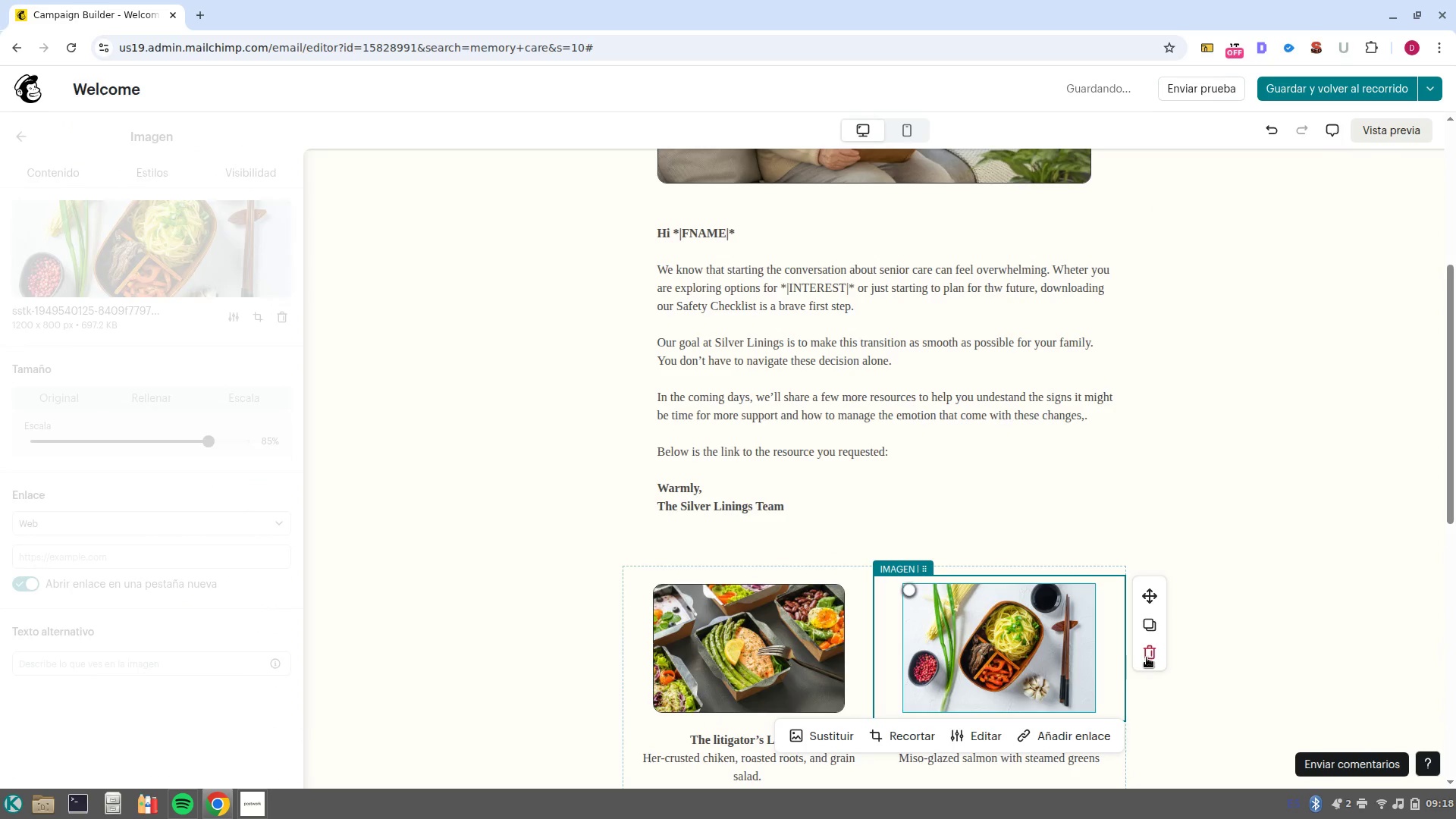 
left_click([1147, 657])
 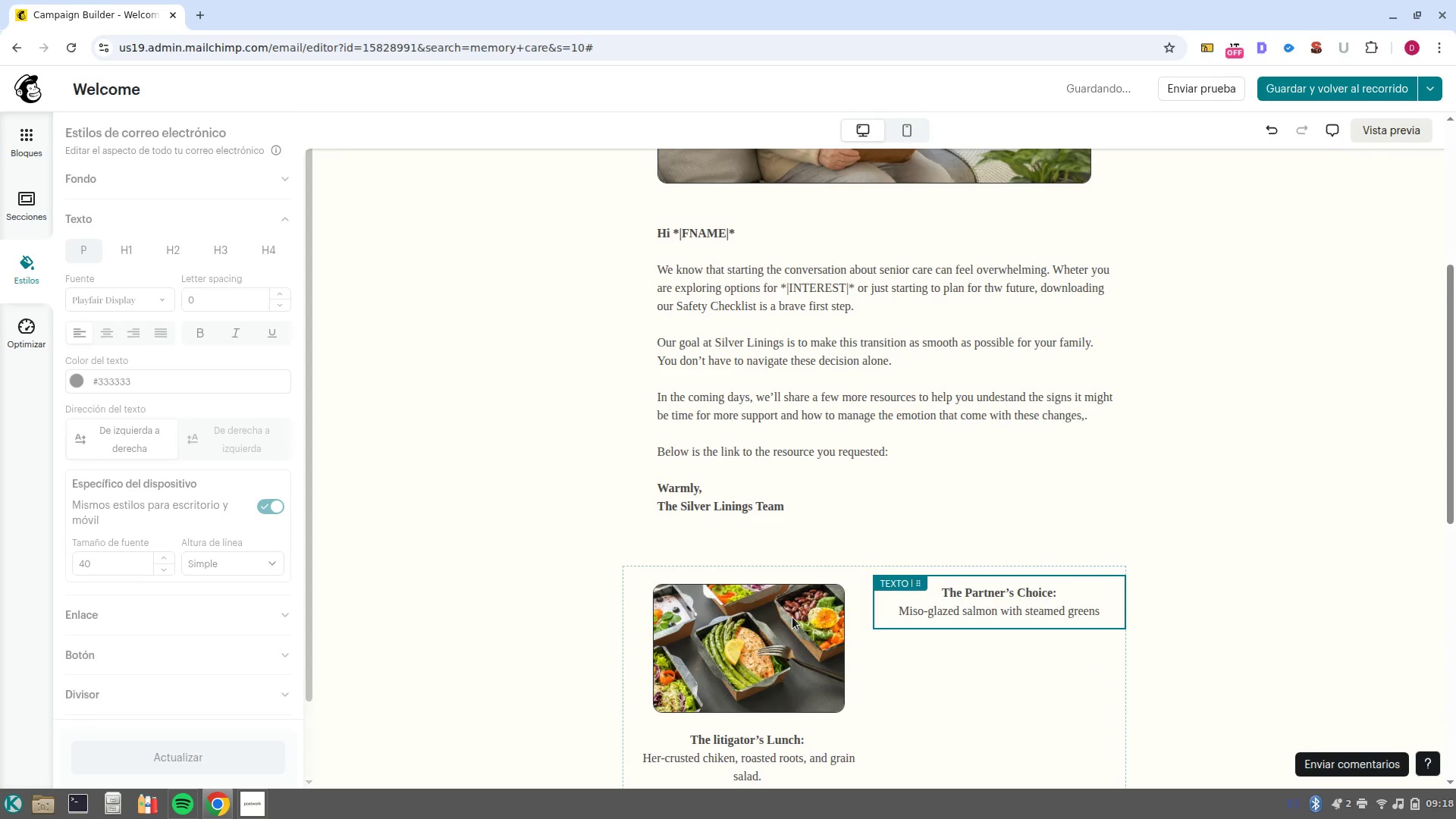 
left_click([792, 617])
 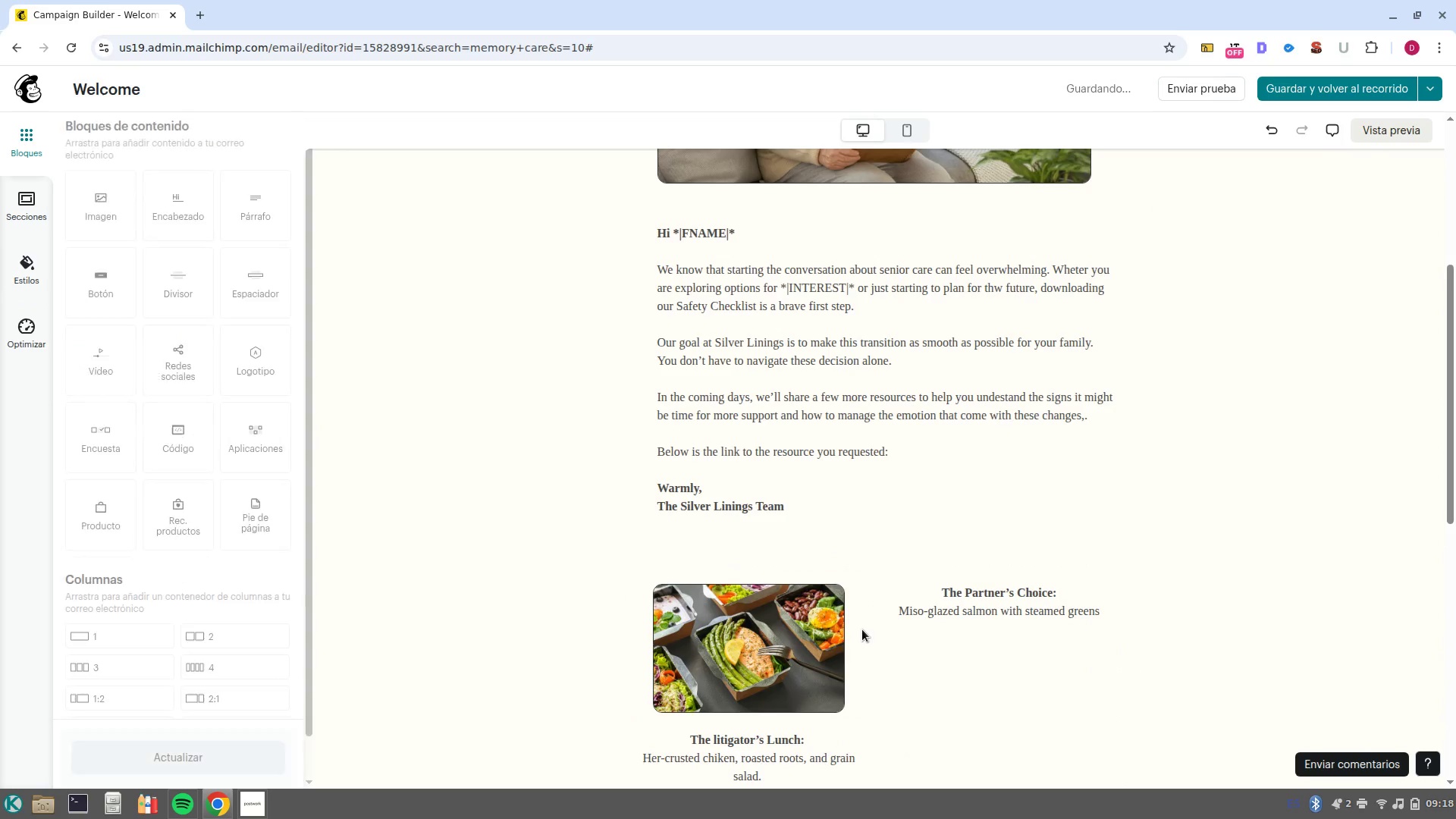 
left_click([862, 629])
 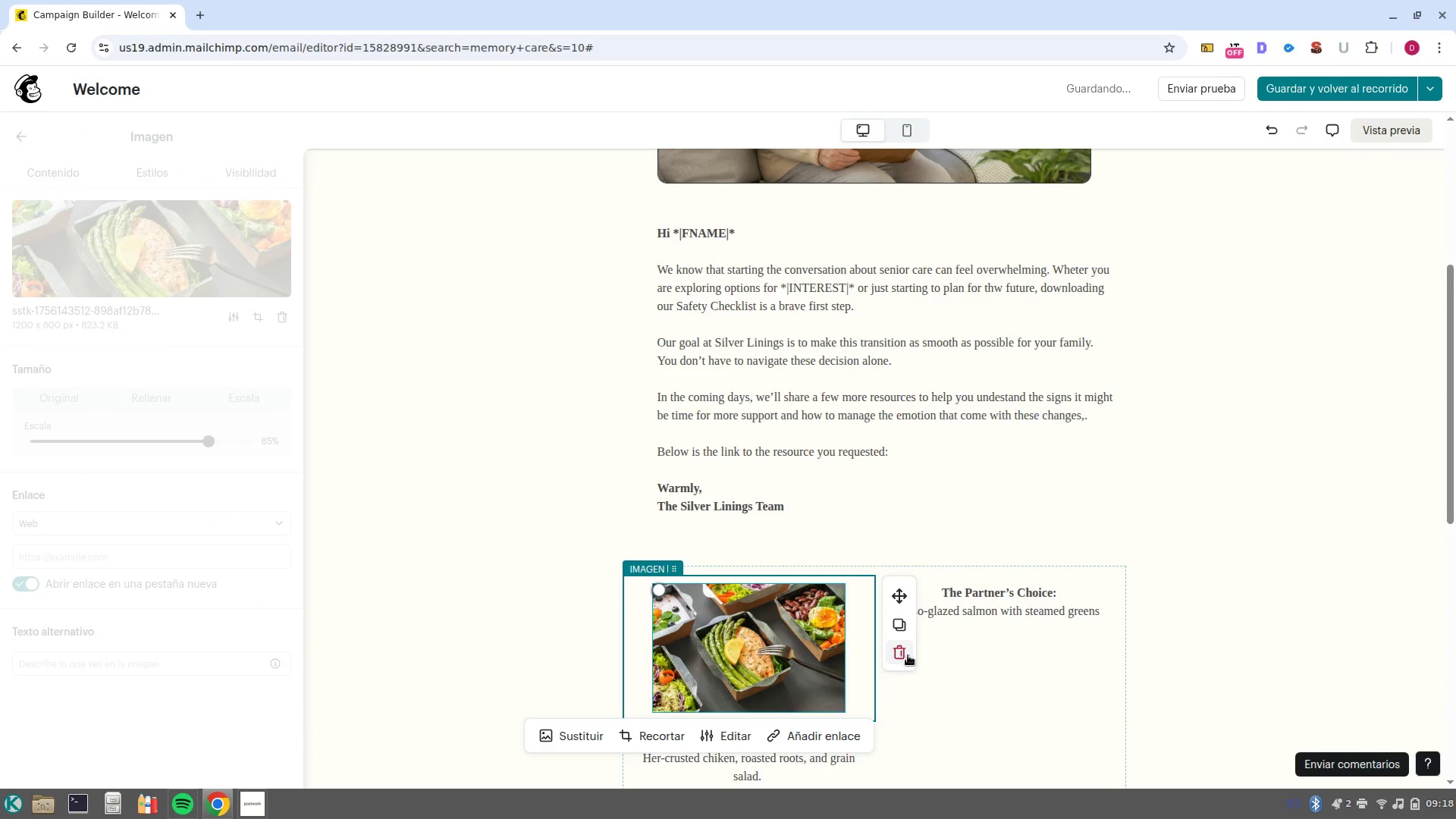 
left_click([902, 647])
 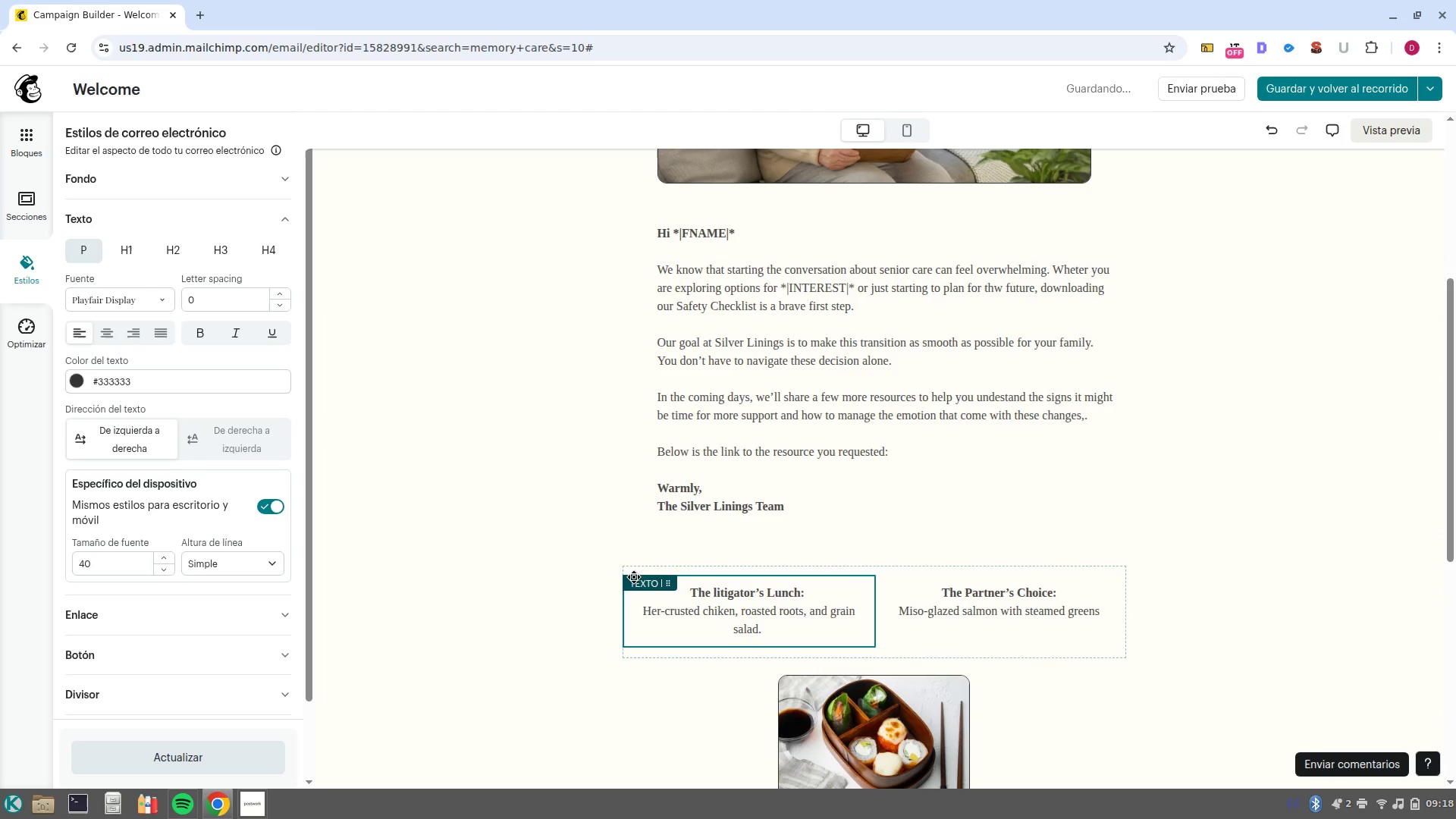 
left_click([631, 571])
 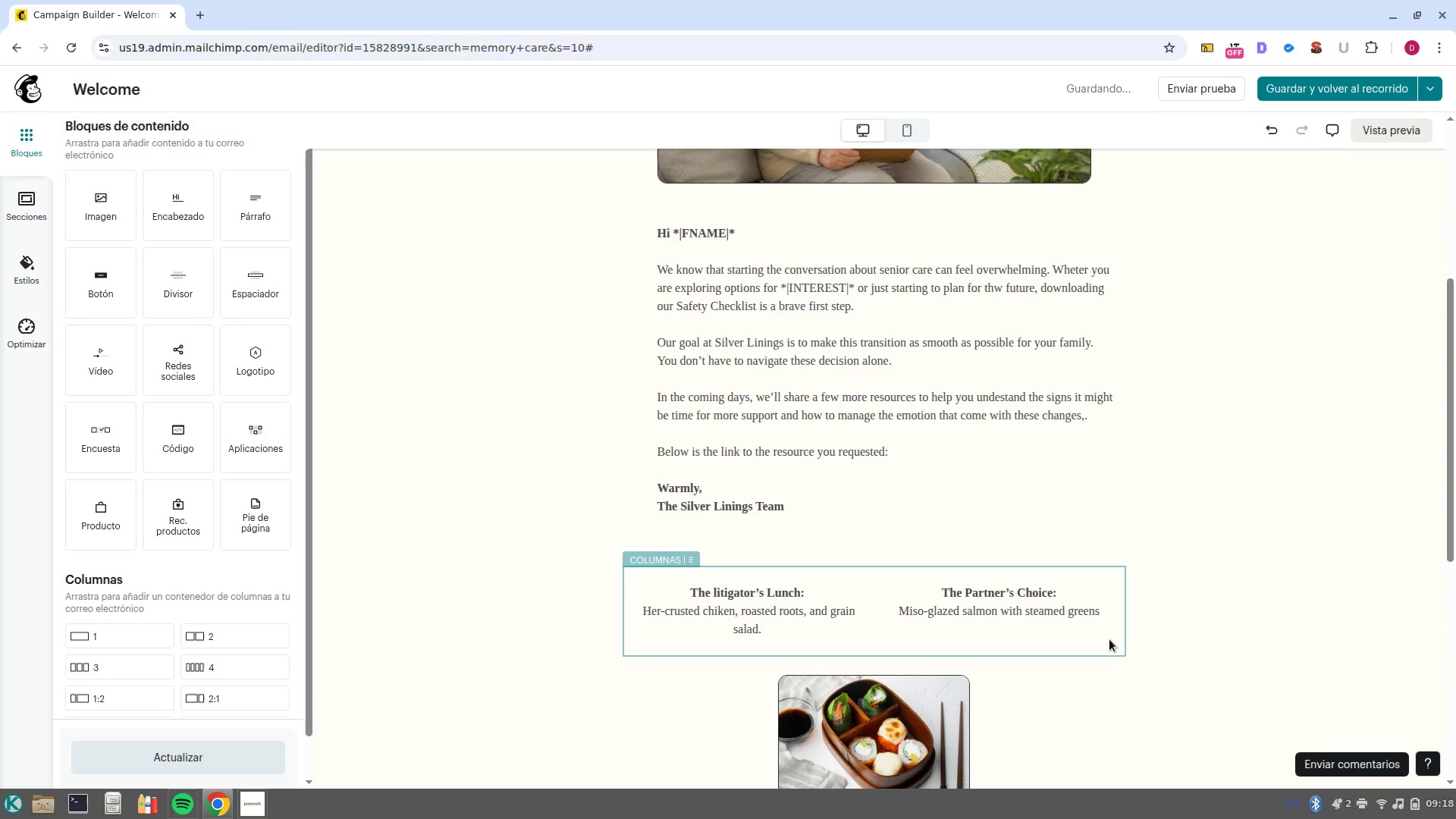 
left_click([1116, 644])
 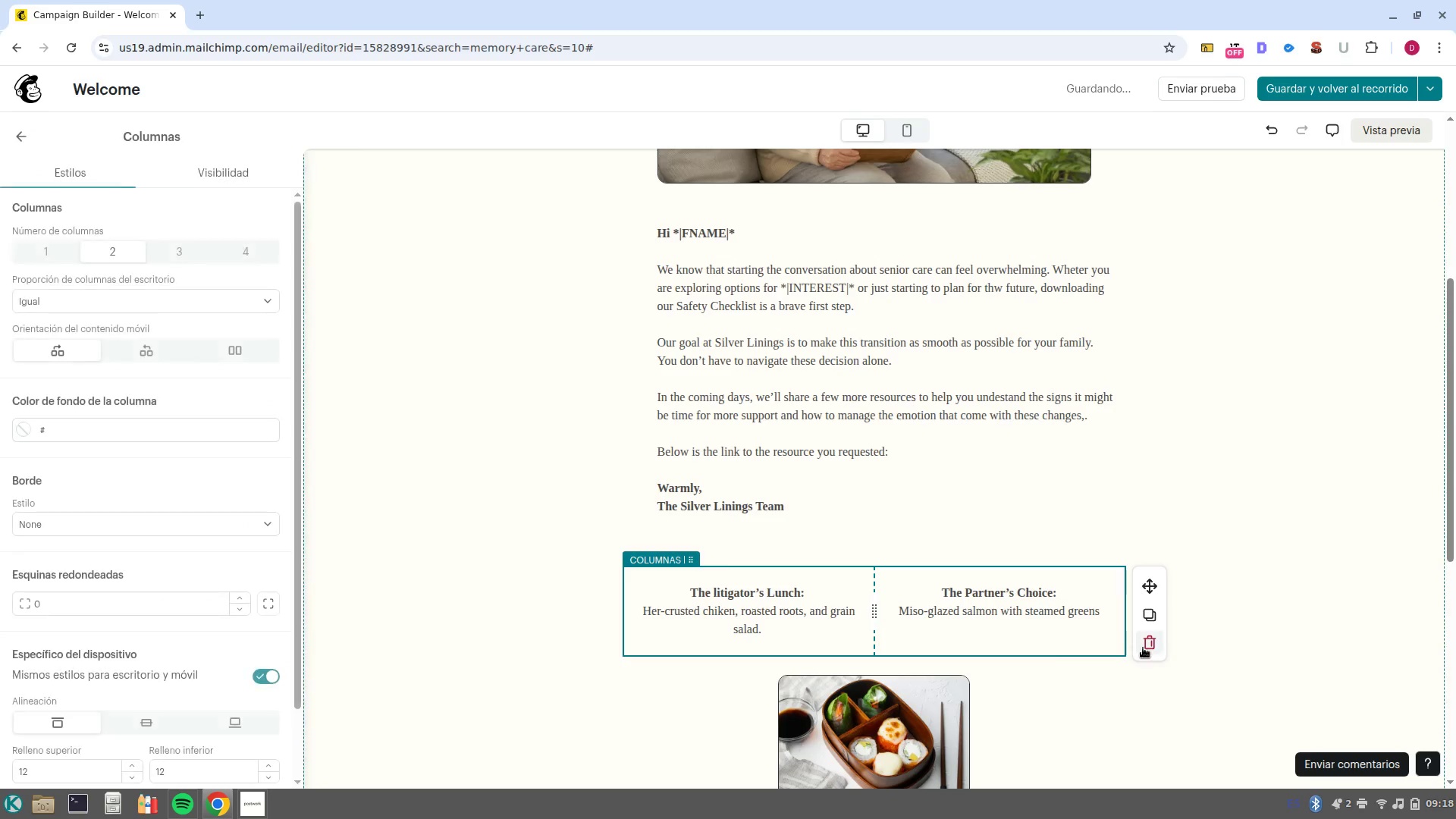 
left_click([1143, 648])
 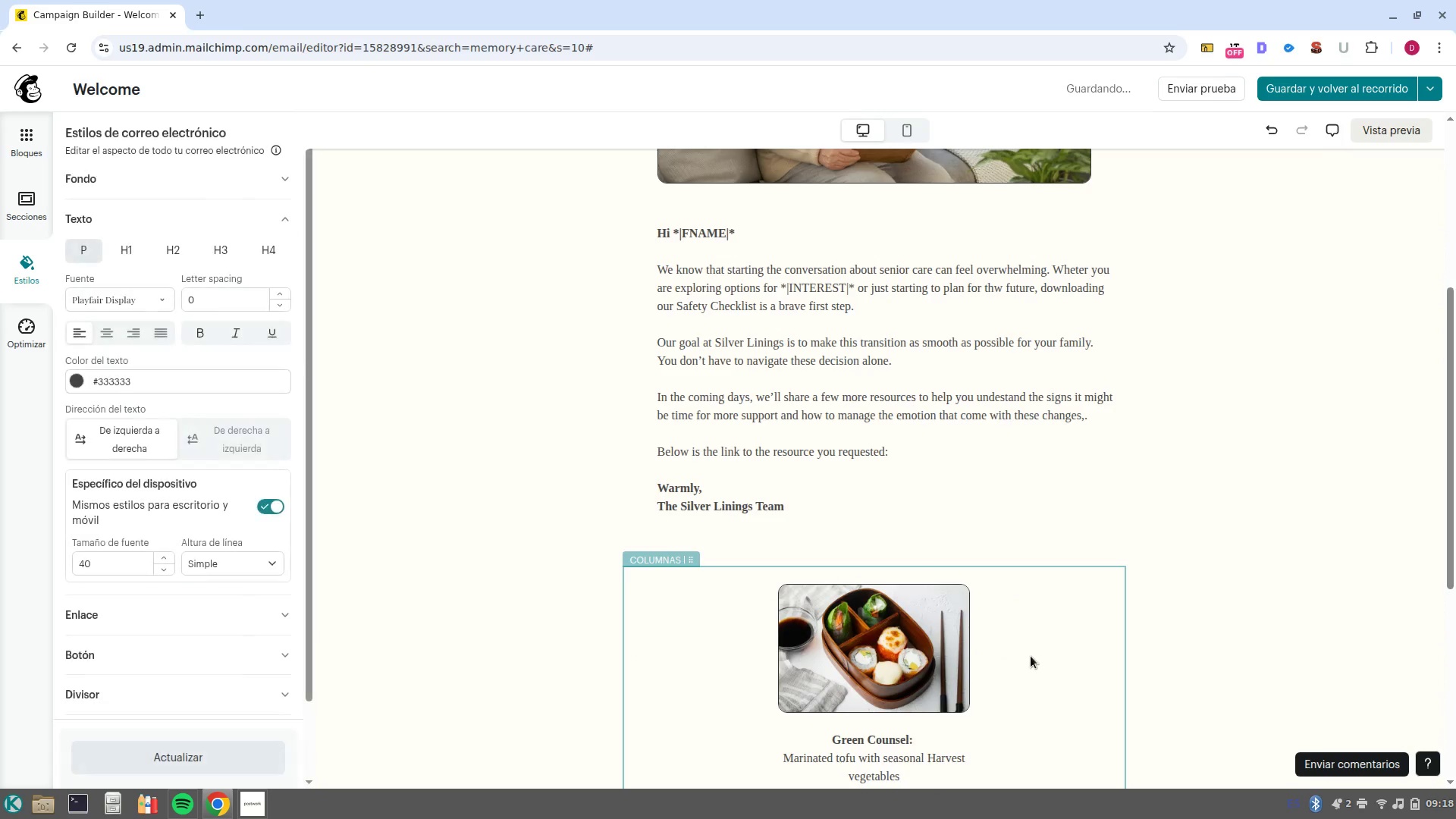 
left_click([1059, 654])
 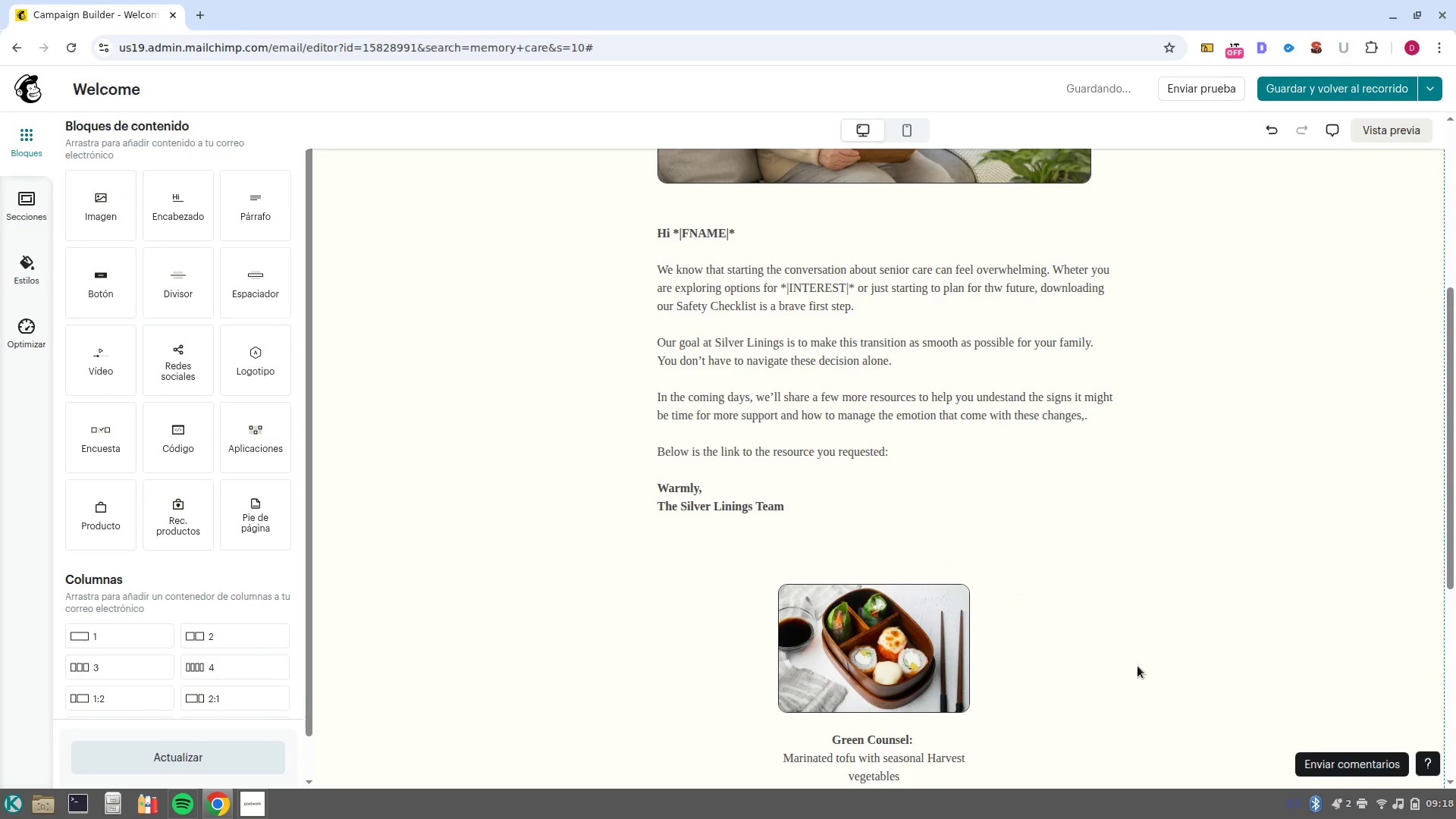 
left_click([1108, 675])
 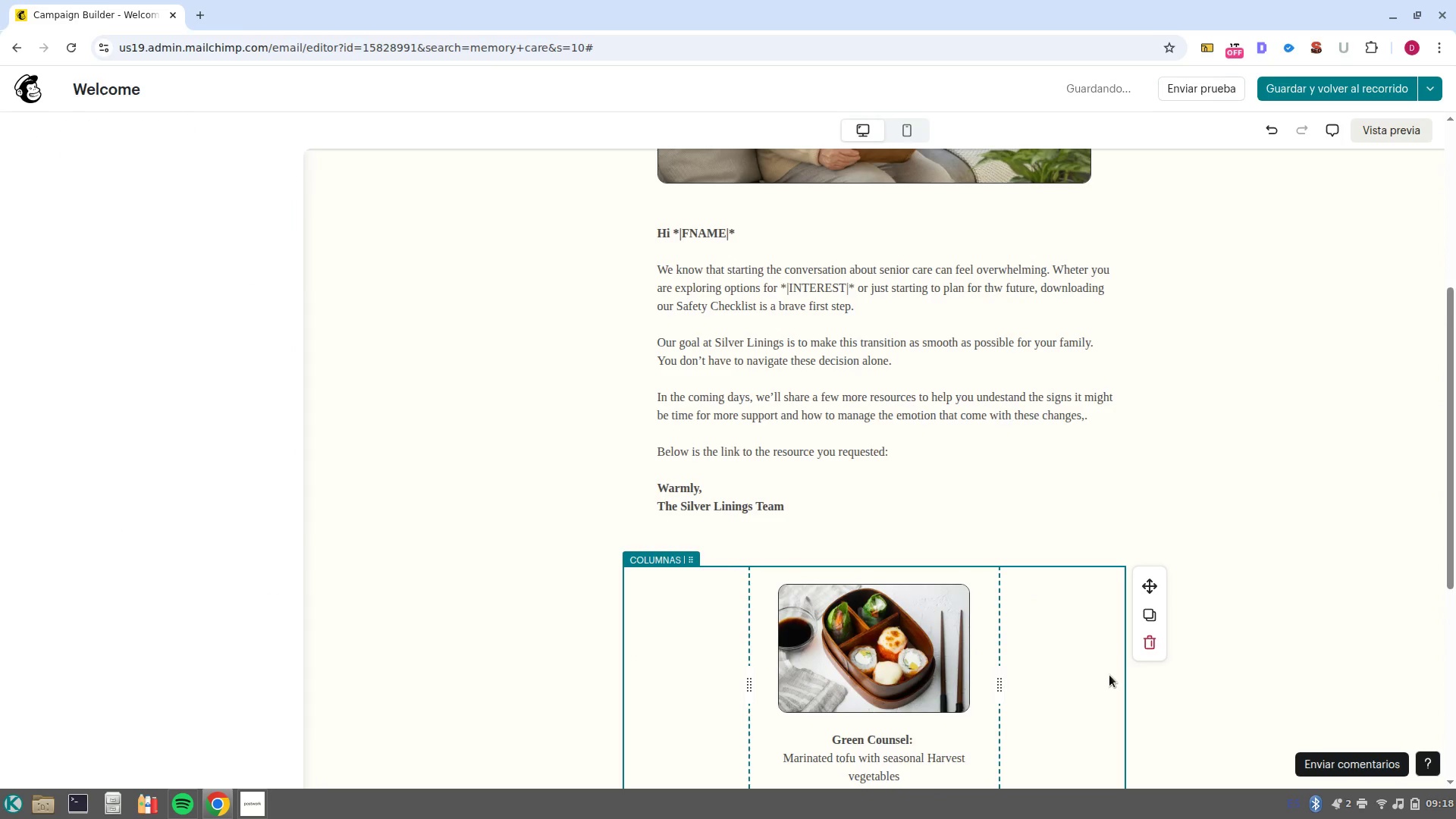 
scroll: coordinate [1109, 675], scroll_direction: down, amount: 3.0
 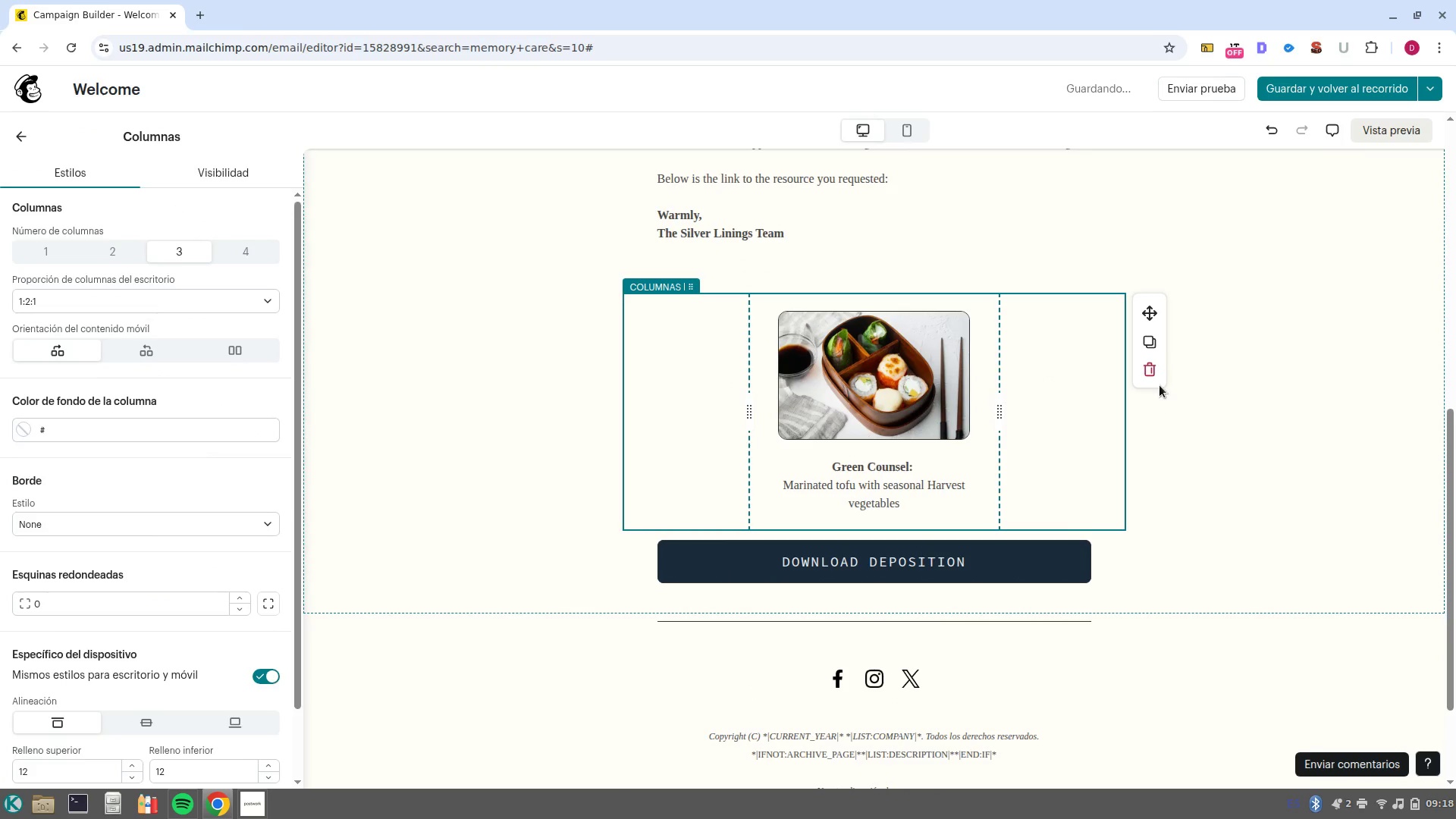 
left_click([1160, 383])
 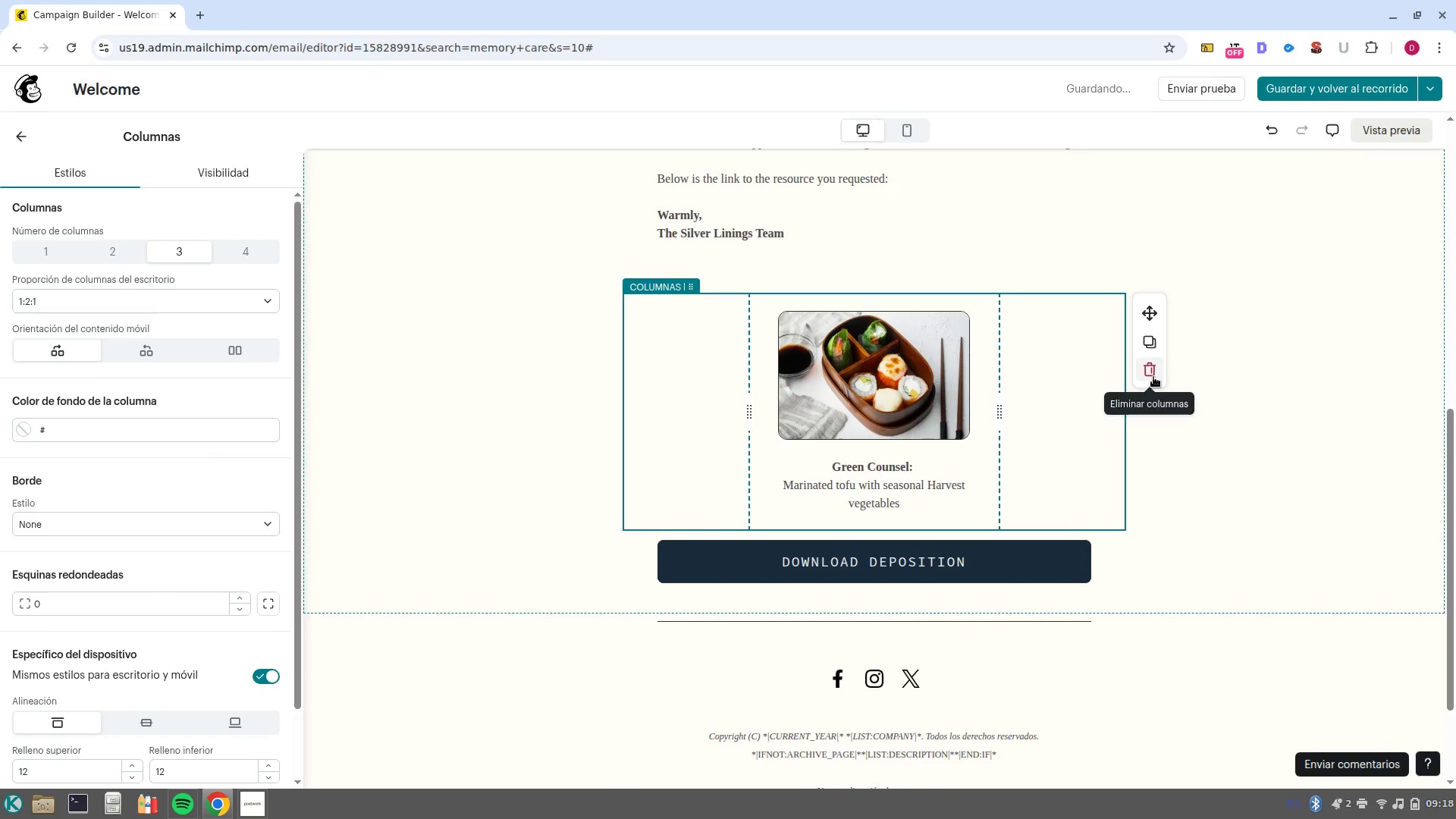 
left_click([1153, 377])
 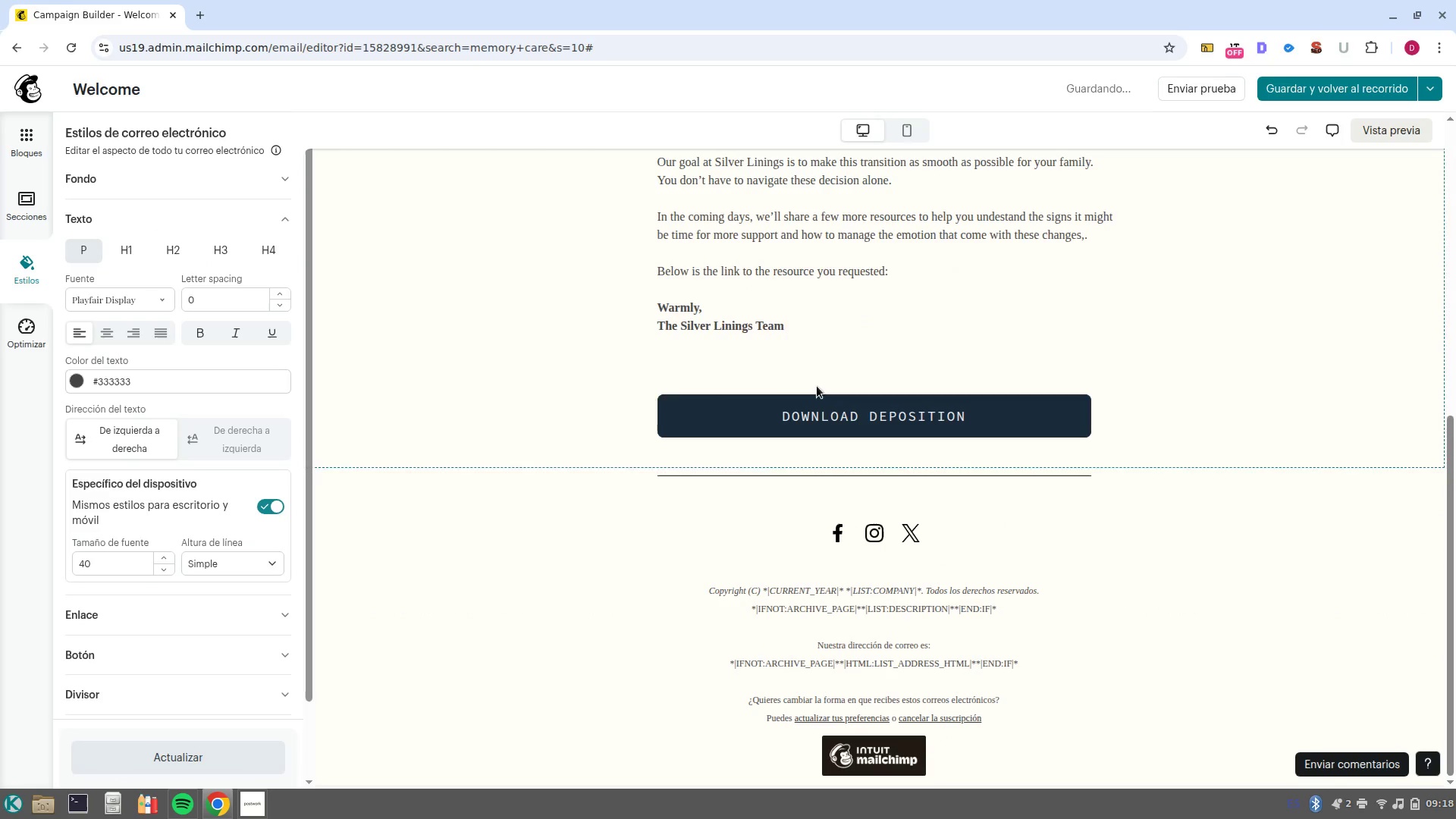 
scroll: coordinate [719, 461], scroll_direction: up, amount: 2.0
 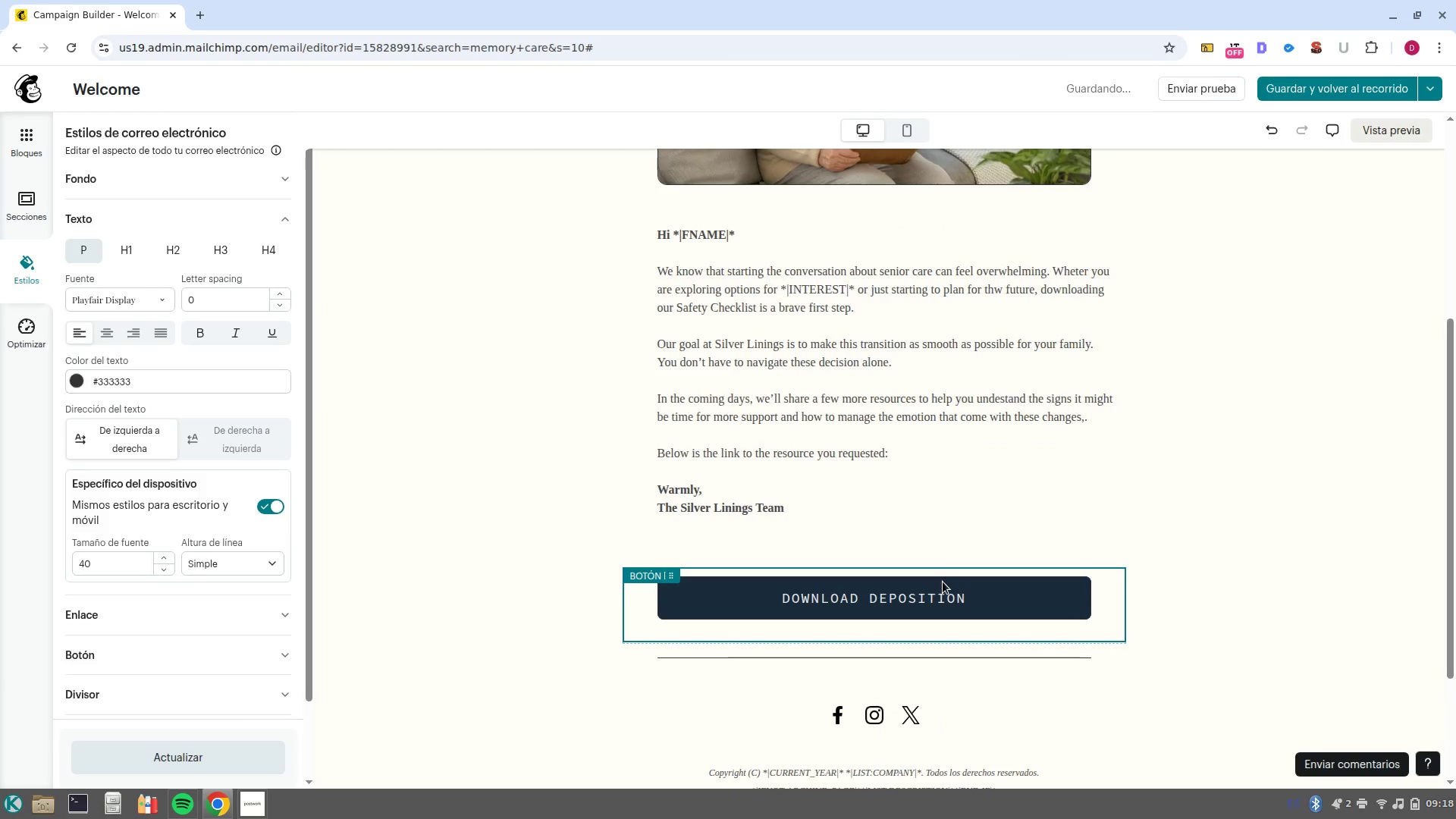 
left_click([947, 588])
 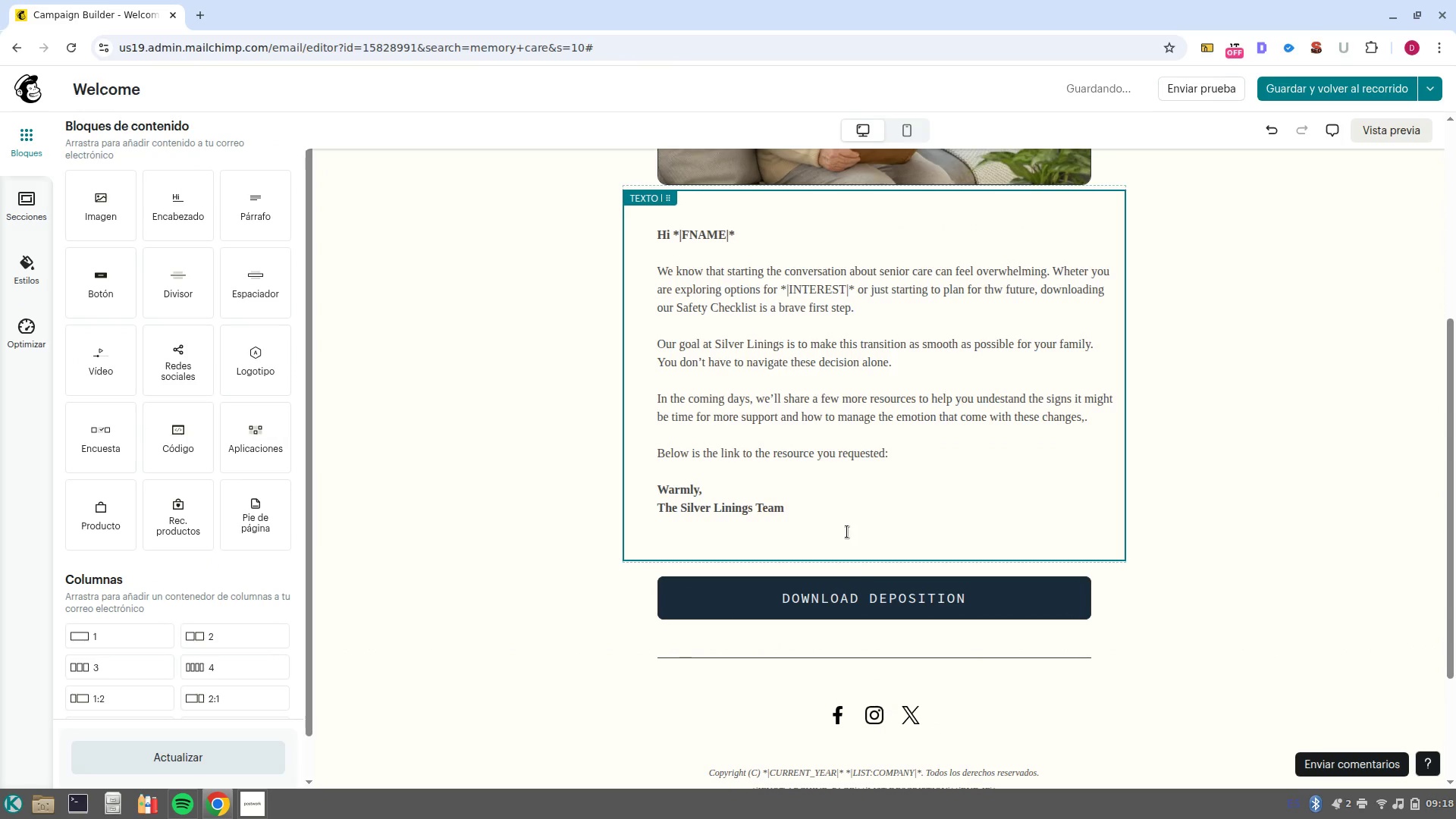 
double_click([868, 600])
 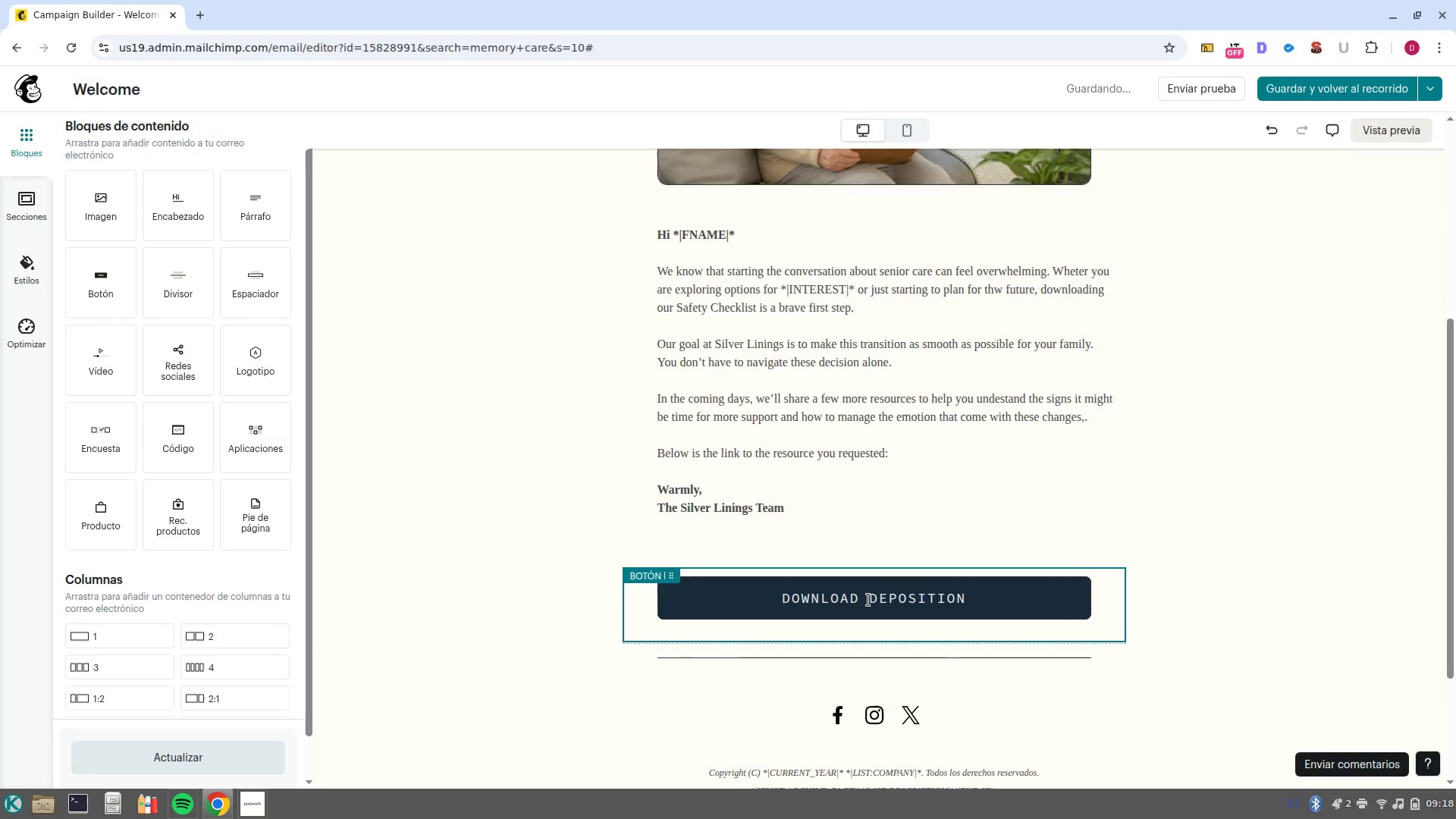 
triple_click([868, 600])
 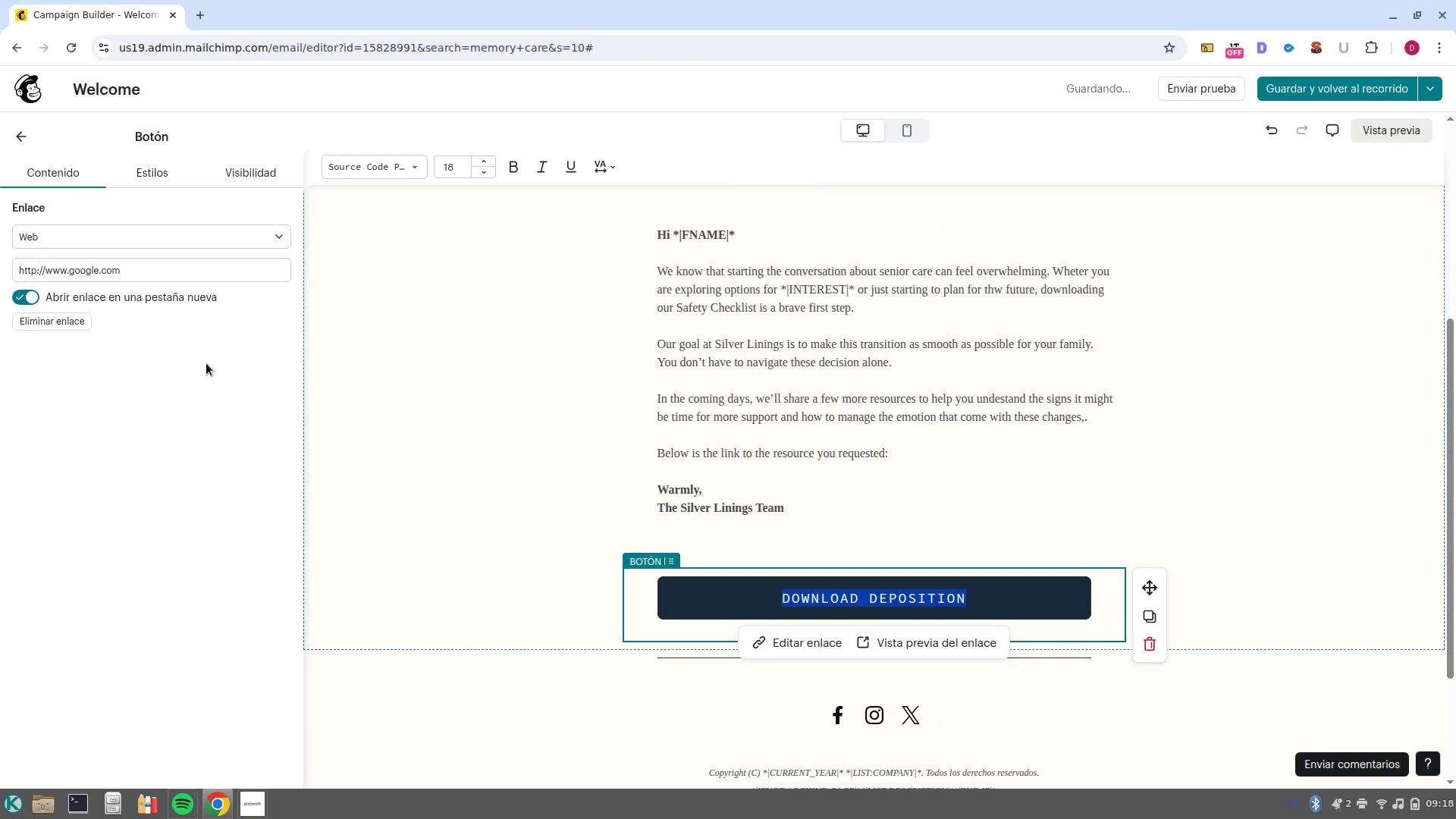 
scroll: coordinate [630, 402], scroll_direction: up, amount: 5.0
 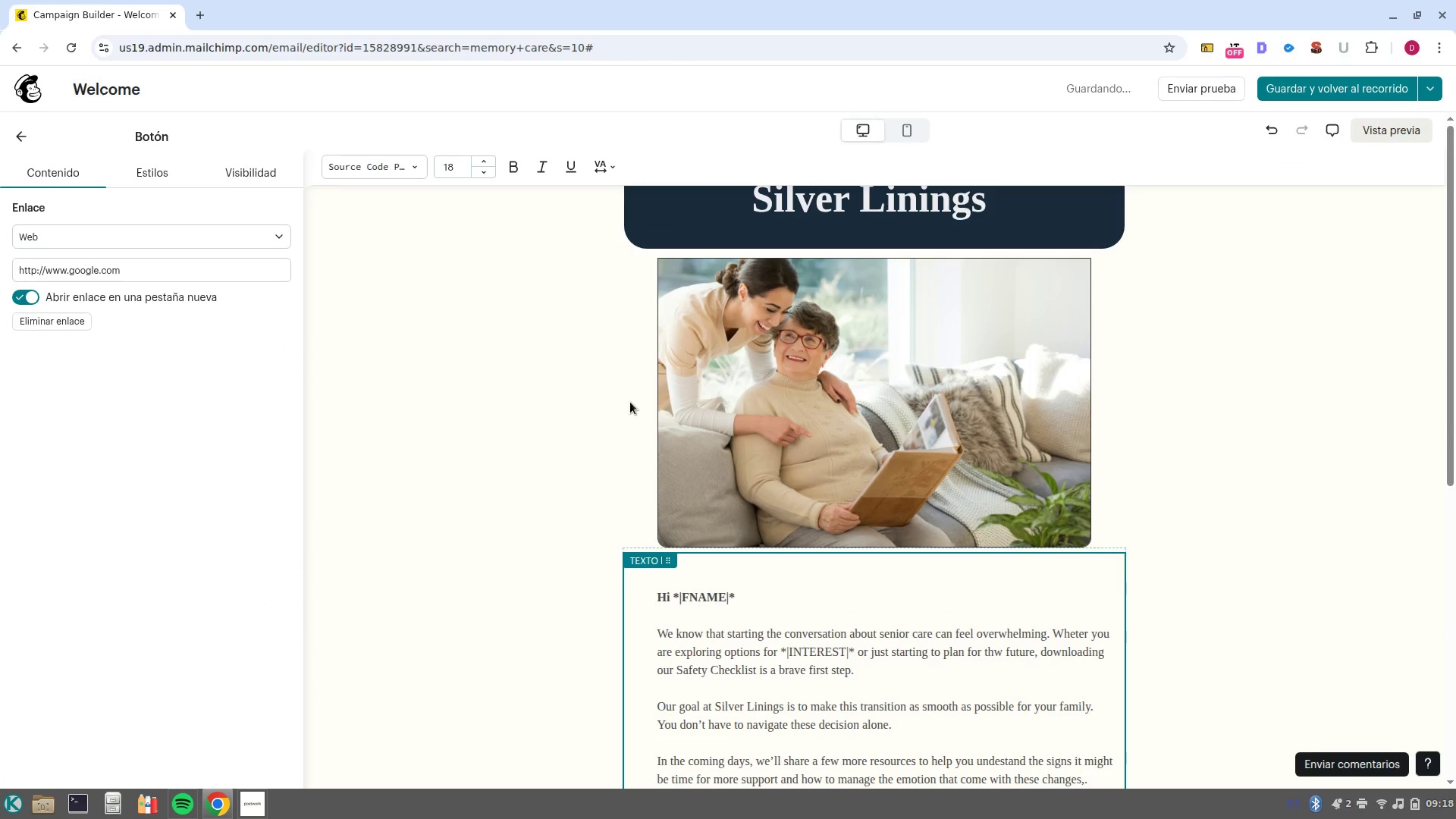 
scroll: coordinate [630, 402], scroll_direction: down, amount: 4.0
 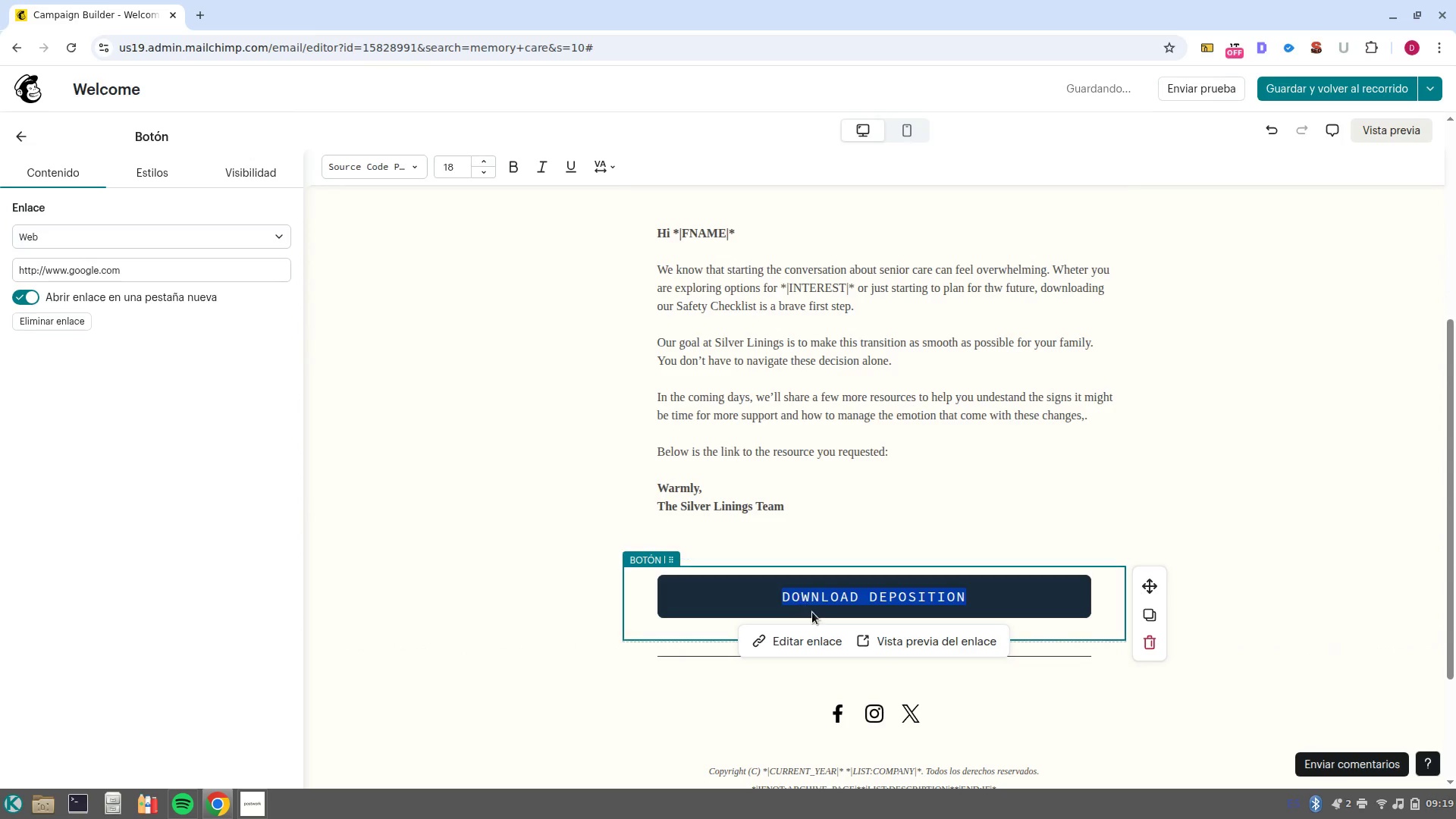 
key(Backspace)
type(F)
key(Backspace)
type(Do)
key(Backspace)
type(OWNLOAD YOUR SAFETY CHECKLIST)
 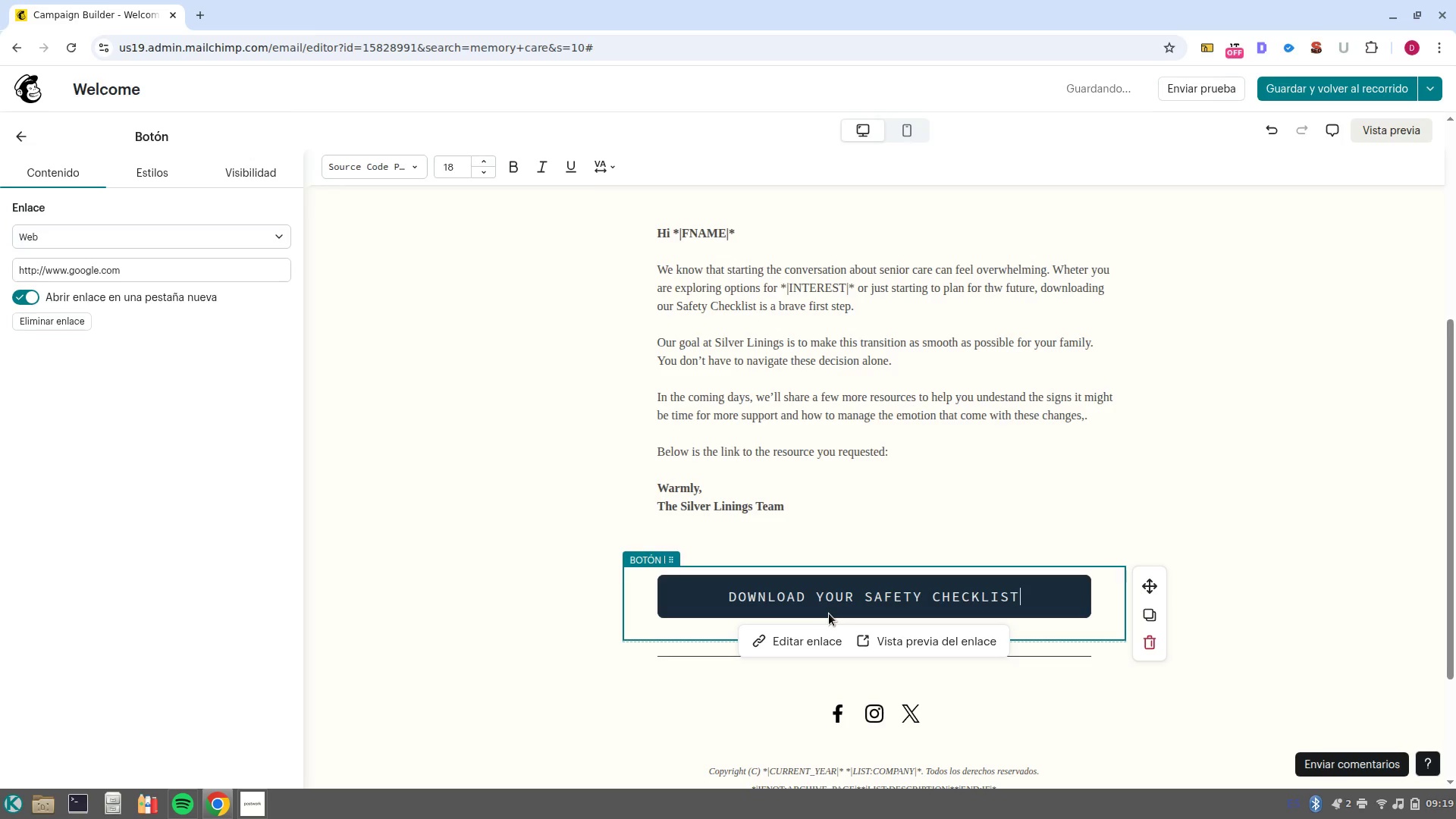 
left_click([1222, 626])
 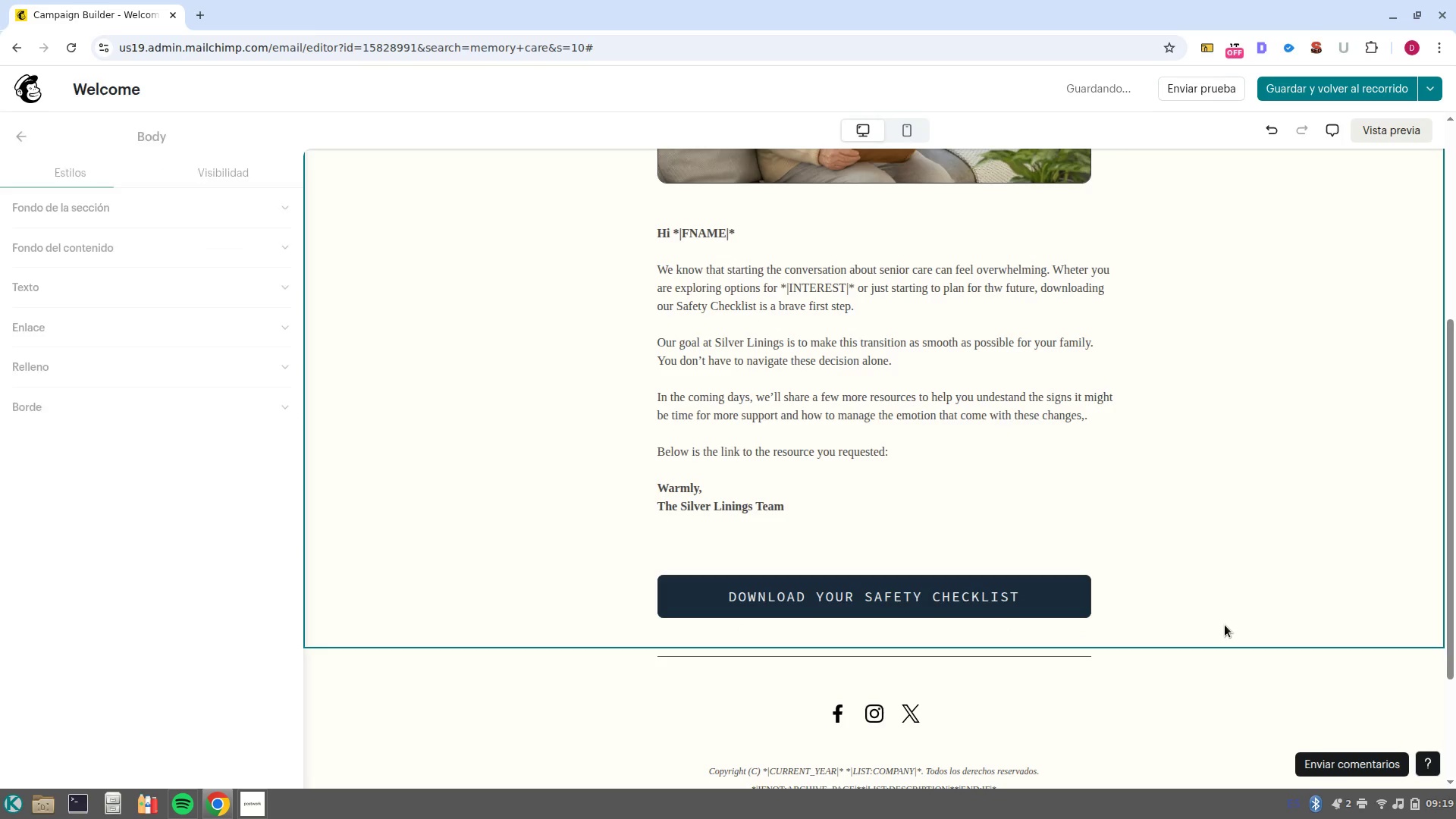 
scroll: coordinate [1225, 625], scroll_direction: down, amount: 6.0
 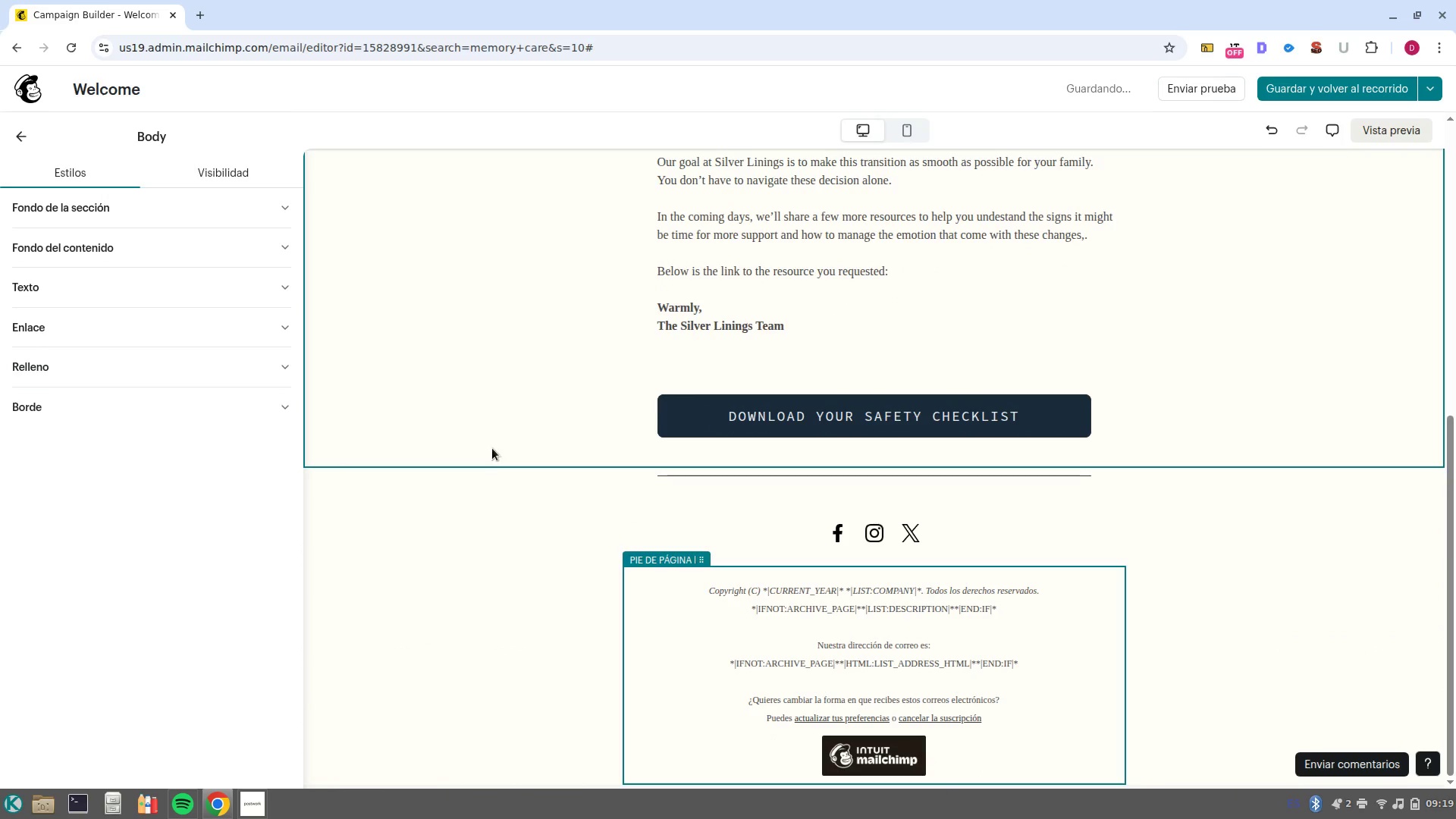 
scroll: coordinate [1019, 527], scroll_direction: up, amount: 10.0
 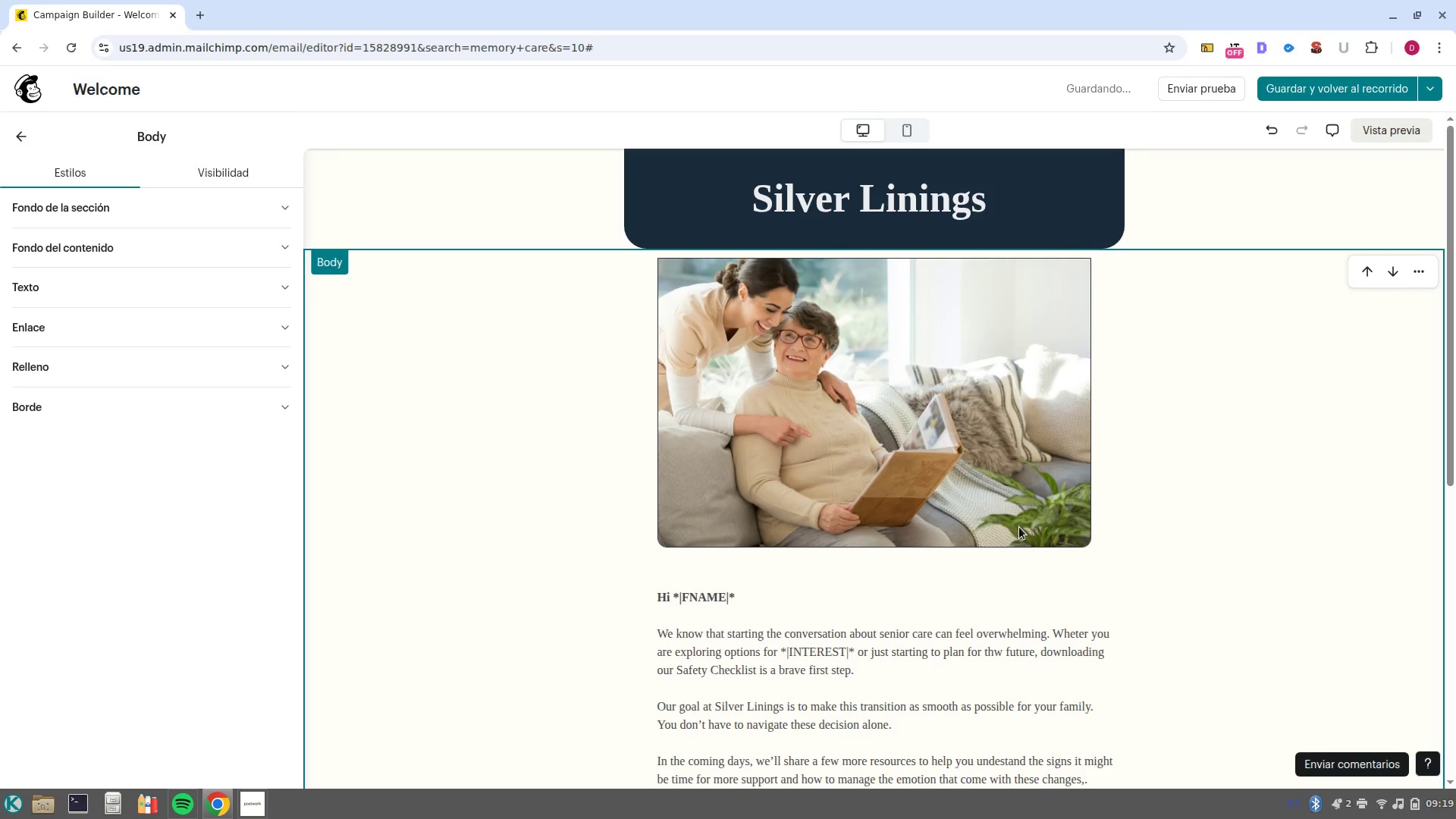 
scroll: coordinate [595, 456], scroll_direction: down, amount: 11.0
 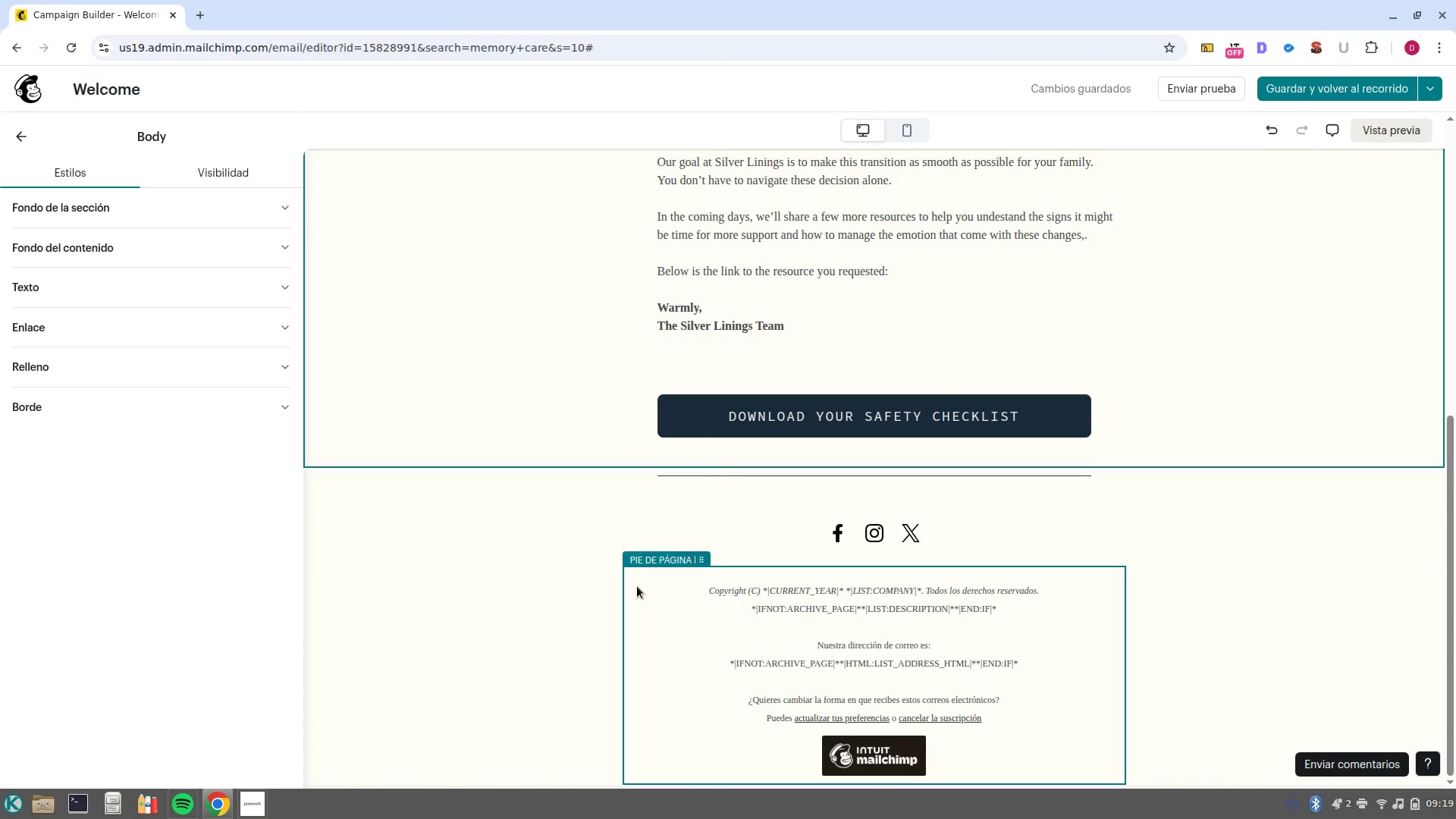 
left_click([629, 576])
 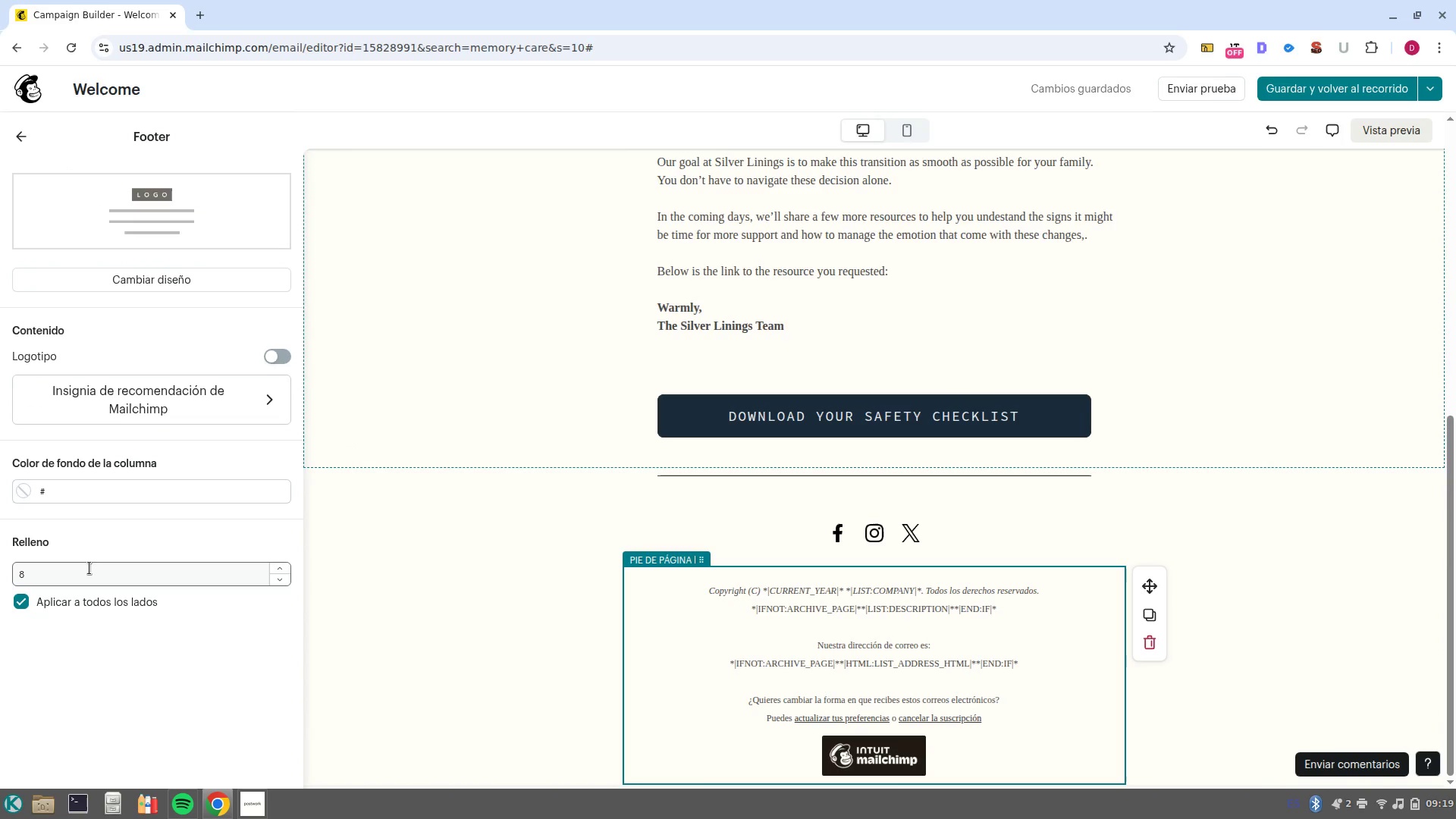 
left_click([97, 495])
 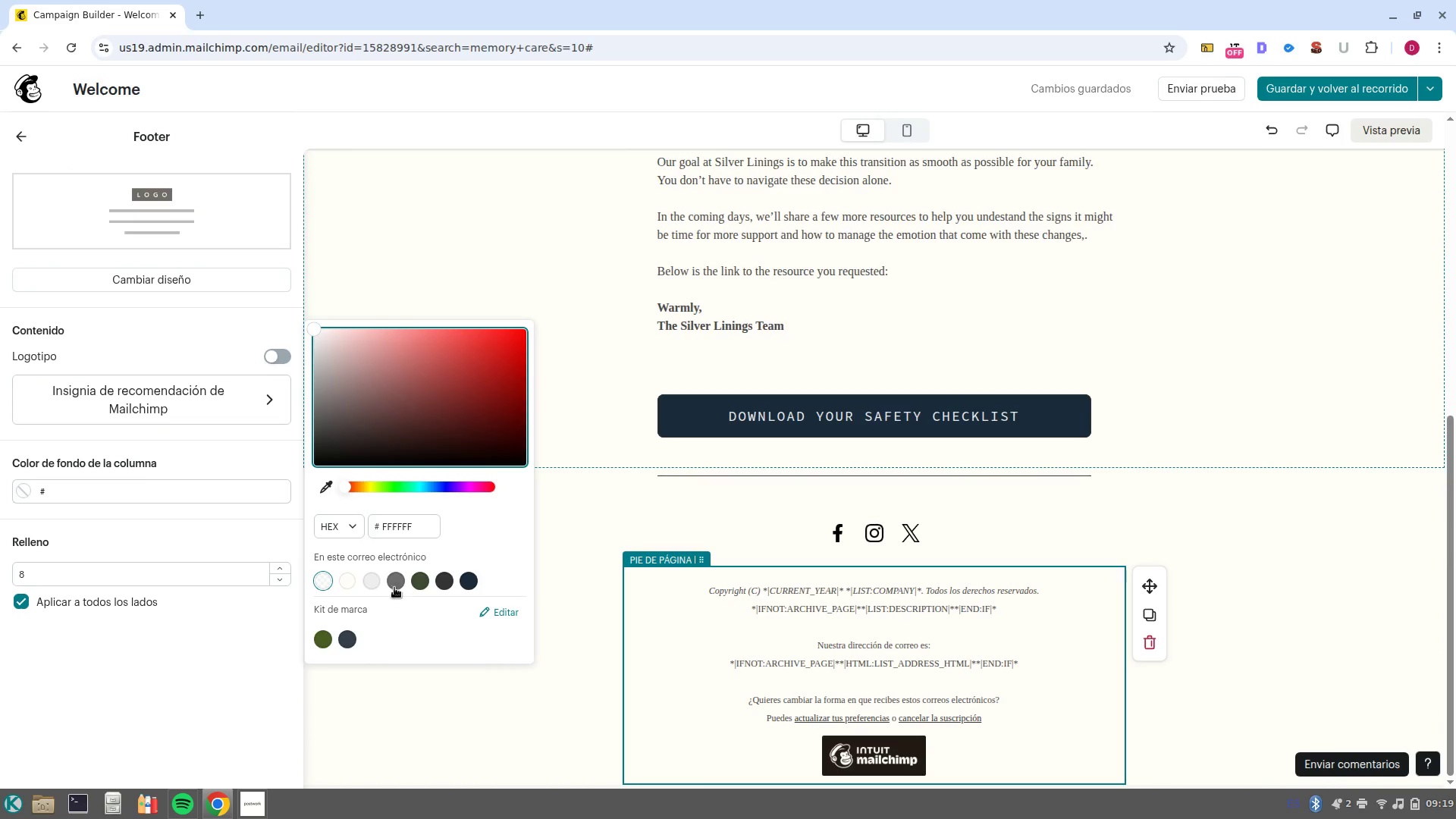 
left_click([391, 582])
 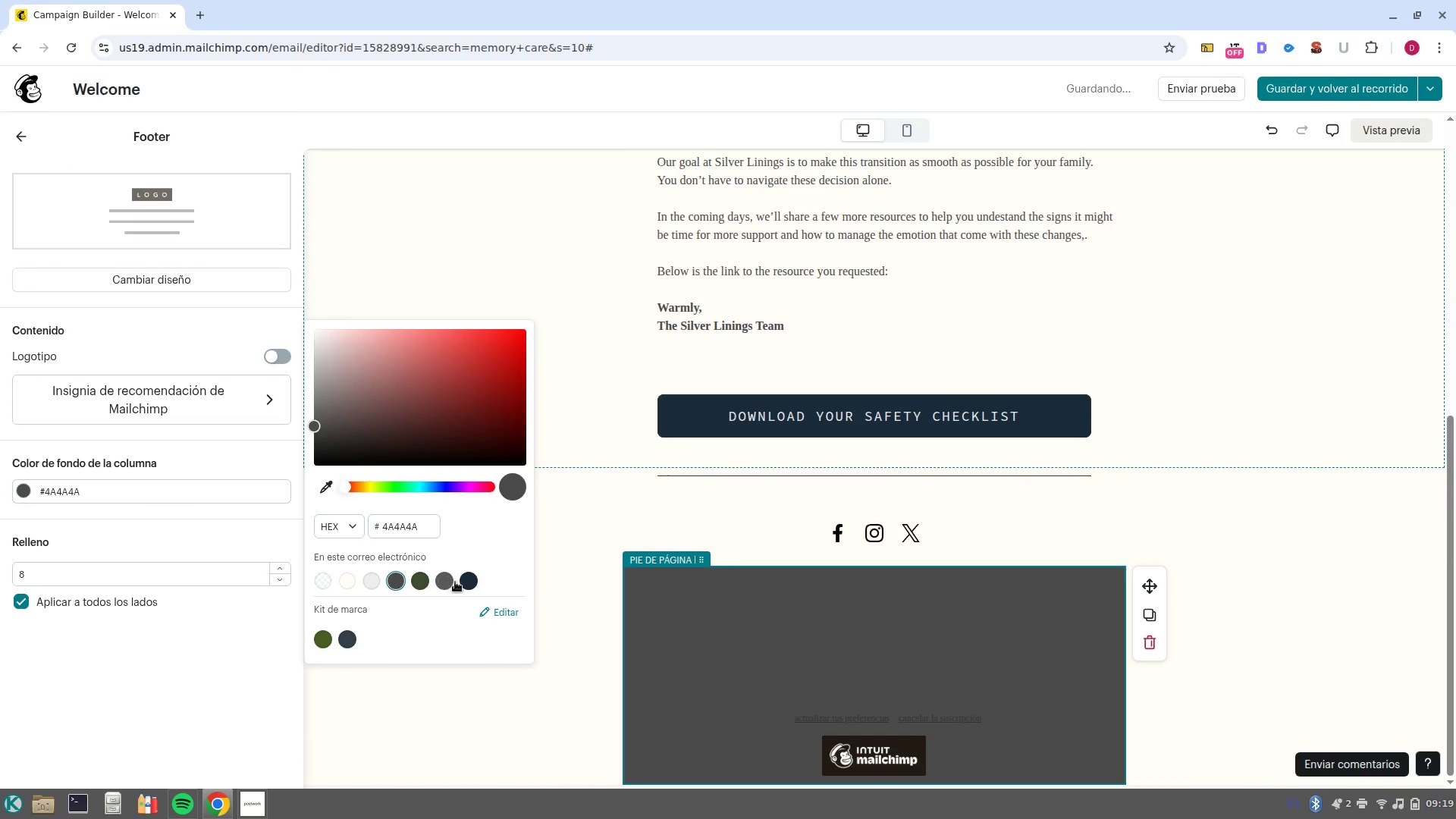 
left_click([444, 587])
 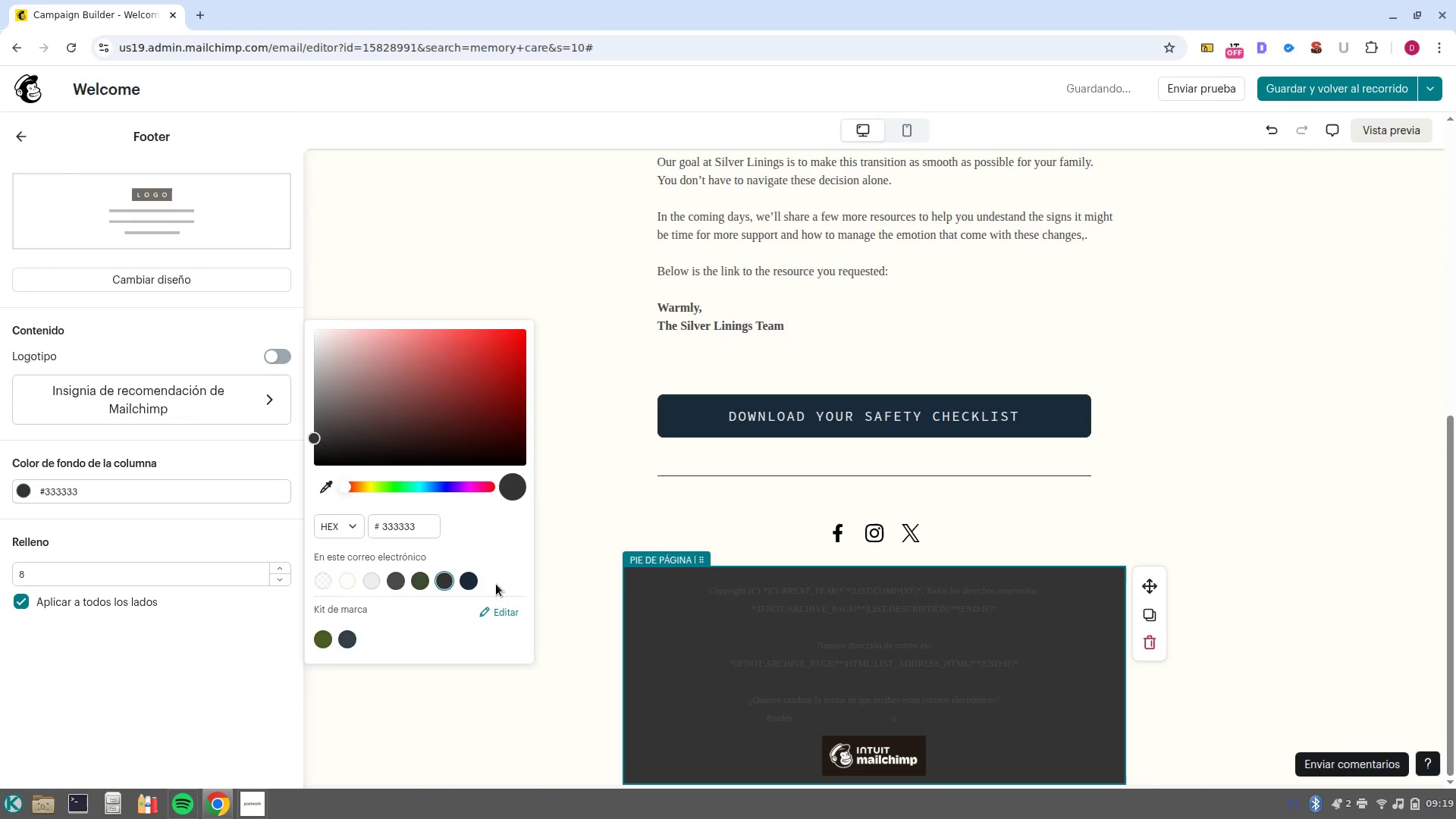 
left_click([468, 587])
 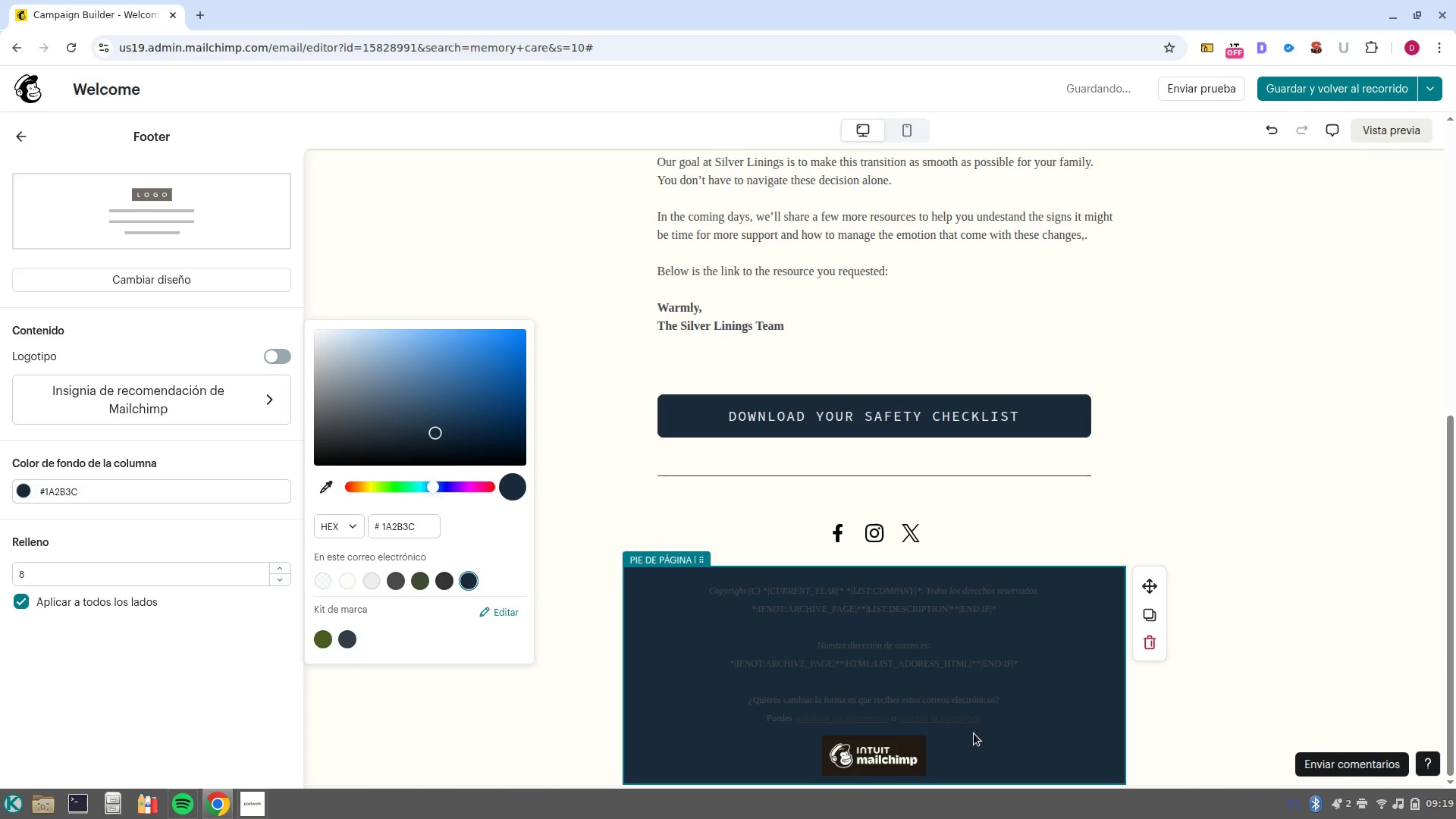 
left_click_drag(start_coordinate=[1068, 729], to_coordinate=[706, 588])
 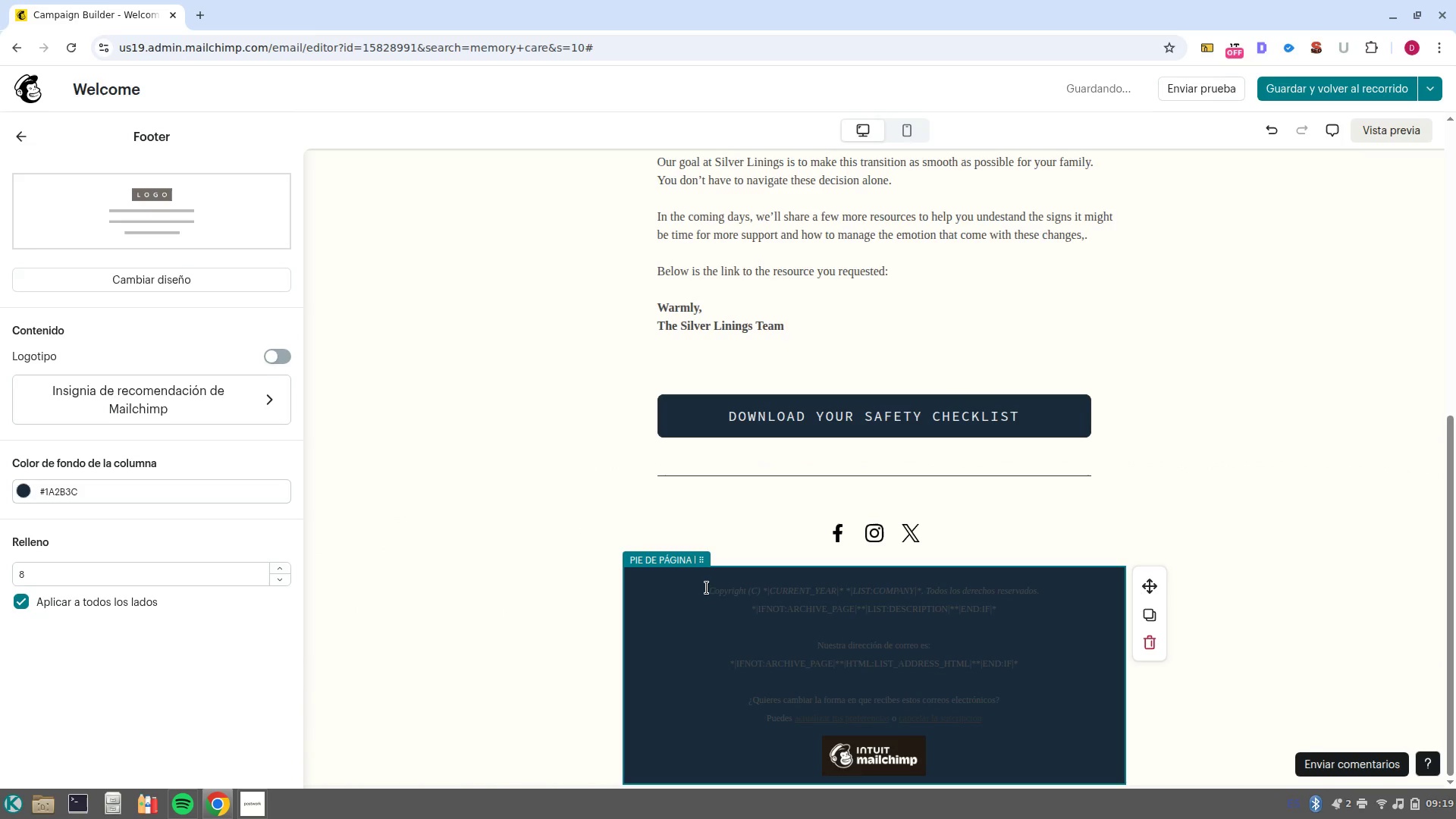 
left_click_drag(start_coordinate=[707, 588], to_coordinate=[1022, 731])
 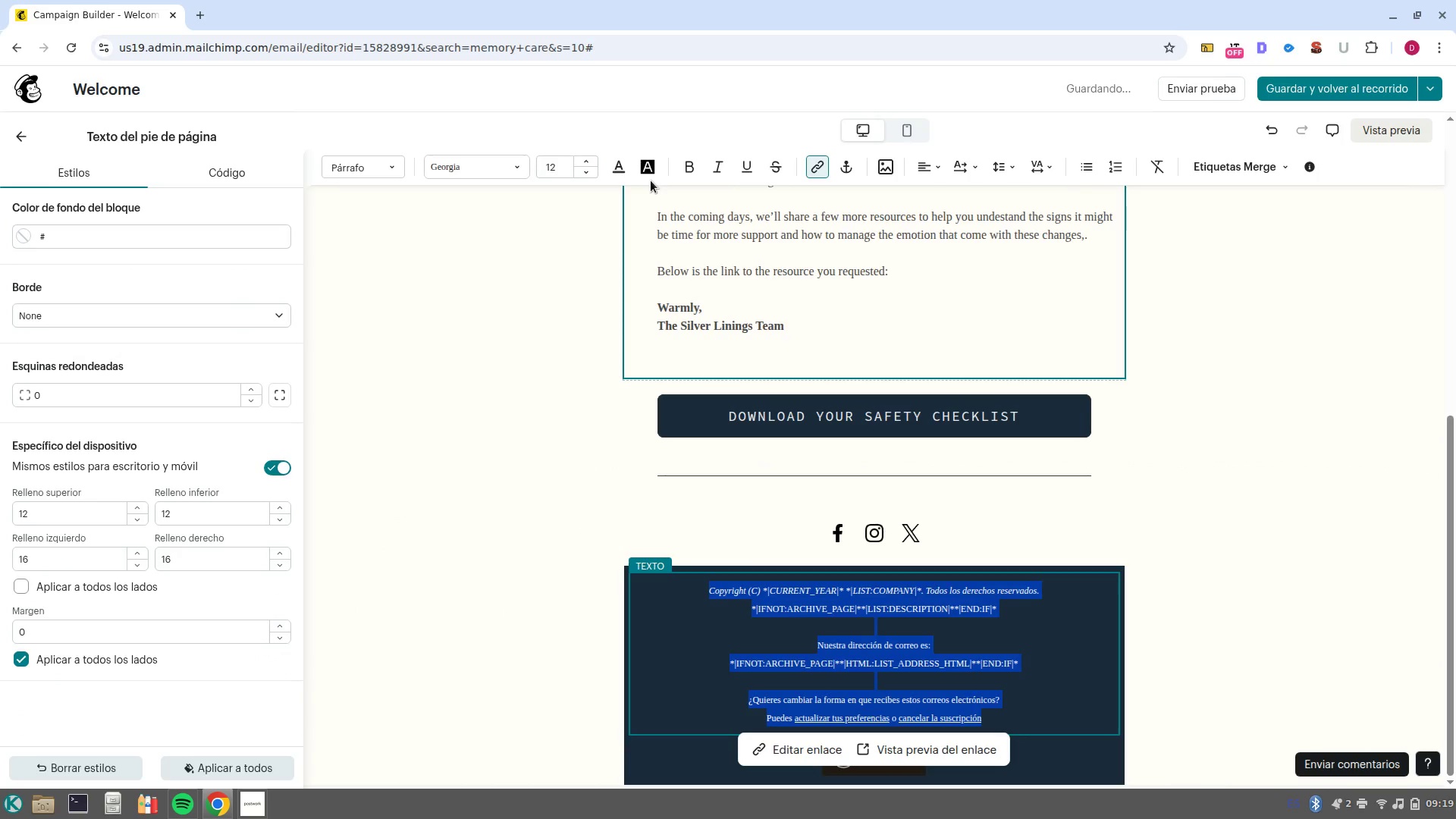 
left_click([627, 172])
 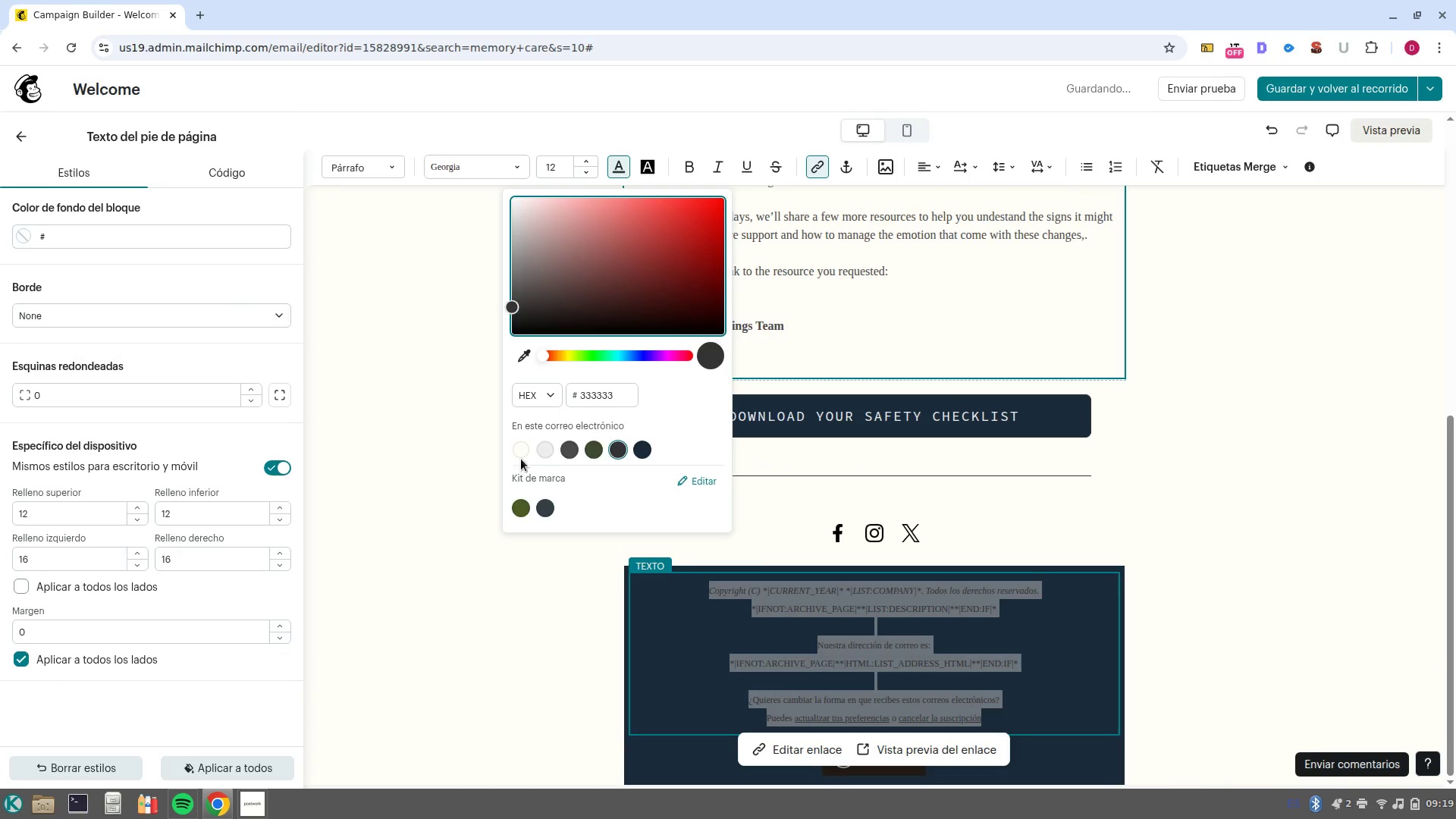 
left_click([523, 456])
 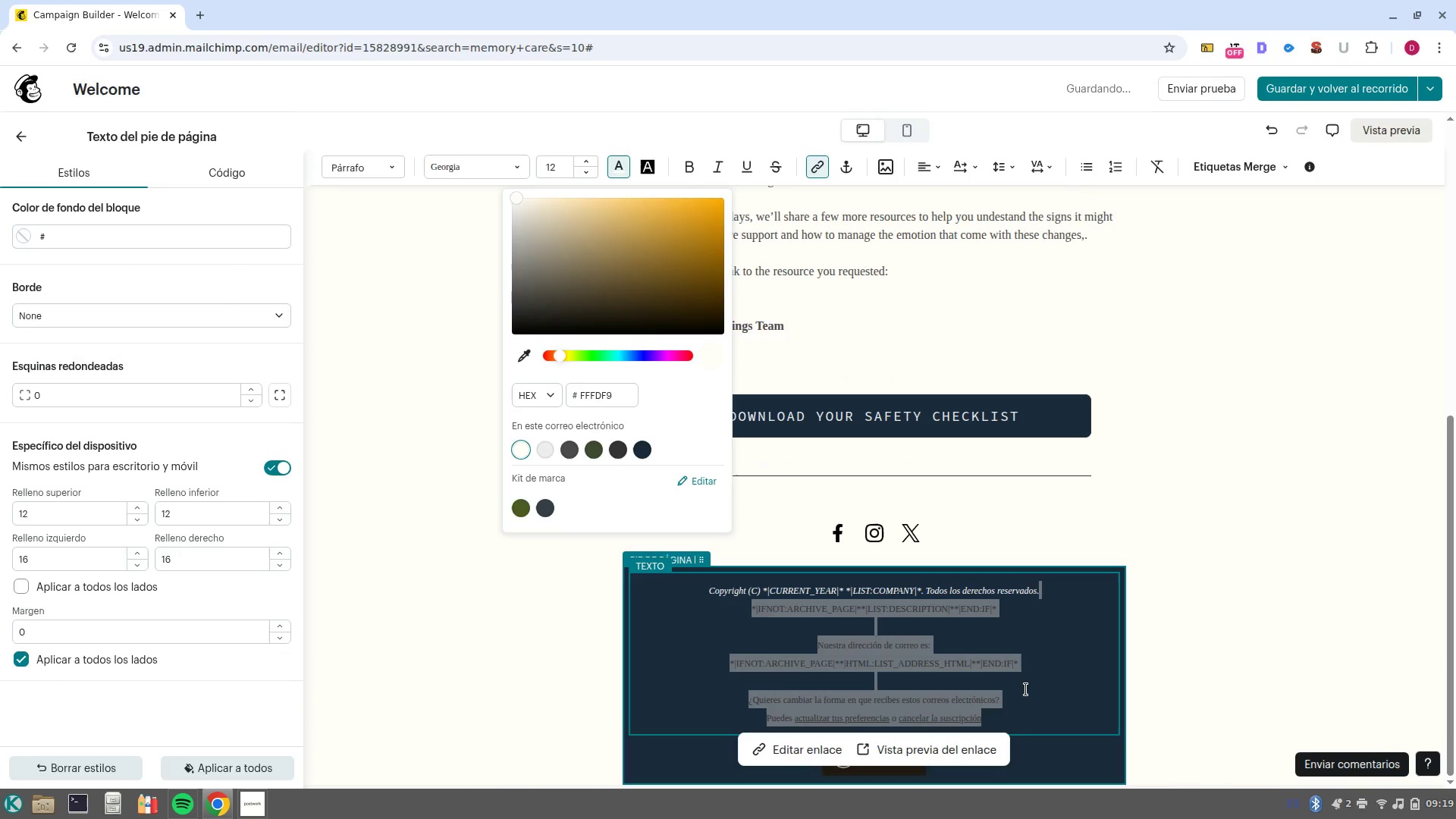 
left_click([1054, 689])
 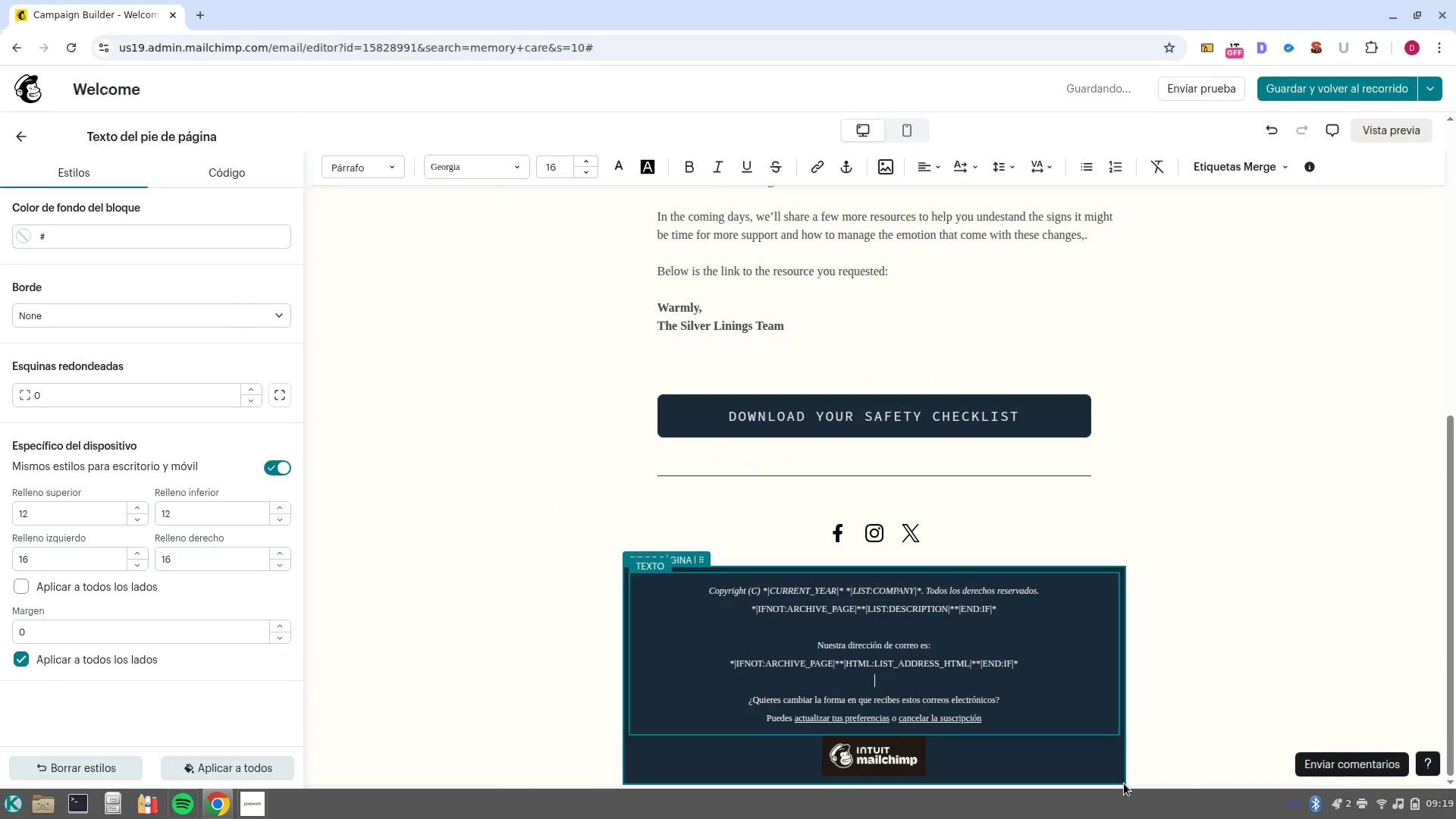 
left_click([1124, 780])
 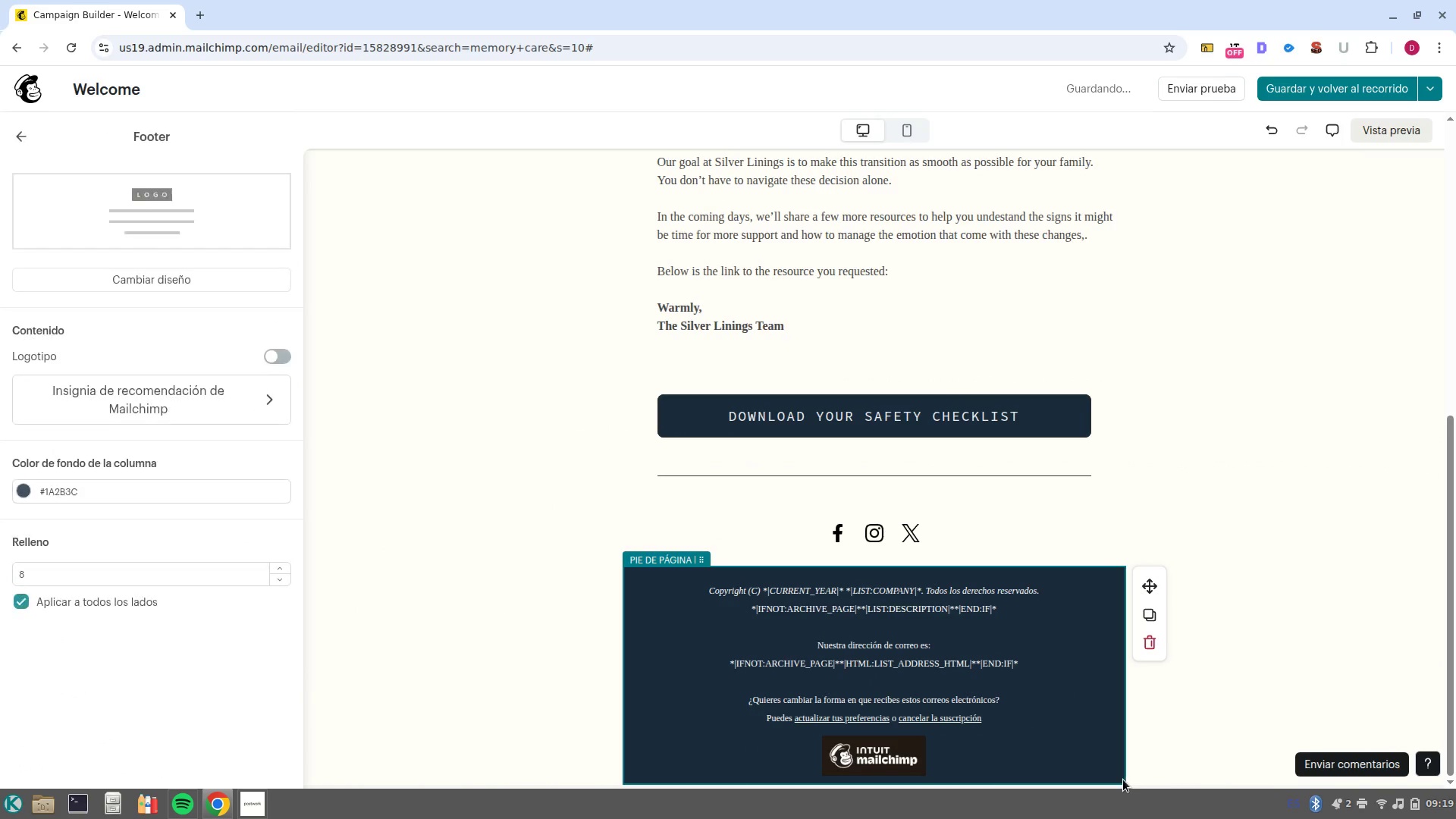 
left_click([1122, 779])
 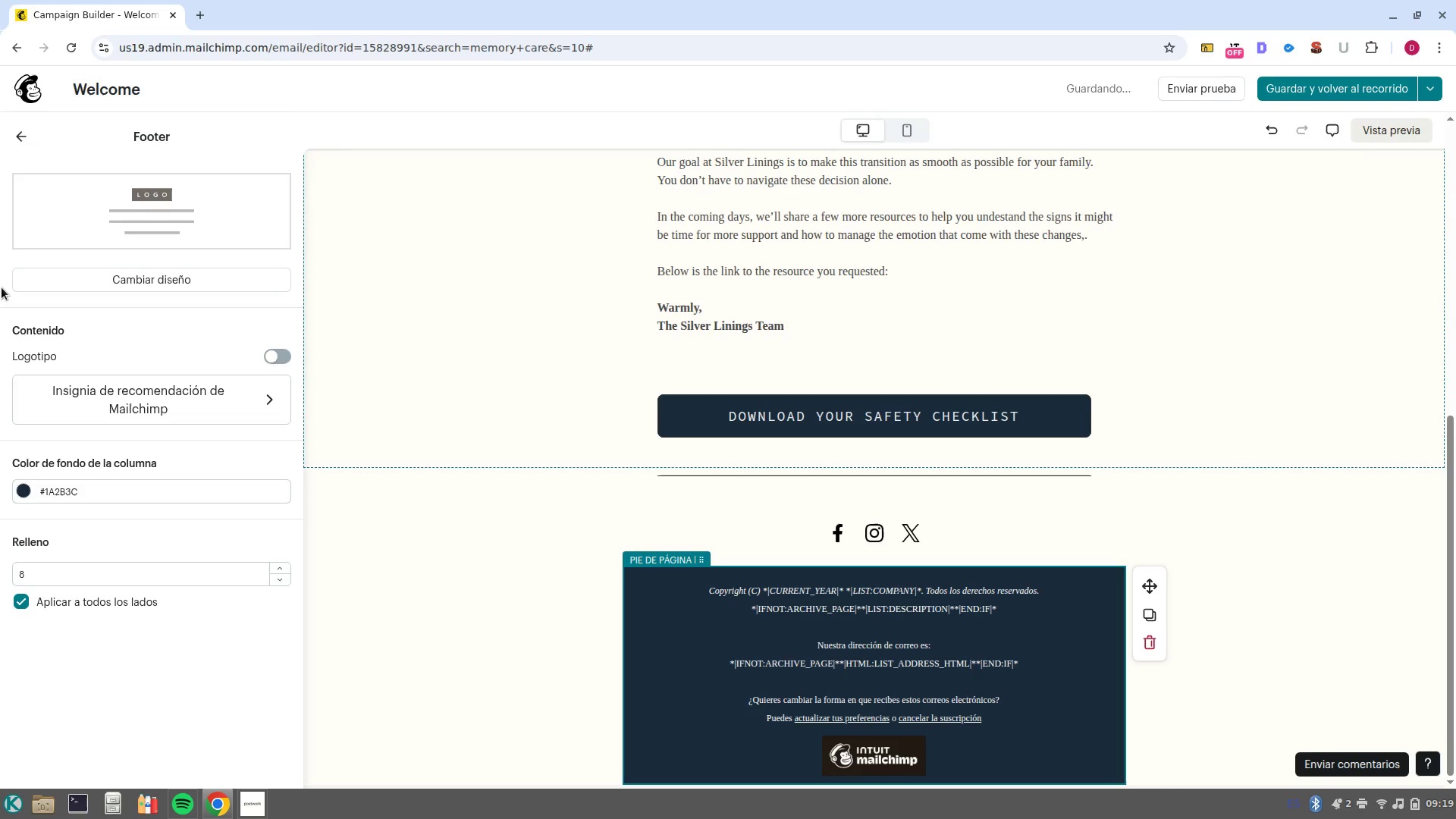 
left_click([126, 281])
 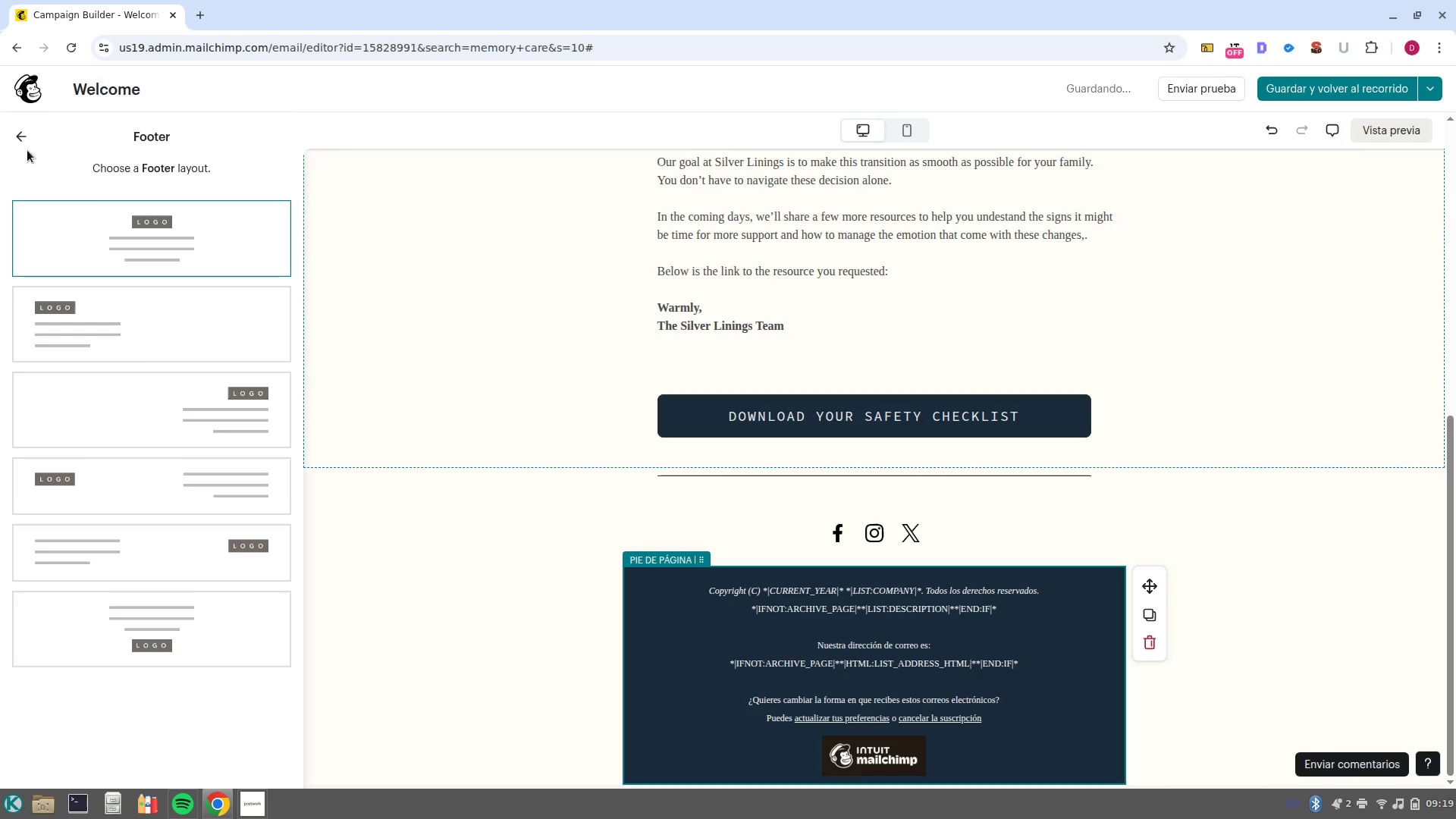 
left_click([21, 146])
 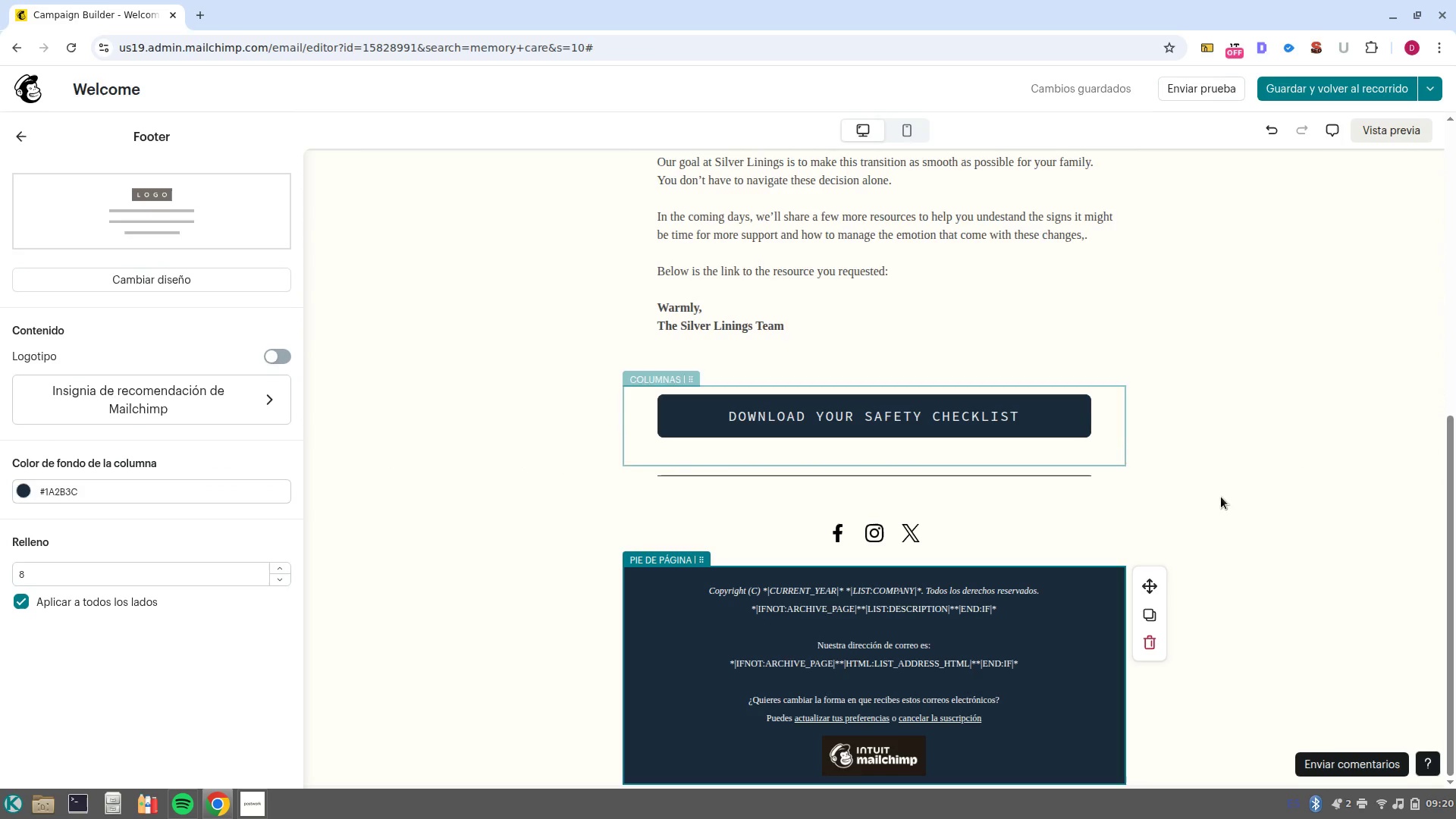 
left_click([1323, 560])
 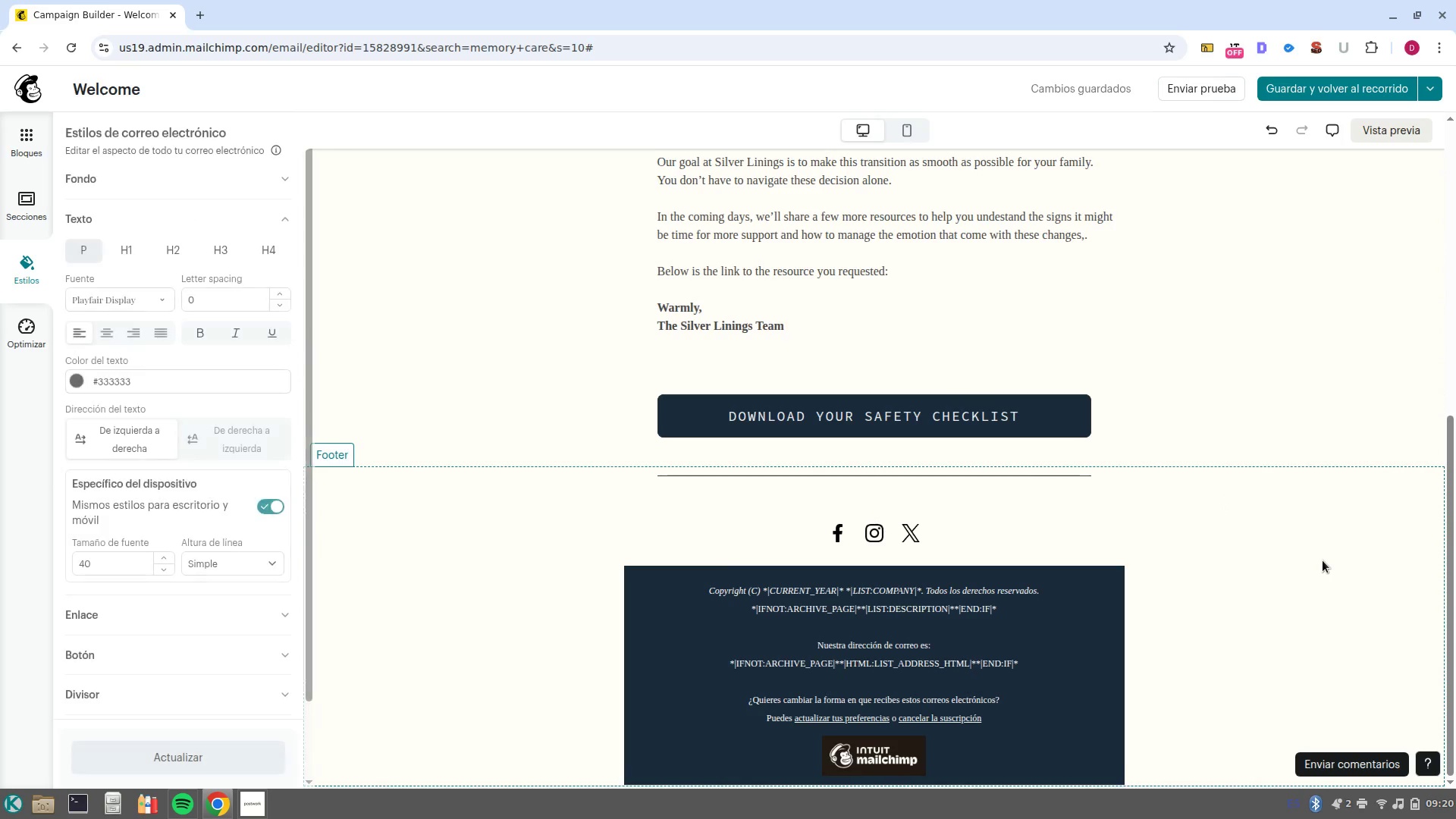 
scroll: coordinate [1323, 560], scroll_direction: up, amount: 6.0
 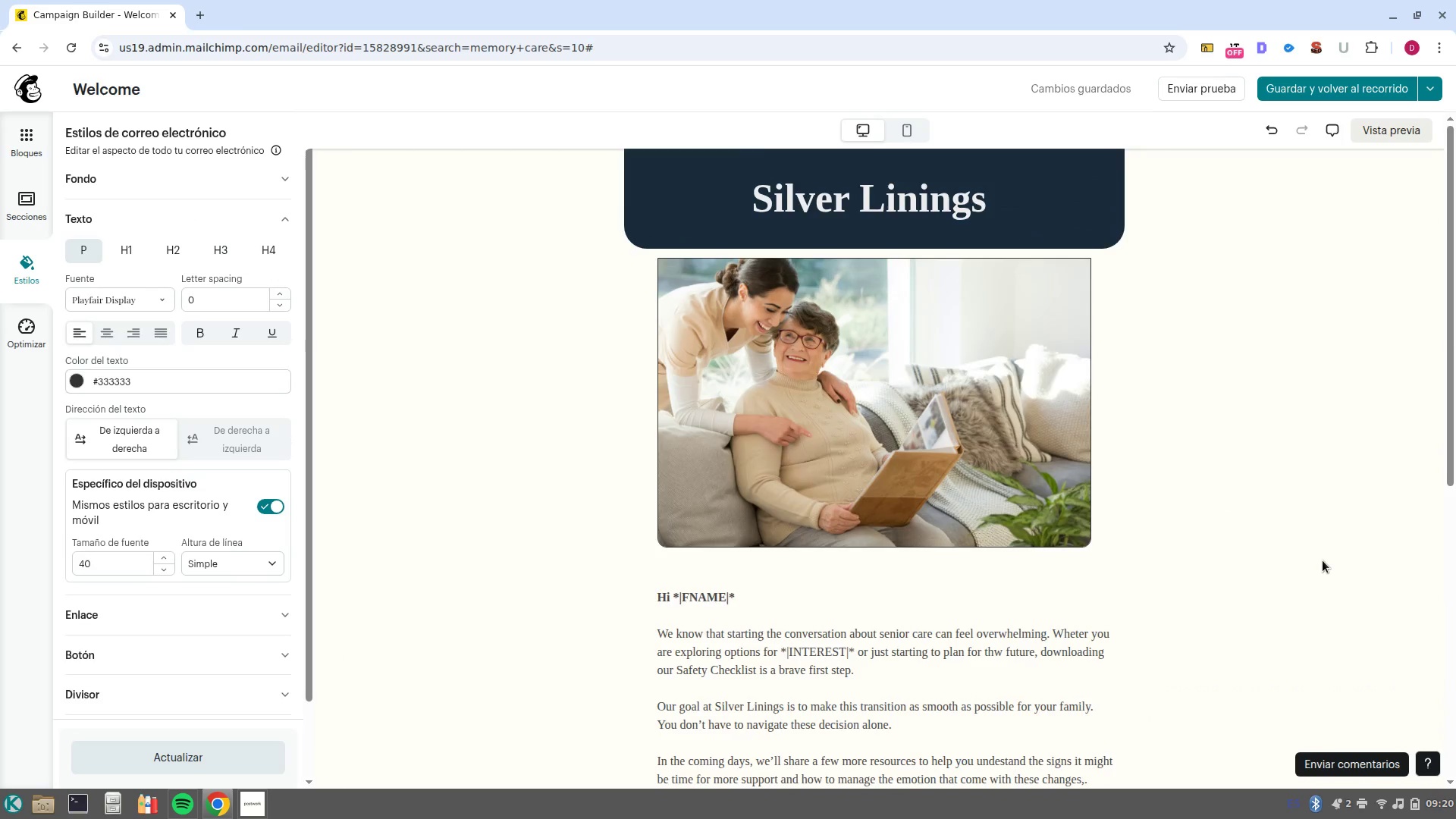 
scroll: coordinate [1323, 560], scroll_direction: down, amount: 9.0
 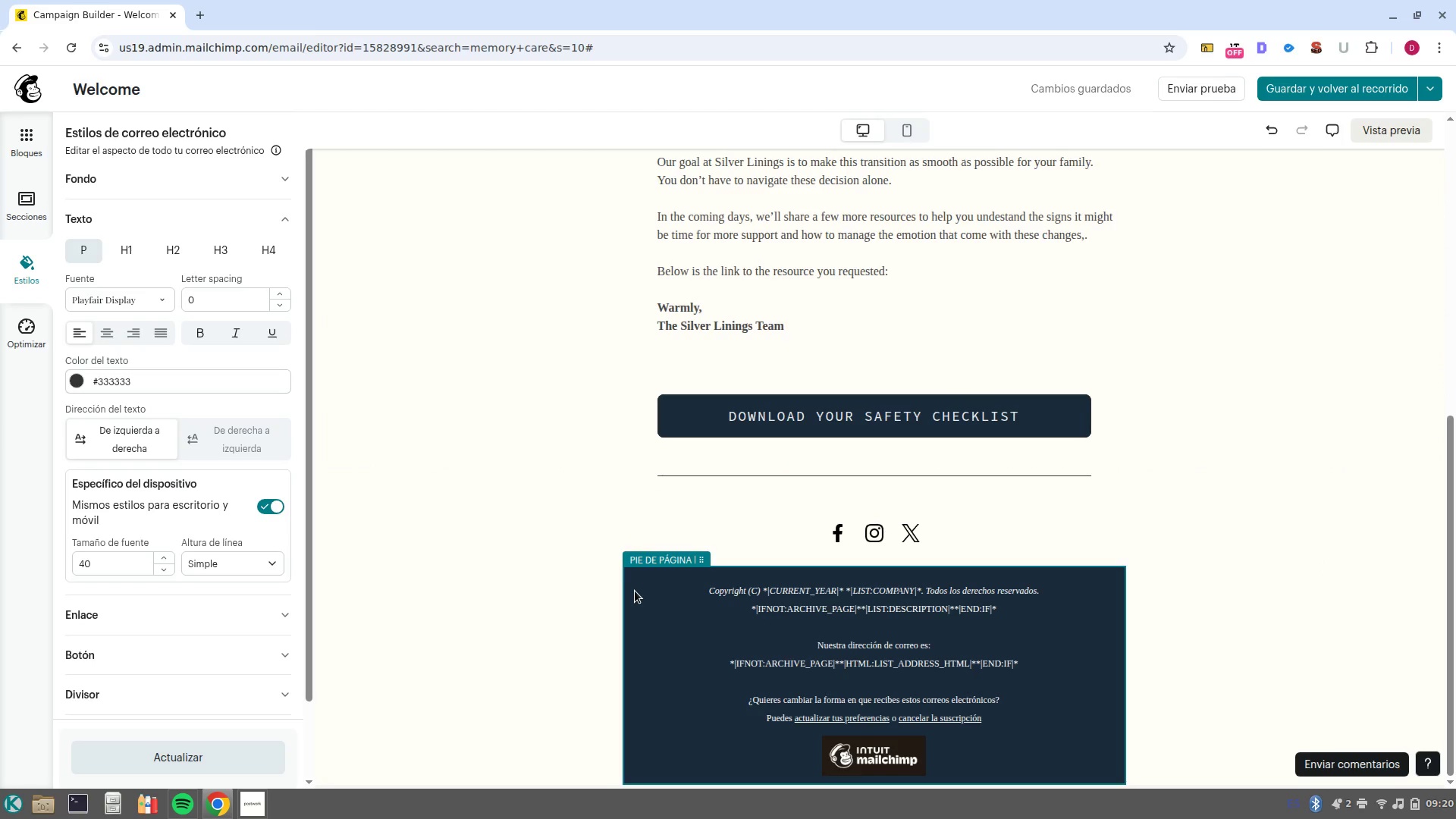 
wait(9.62)
 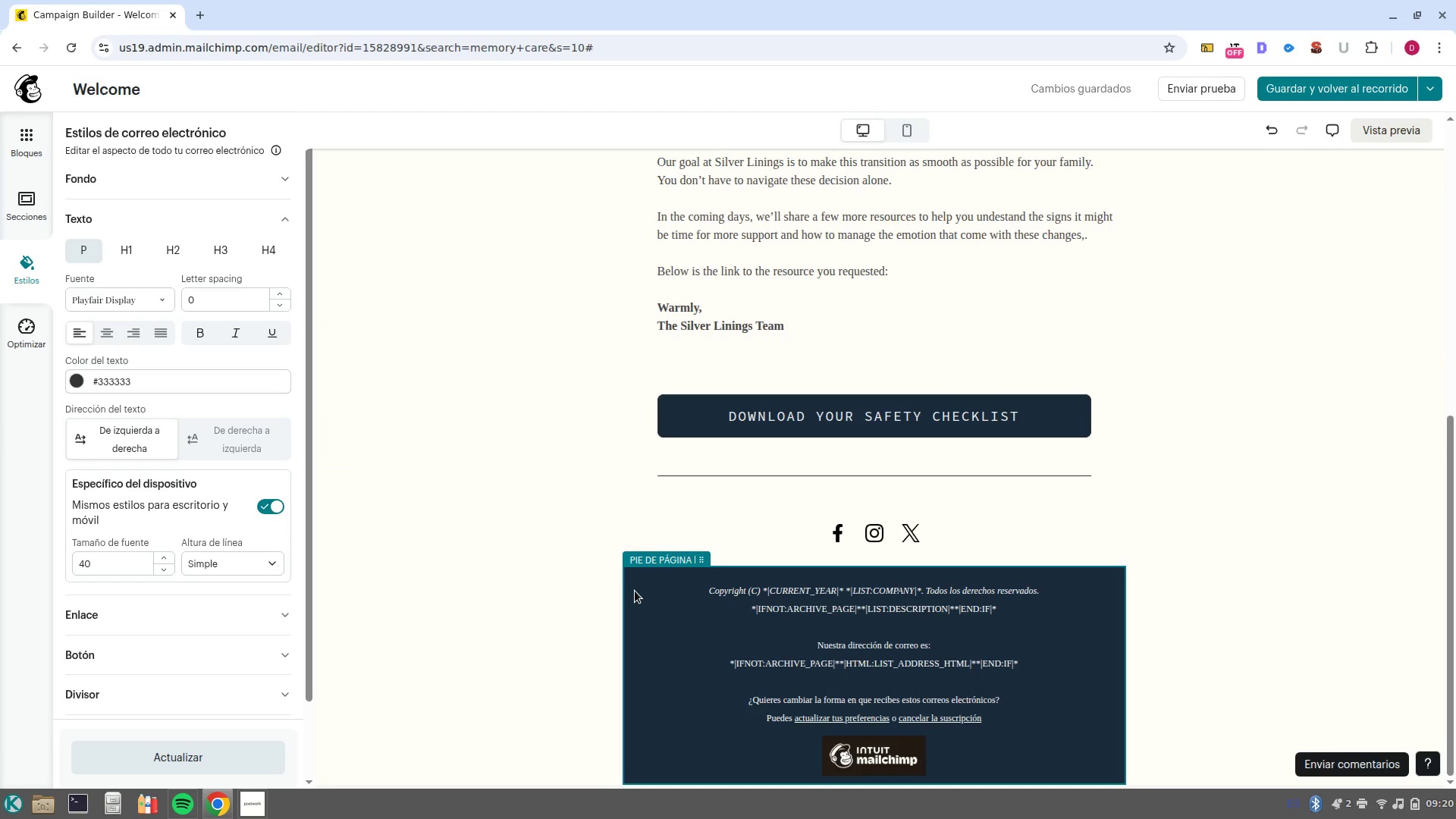 
scroll: coordinate [1247, 494], scroll_direction: down, amount: 6.0
 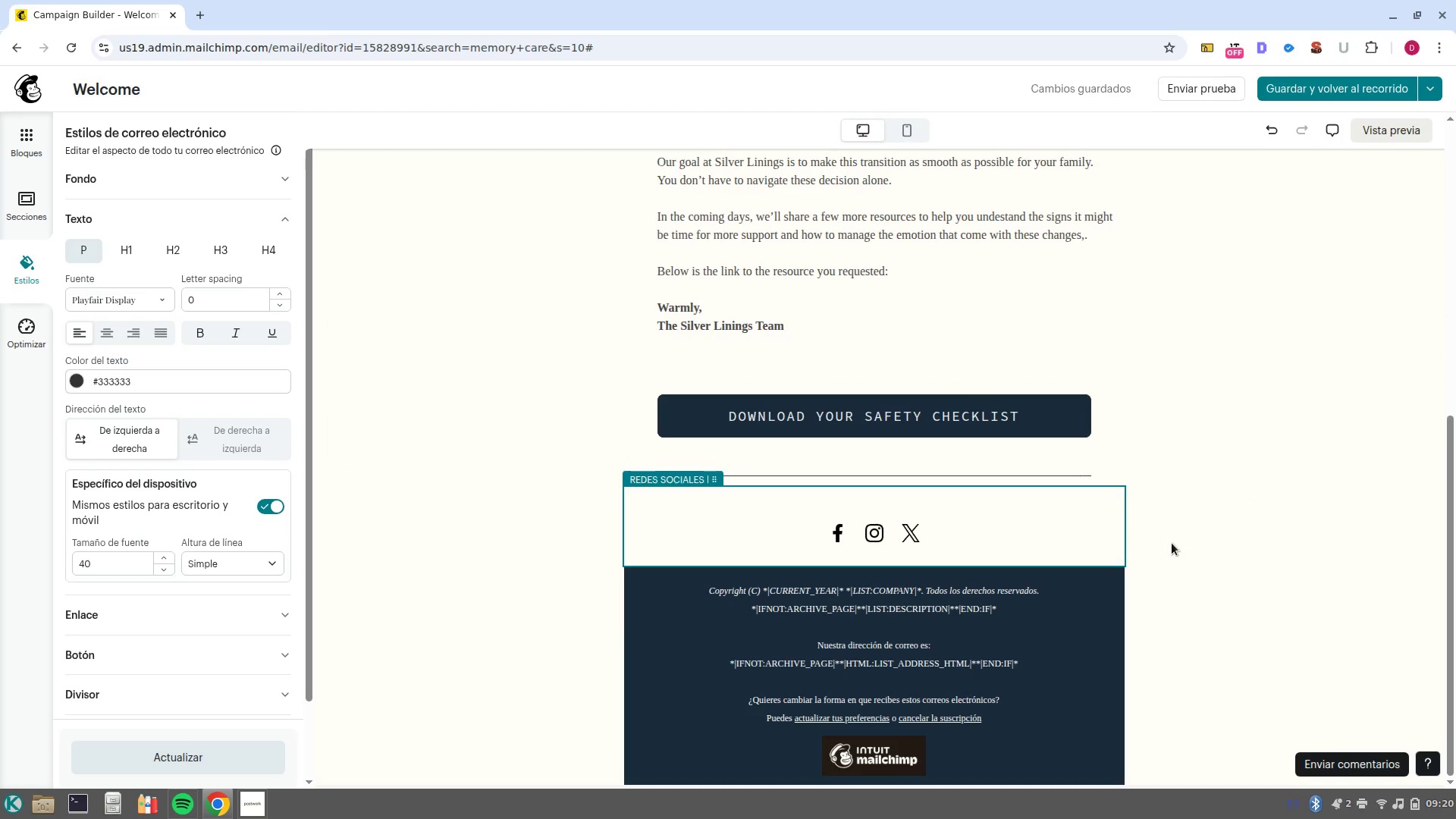 
scroll: coordinate [1165, 535], scroll_direction: up, amount: 8.0
 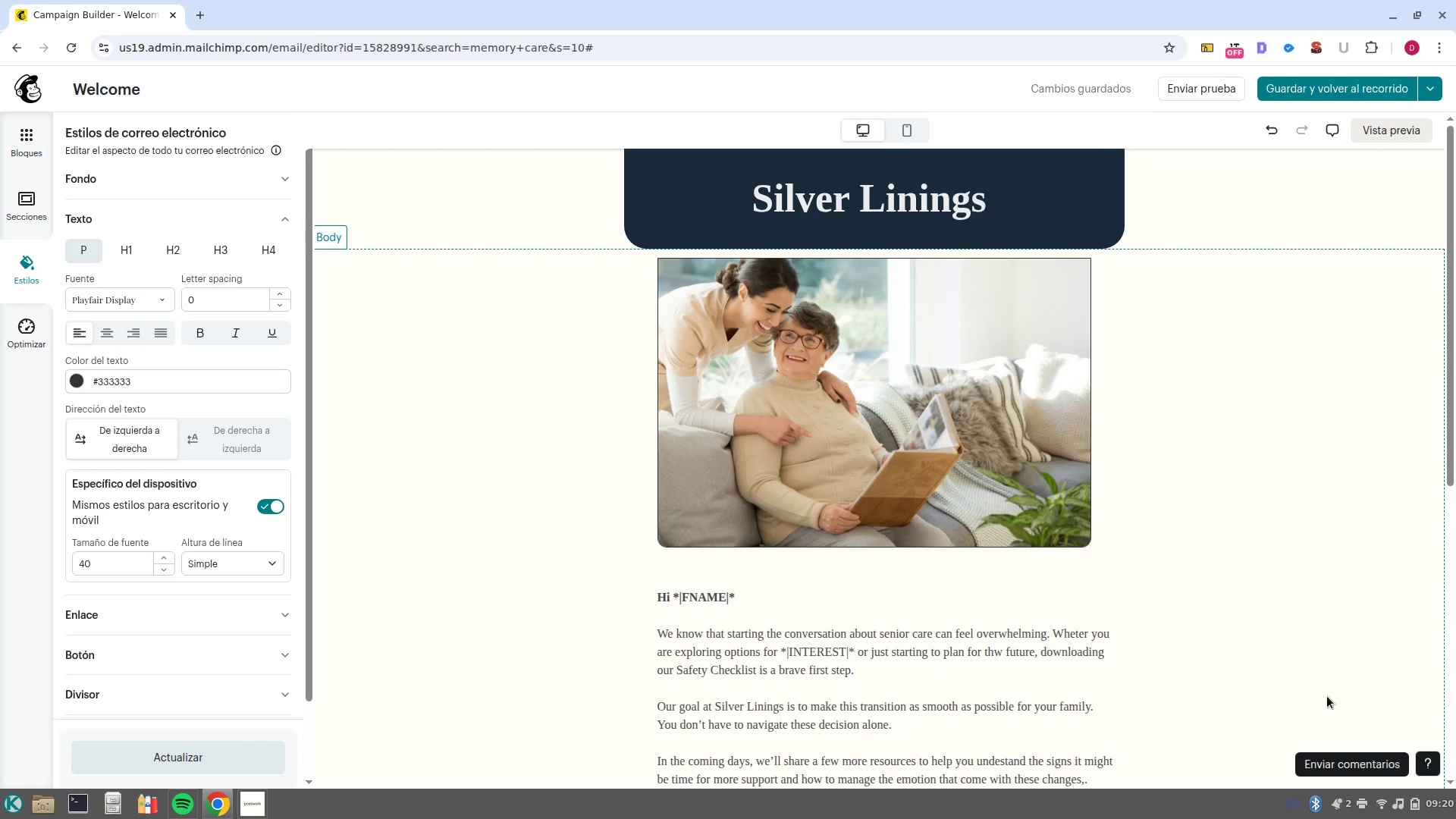 
scroll: coordinate [772, 480], scroll_direction: down, amount: 4.0
 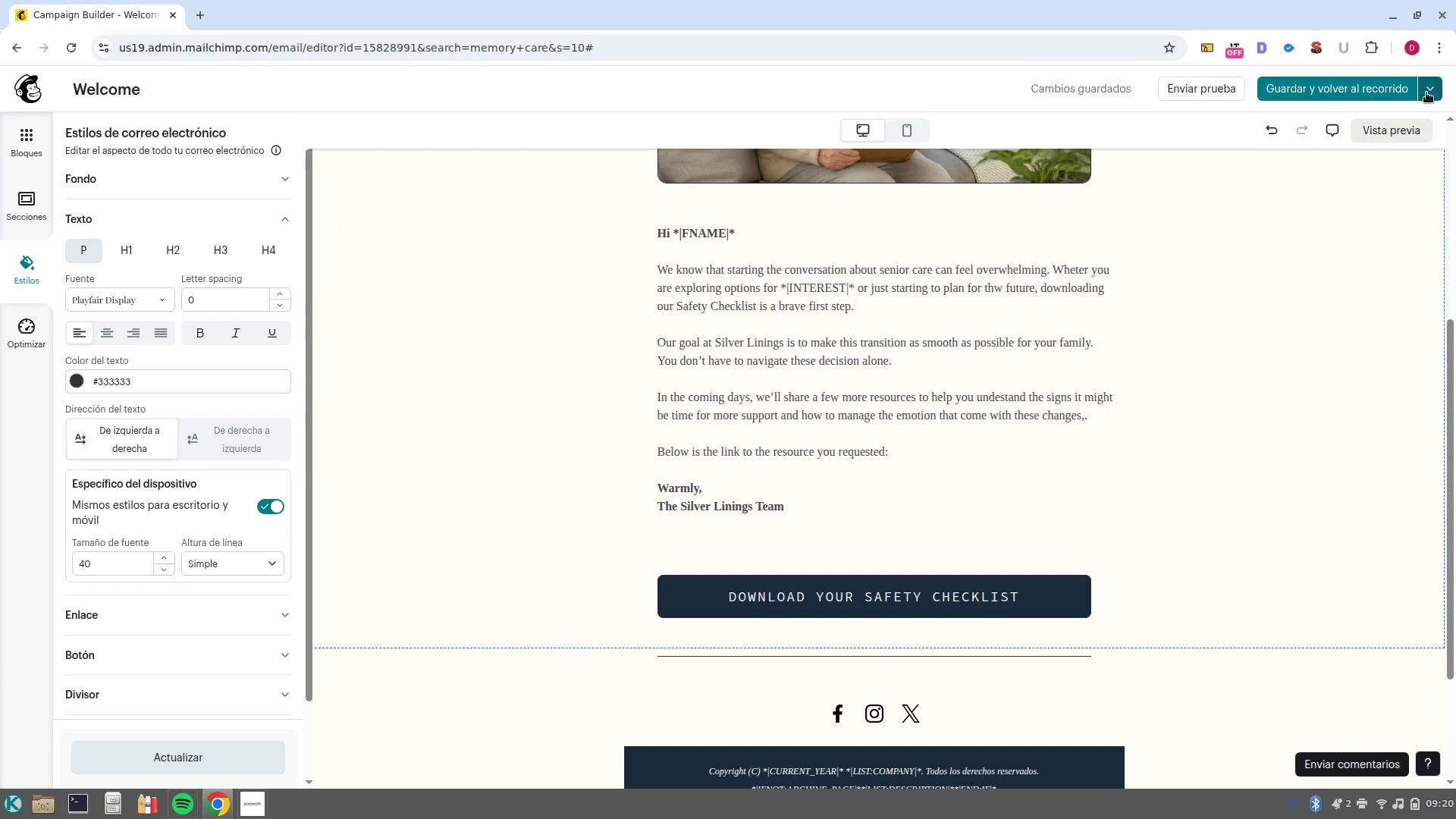 
left_click([1429, 93])
 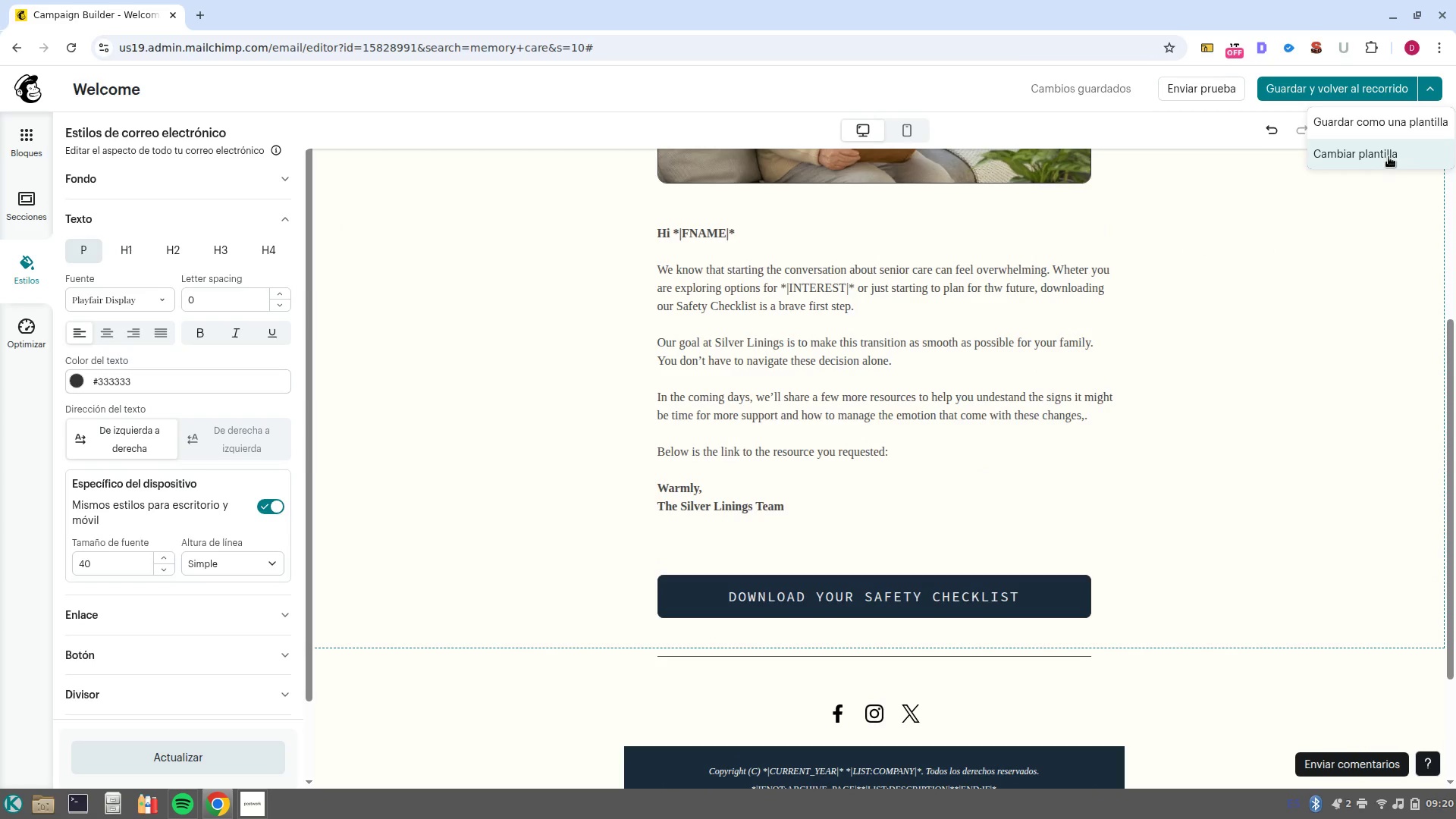 
left_click([1376, 130])
 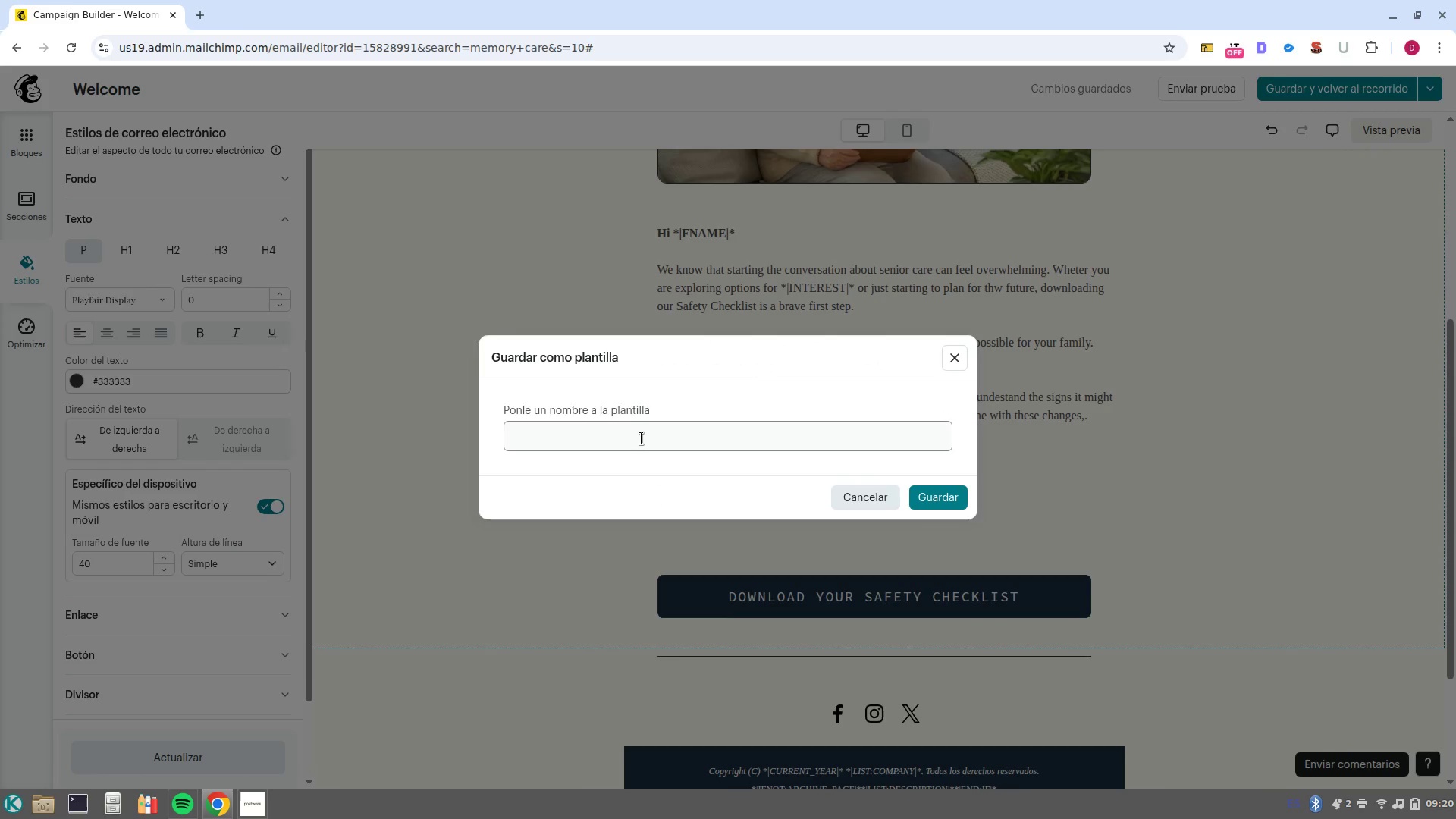 
left_click([642, 438])
 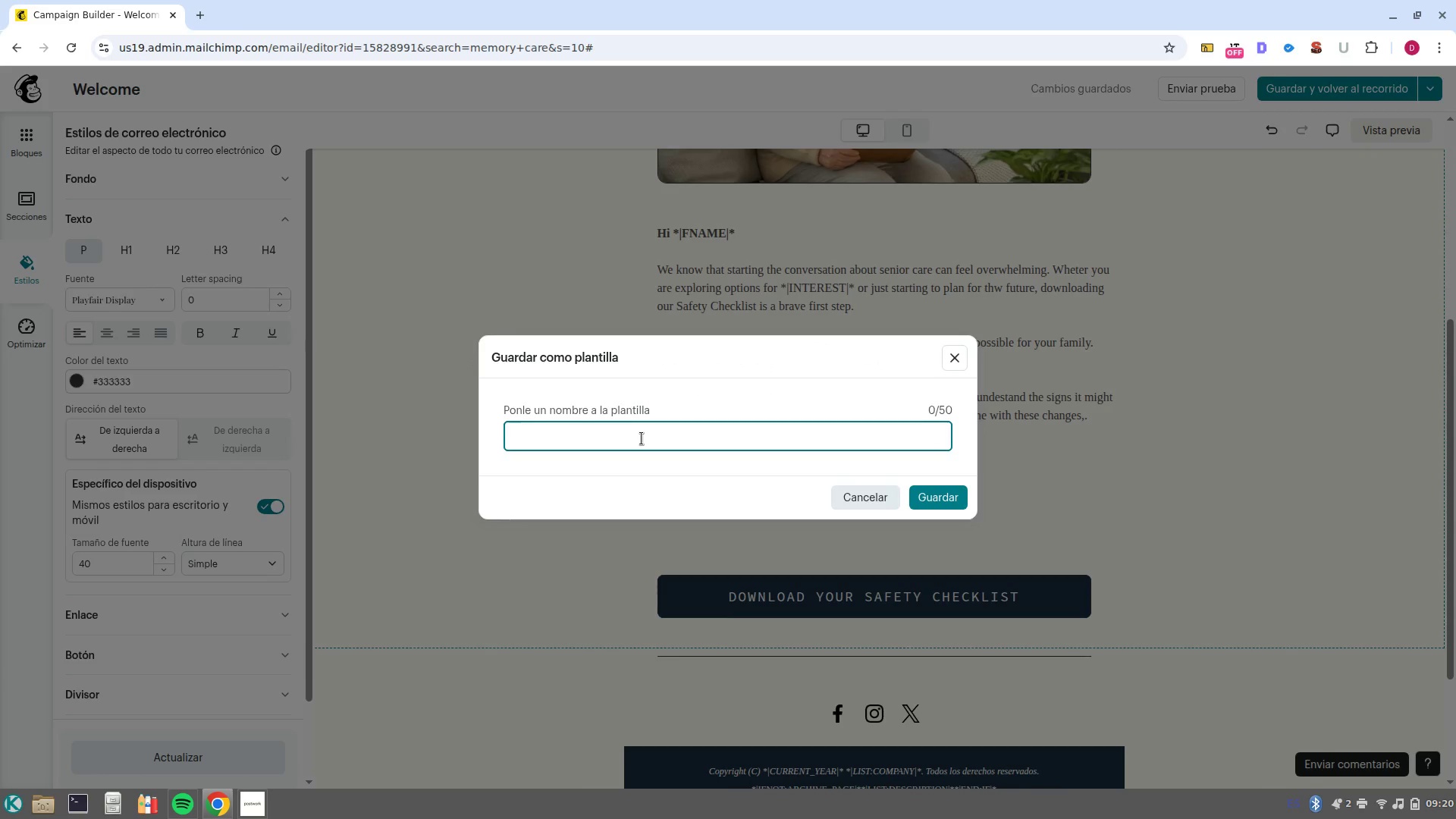 
type(SIl)
key(Backspace)
type(lver Li)
 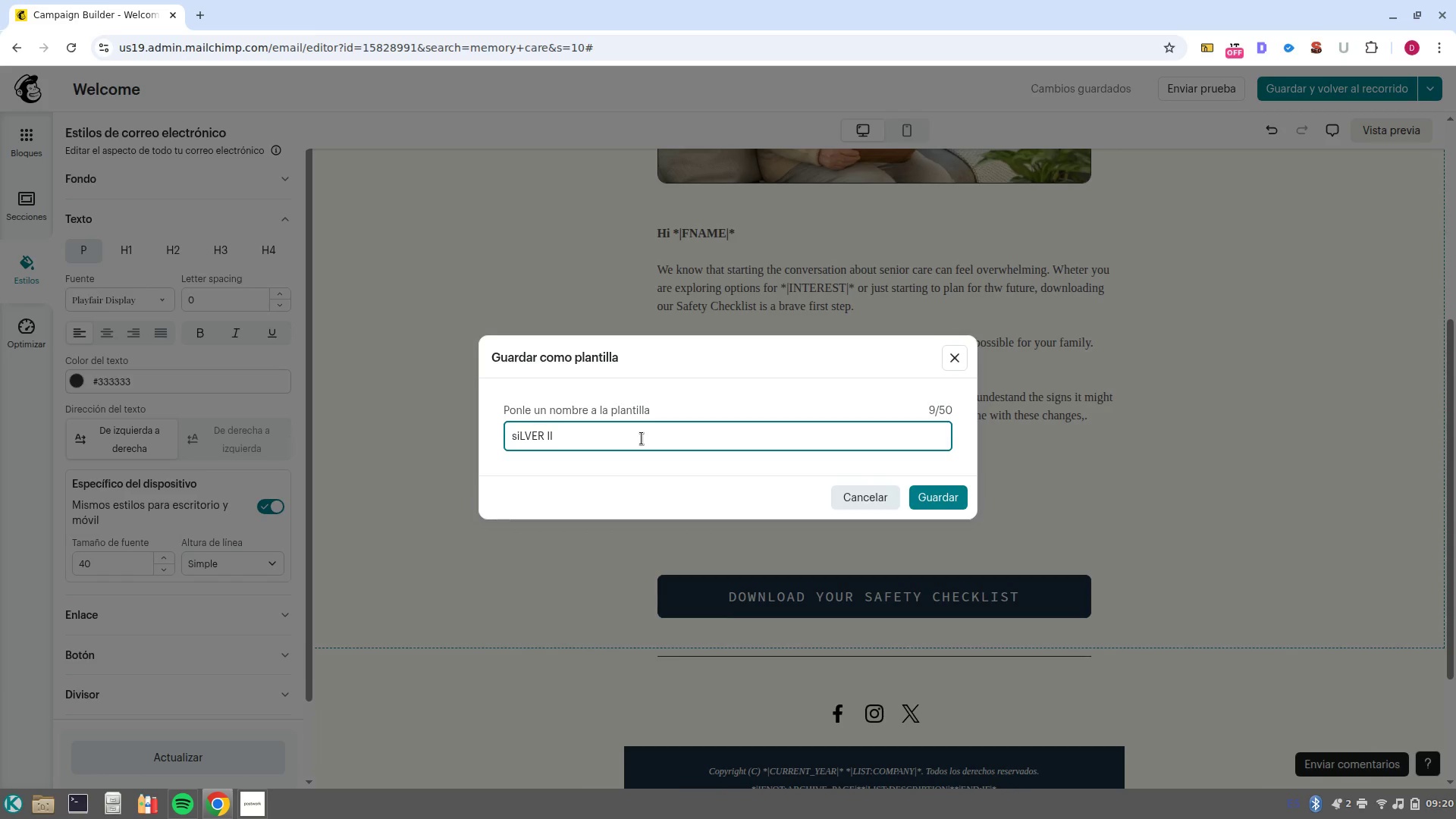 
key(Control+Backspace)
 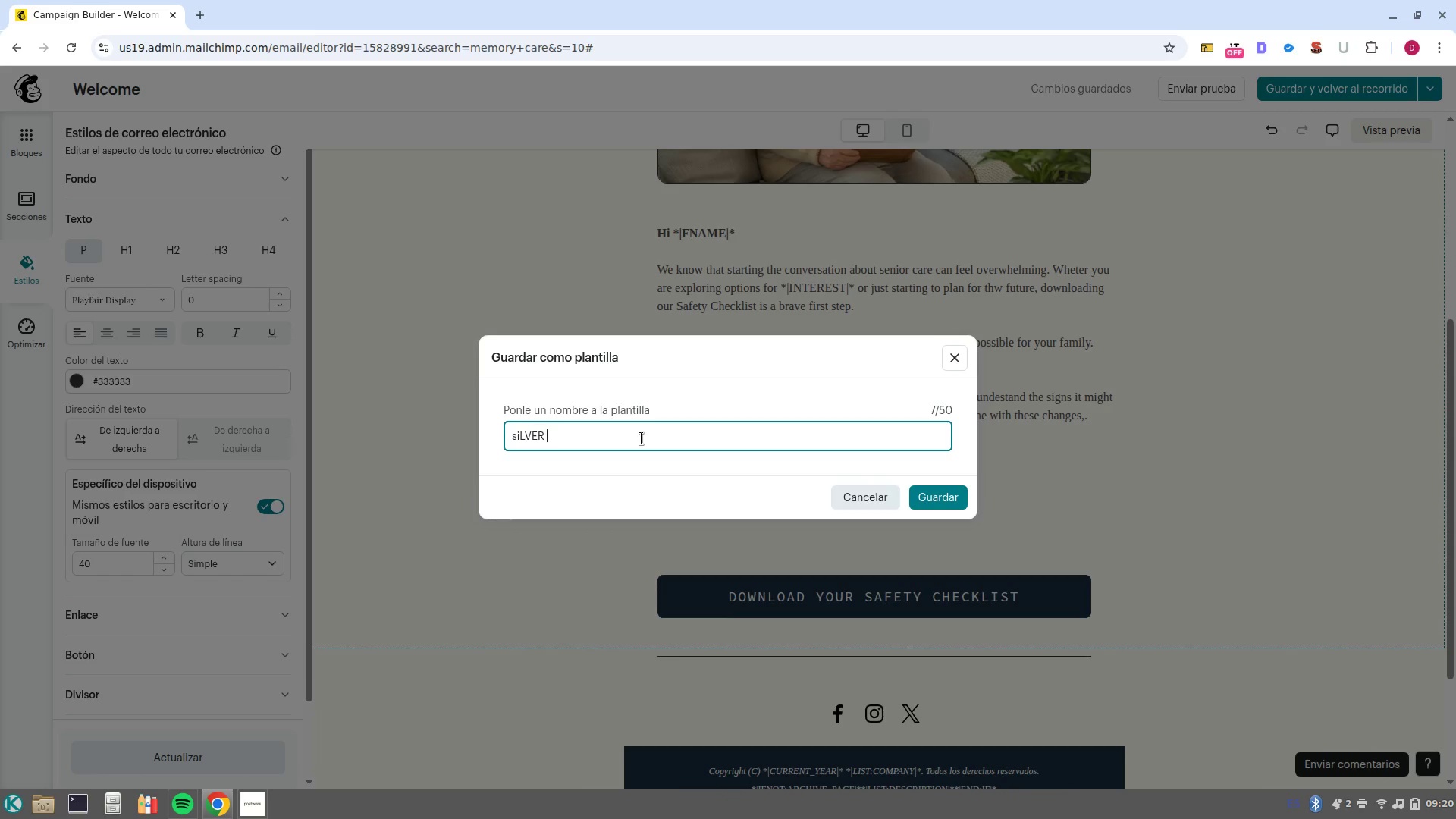 
key(Control+ControlLeft)
 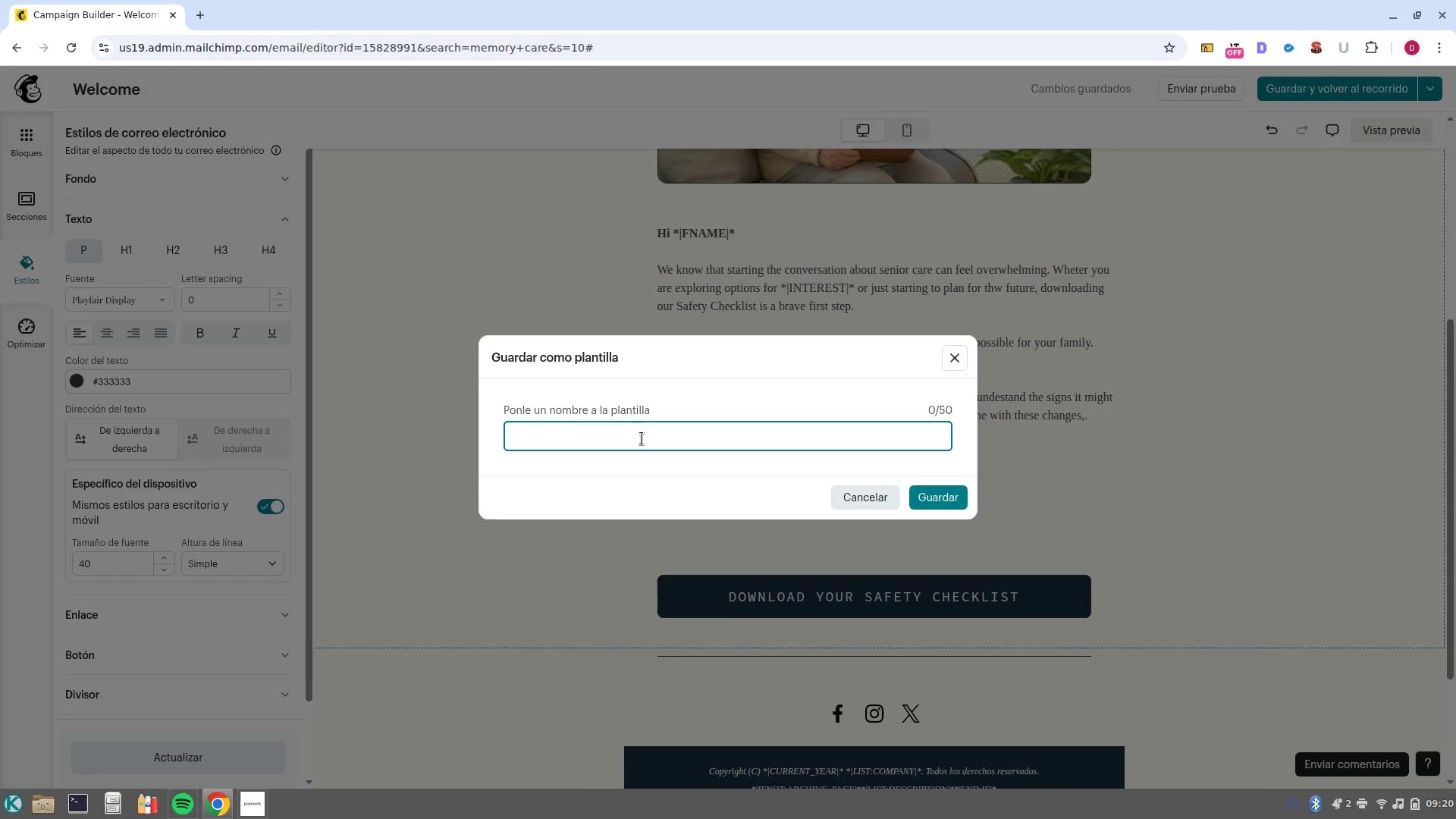 
key(Control+Backspace)
 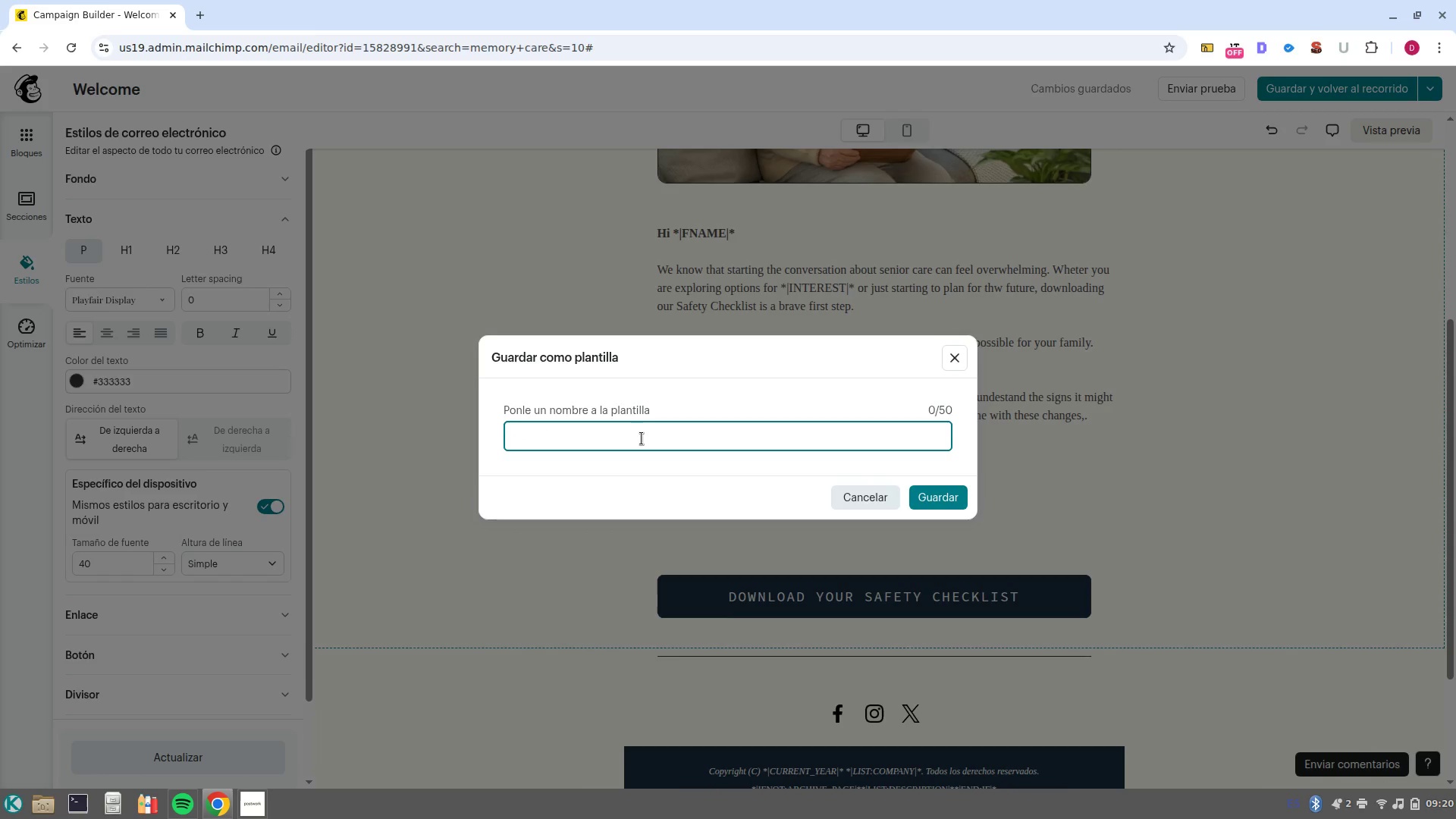 
type(Silver Linings)
key(NumpadEnter)
 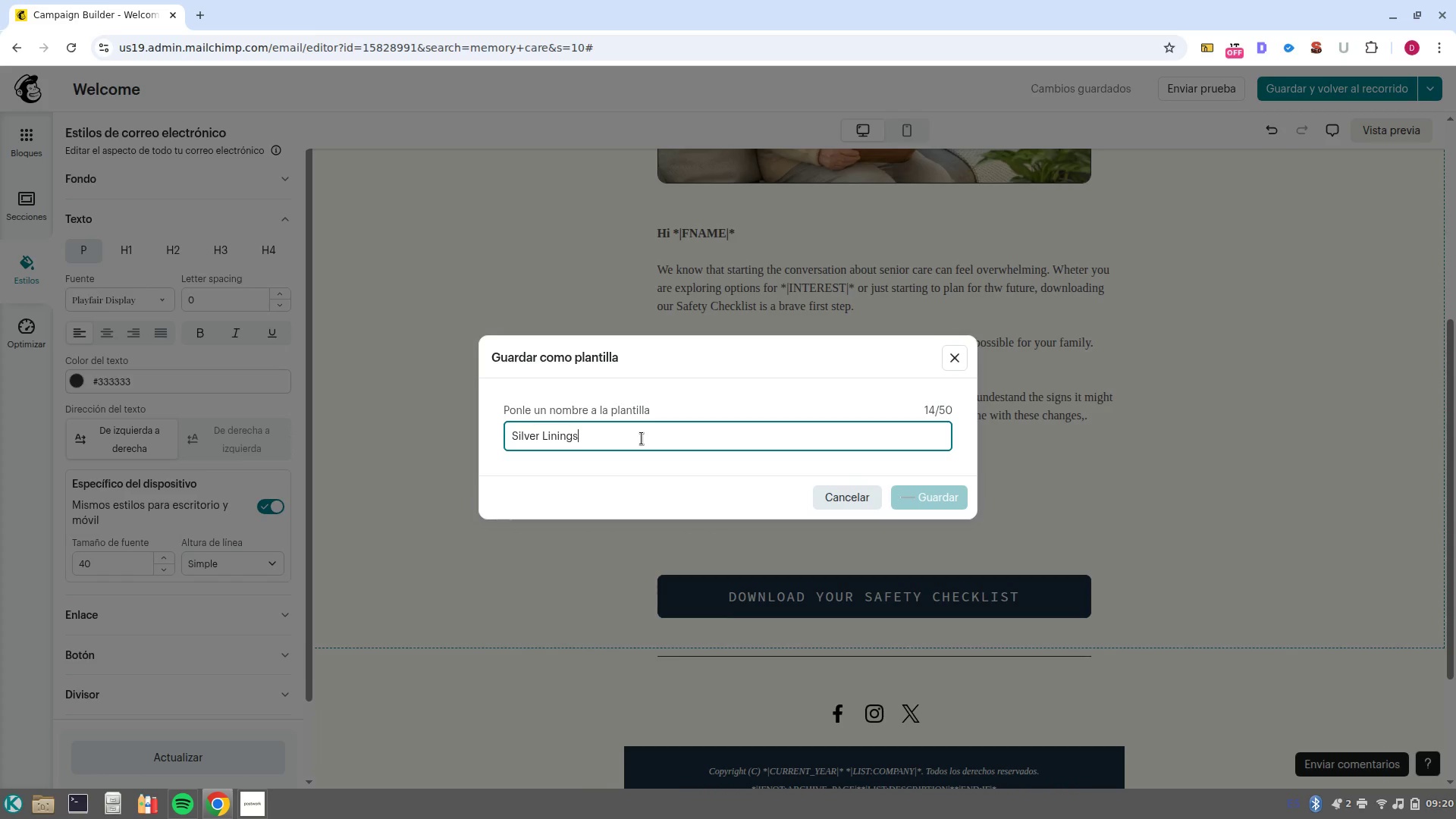 
left_click([958, 371])
 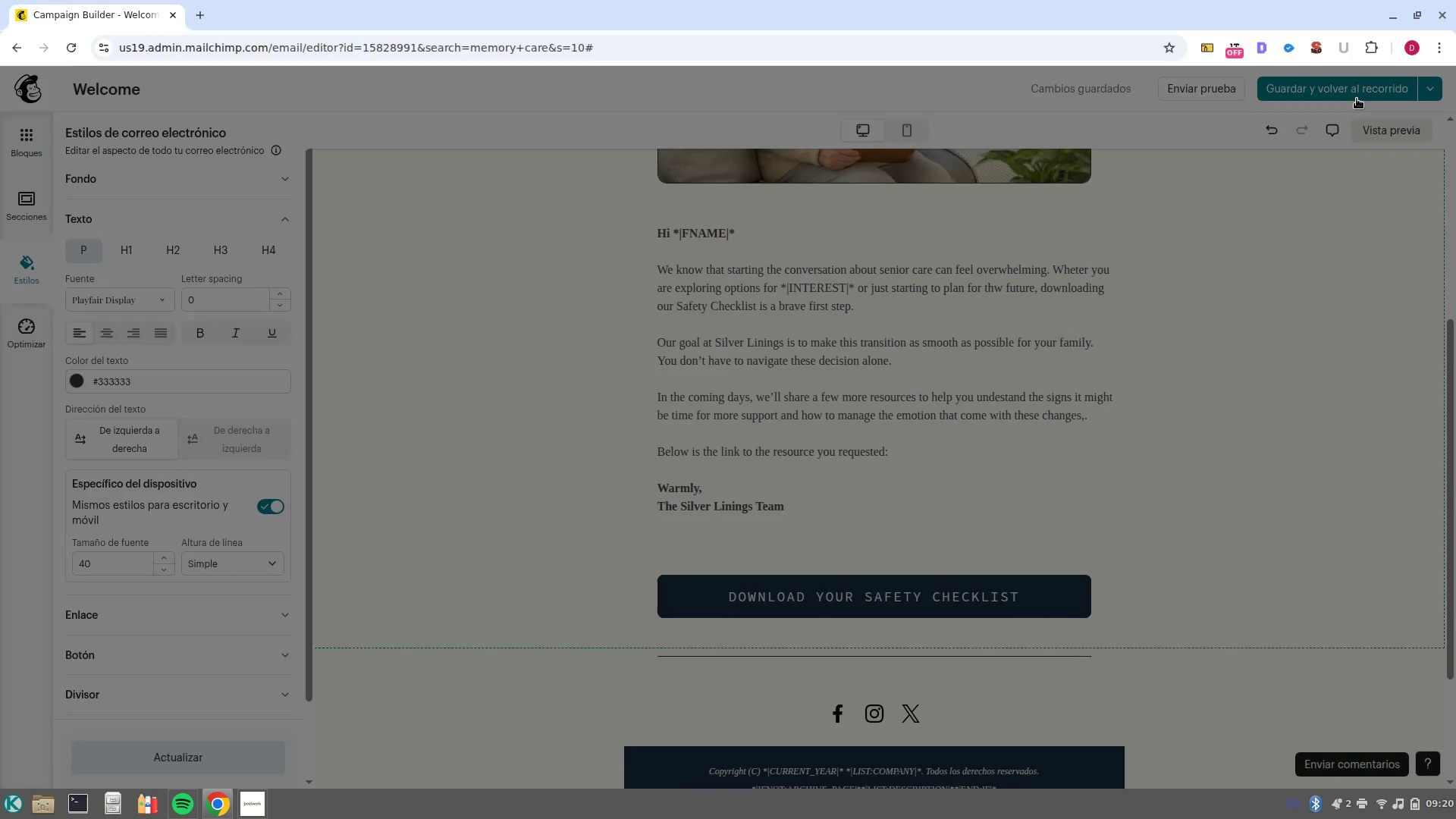 
left_click([1359, 92])
 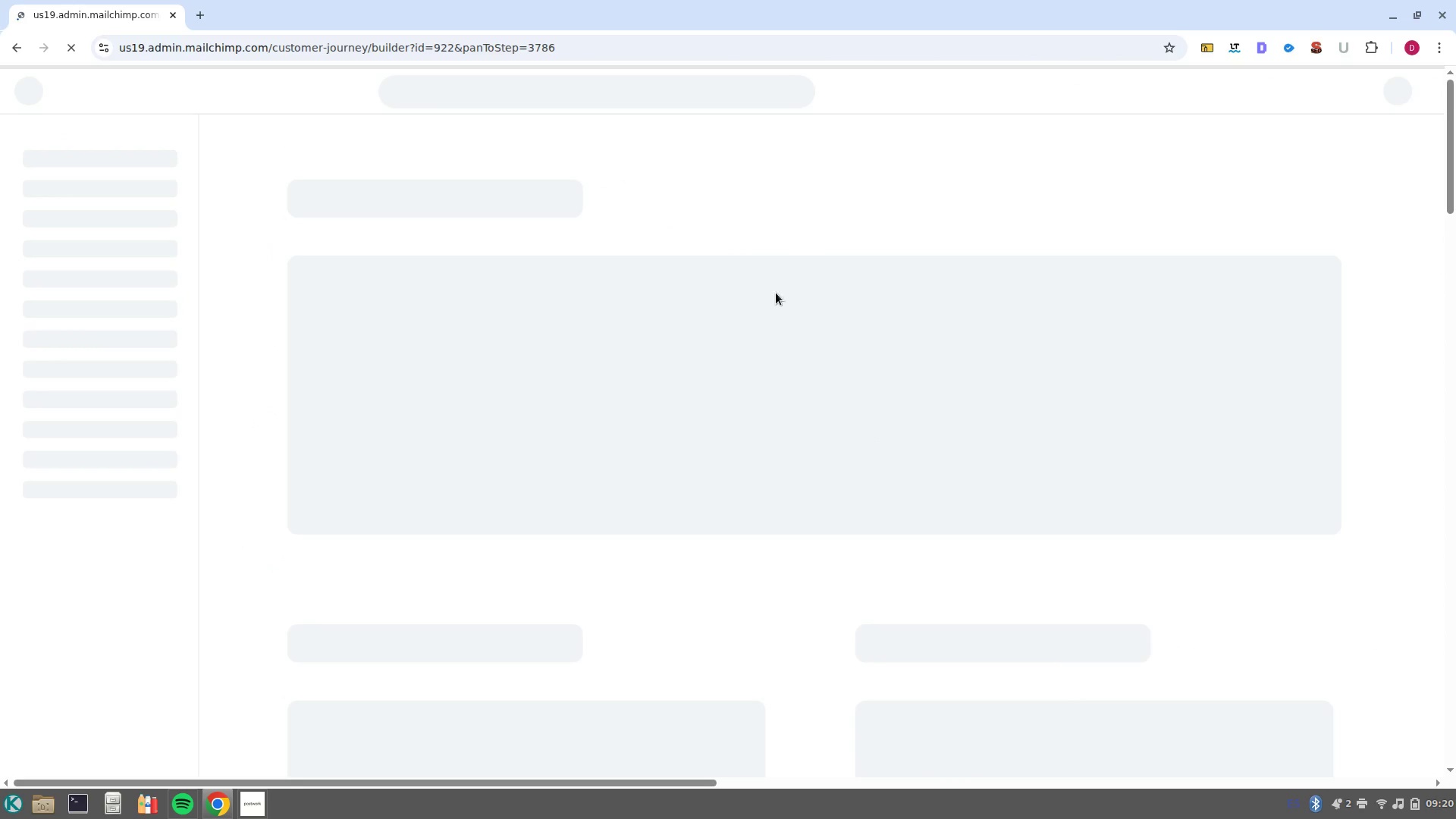 
mouse_move([55, 181])
 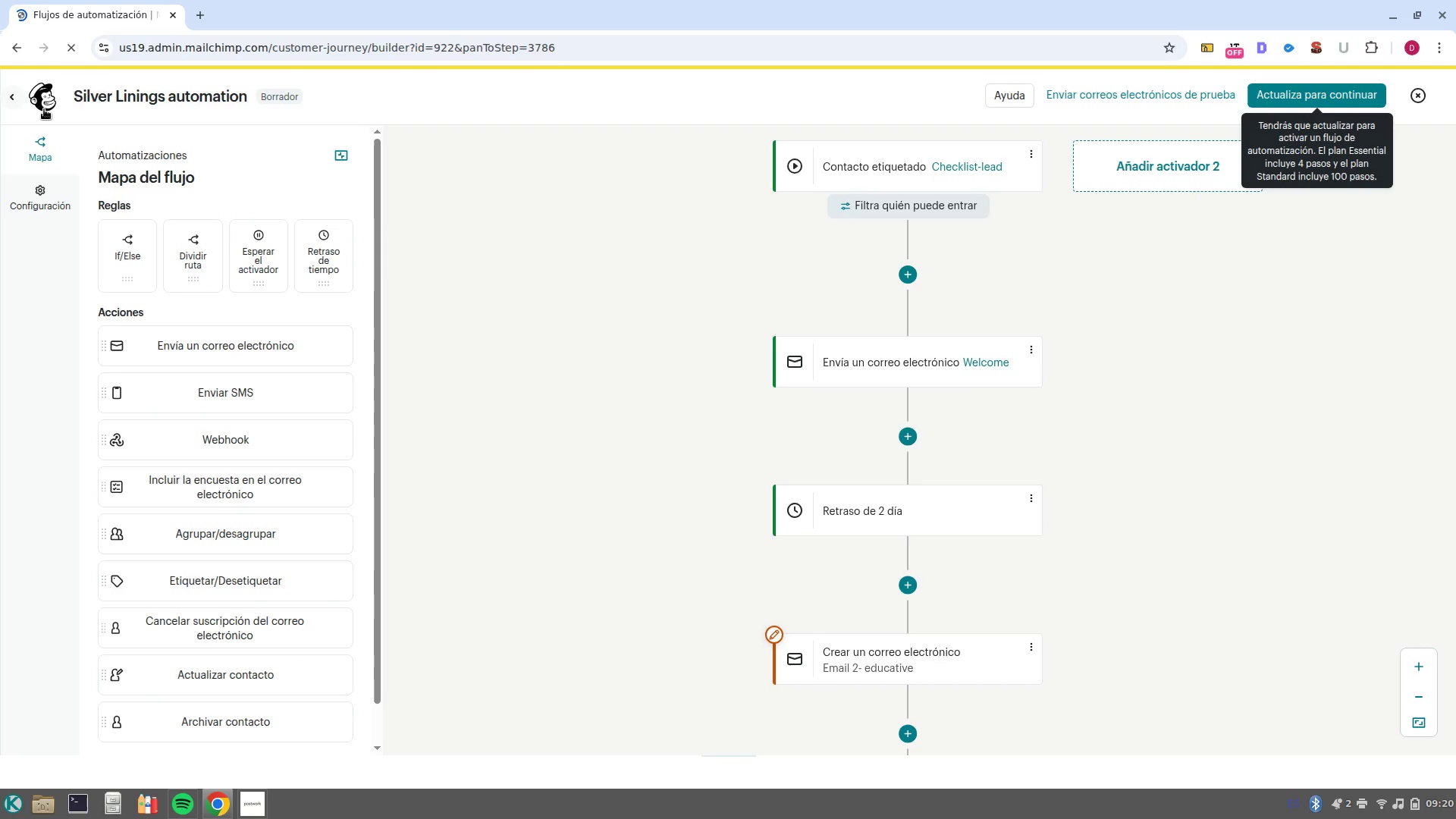 
left_click([44, 109])
 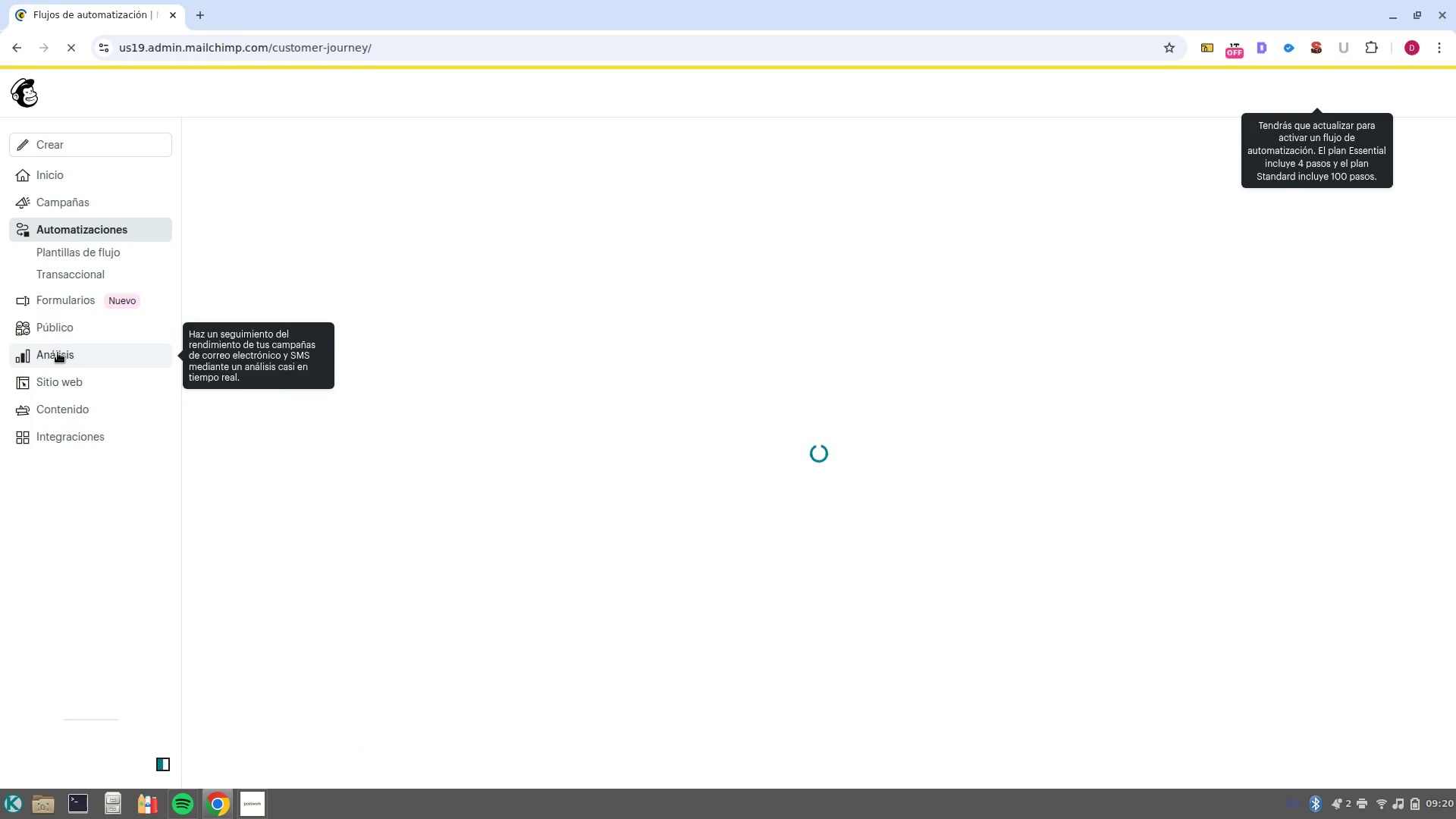 
left_click([57, 325])
 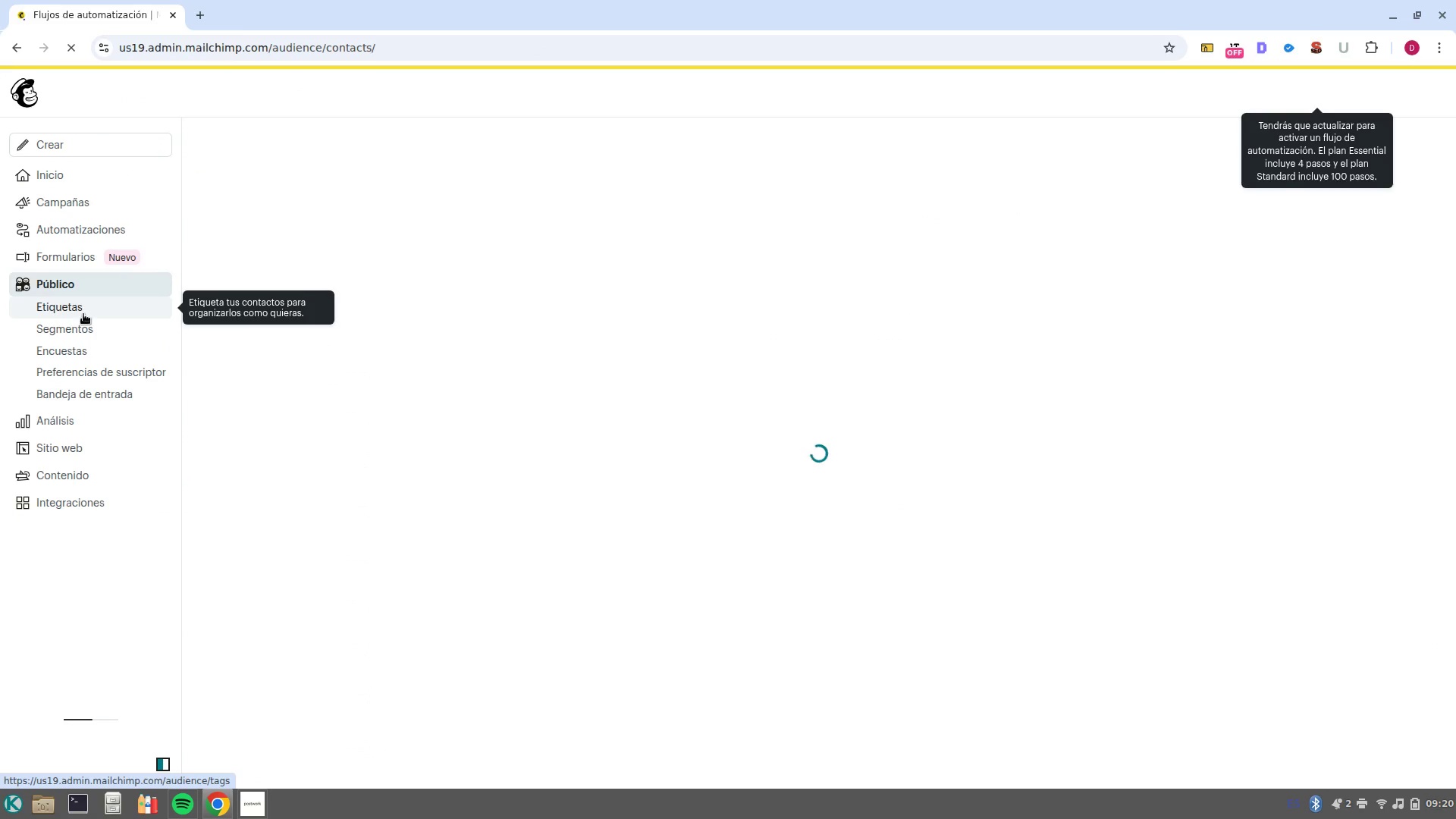 
left_click([93, 325])
 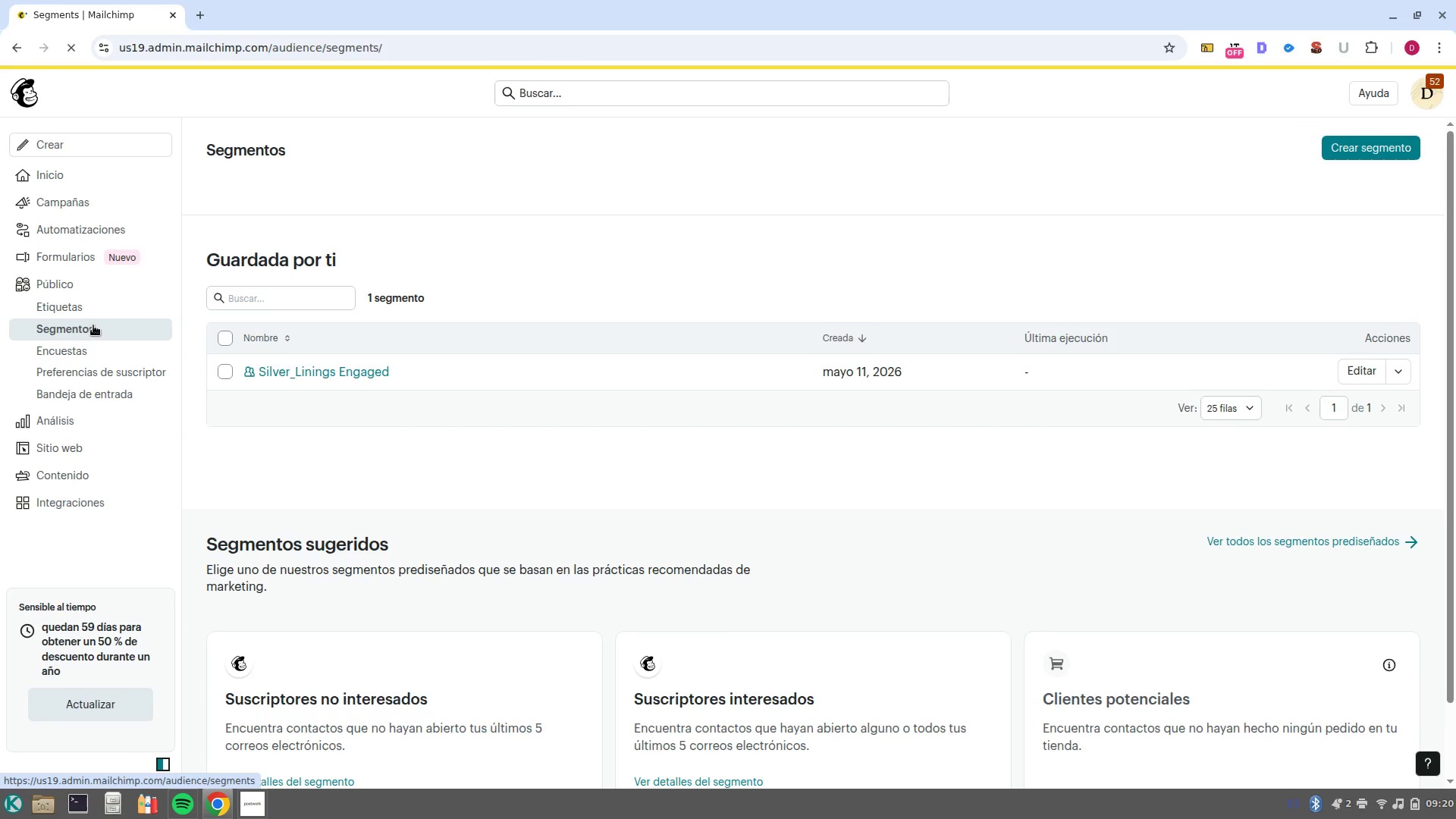 
left_click([305, 372])
 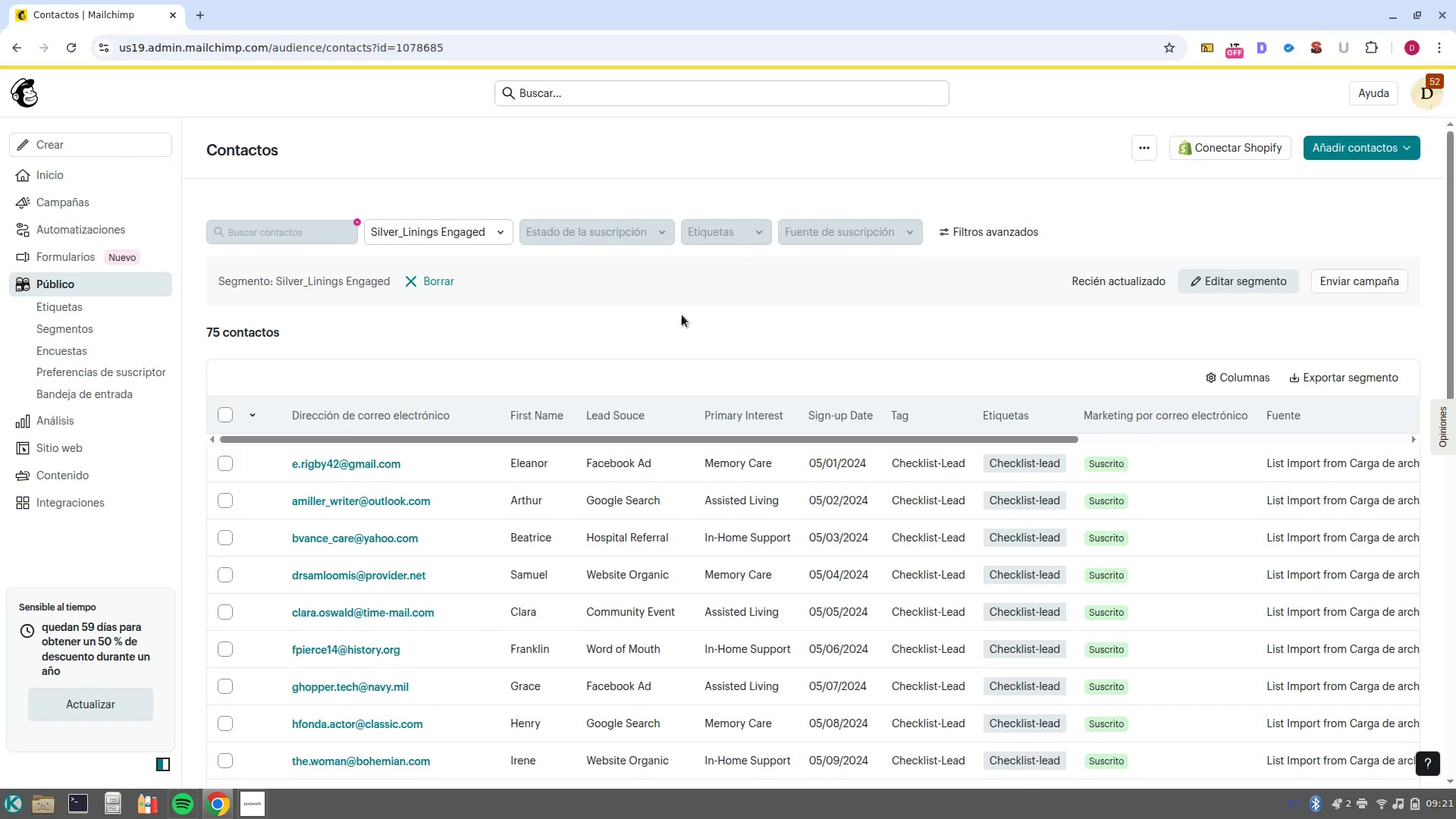 
wait(10.94)
 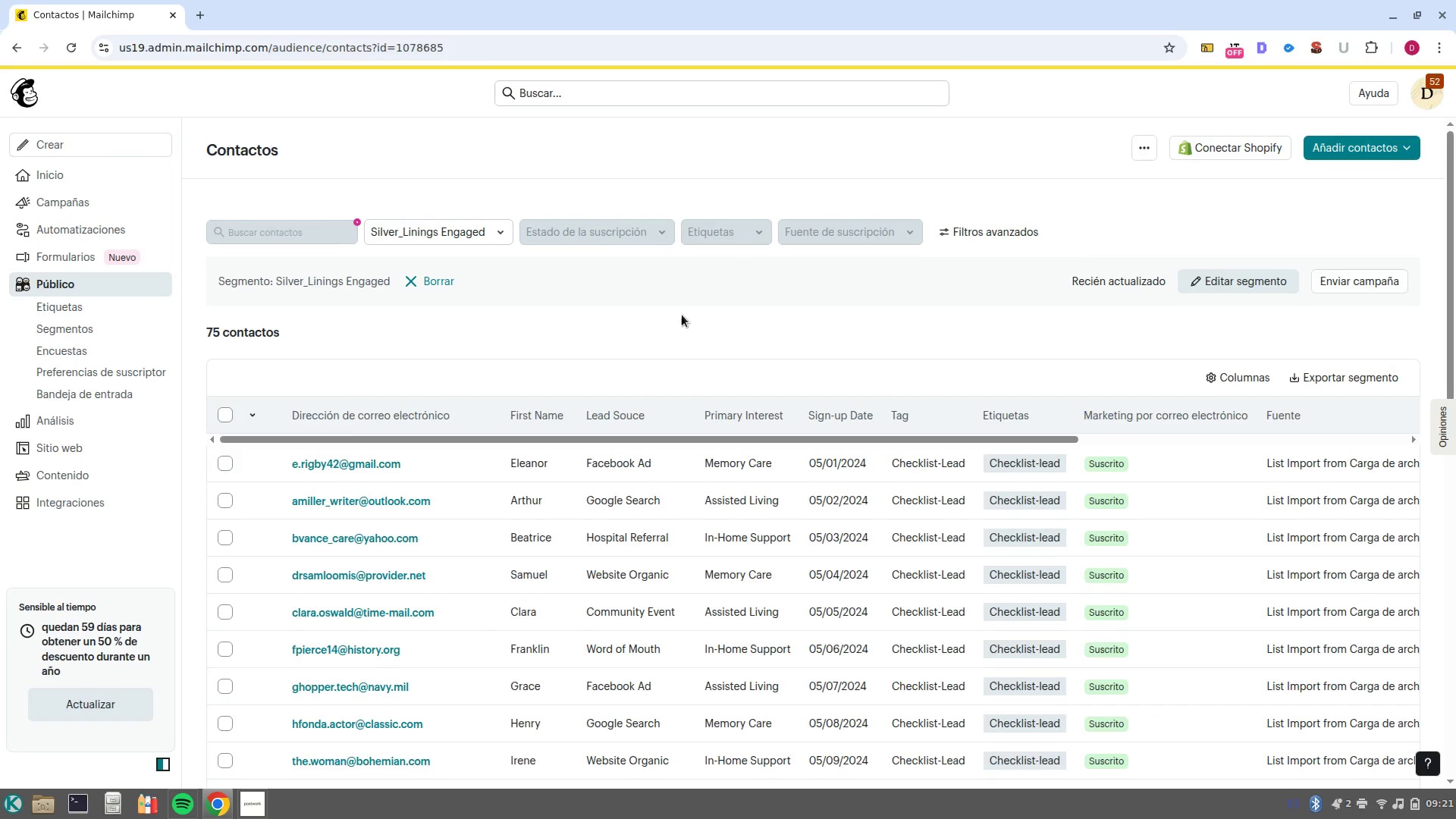 
left_click([15, 52])
 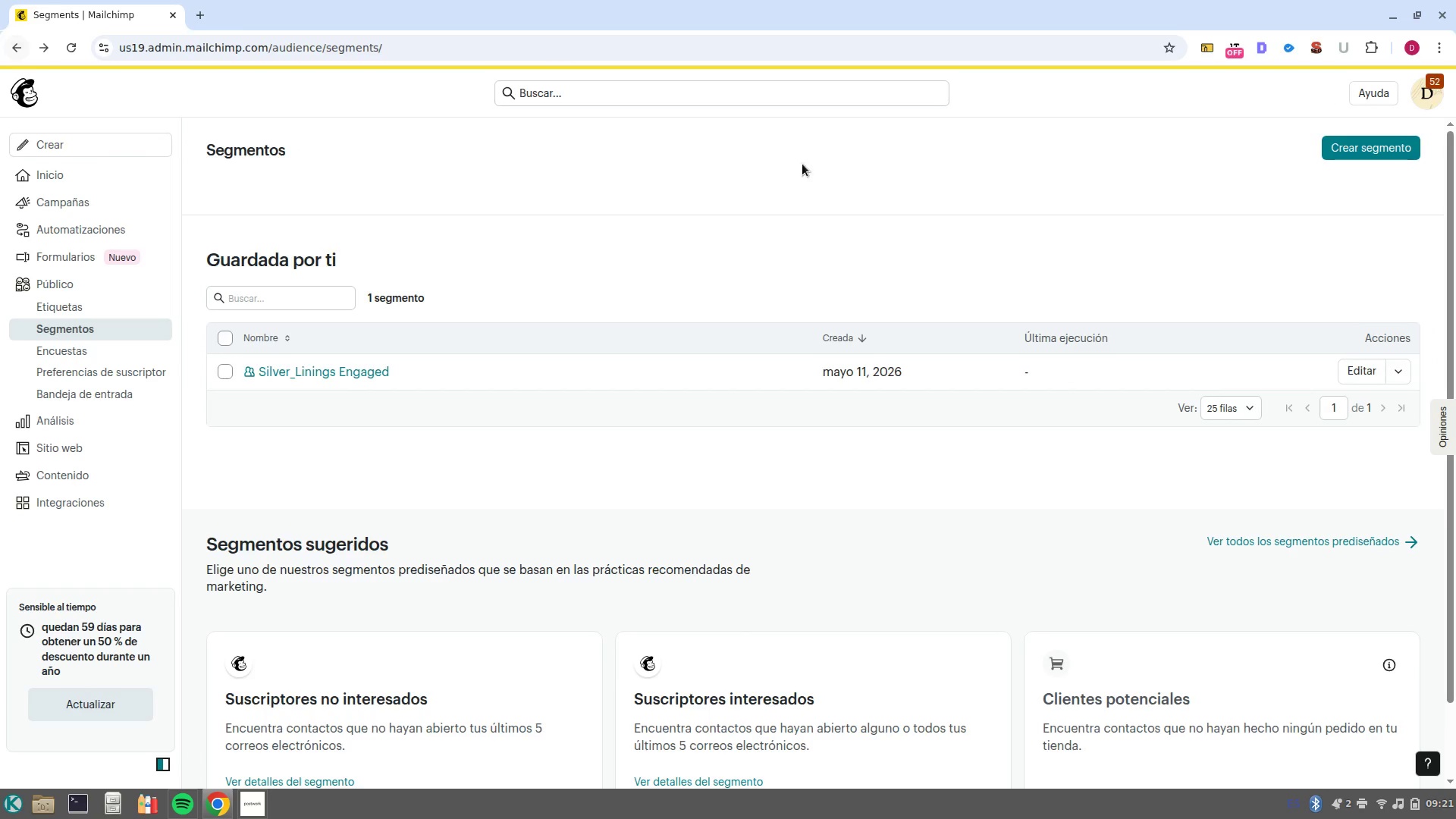 
left_click([1401, 373])
 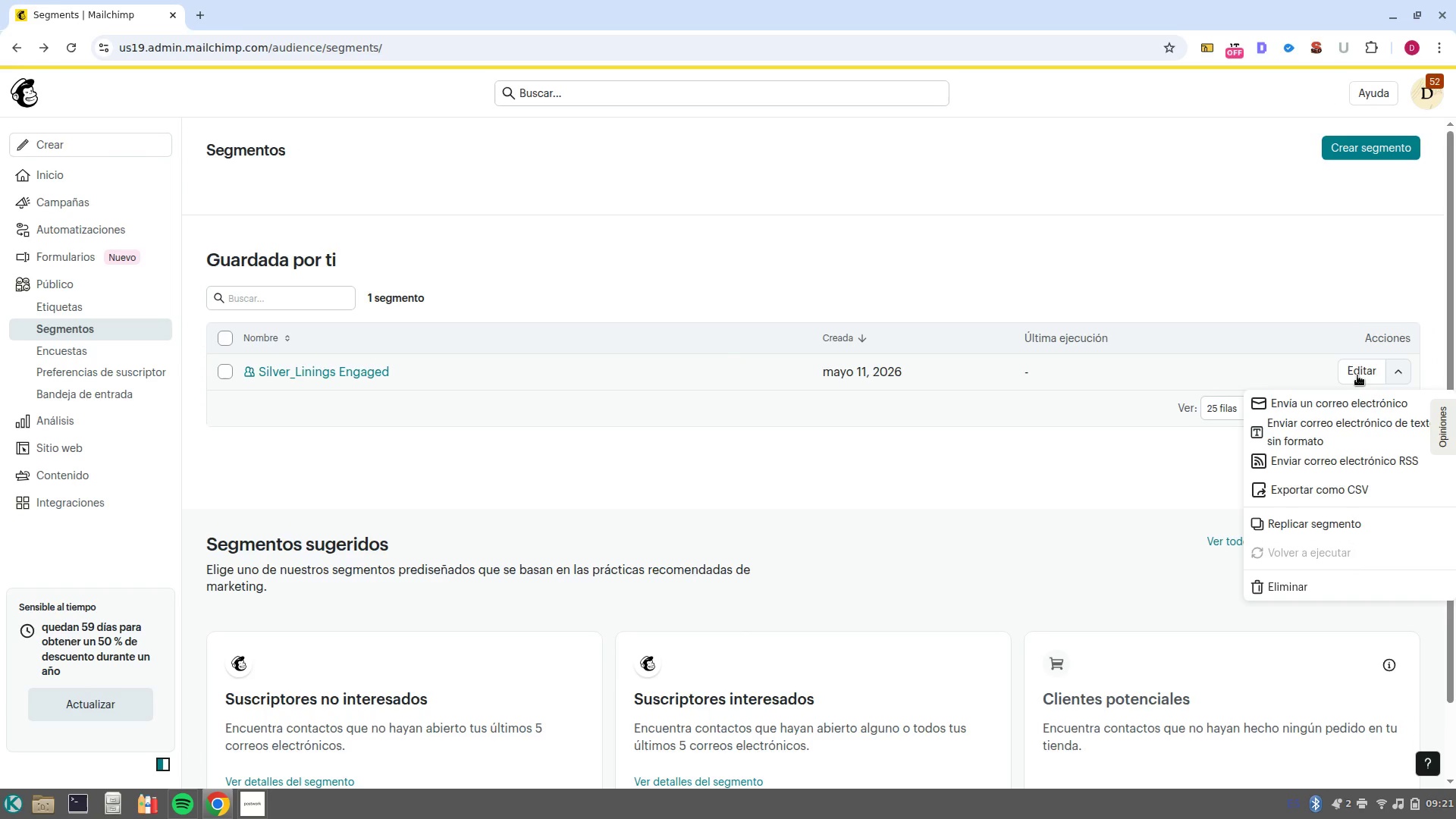 
left_click([1357, 375])
 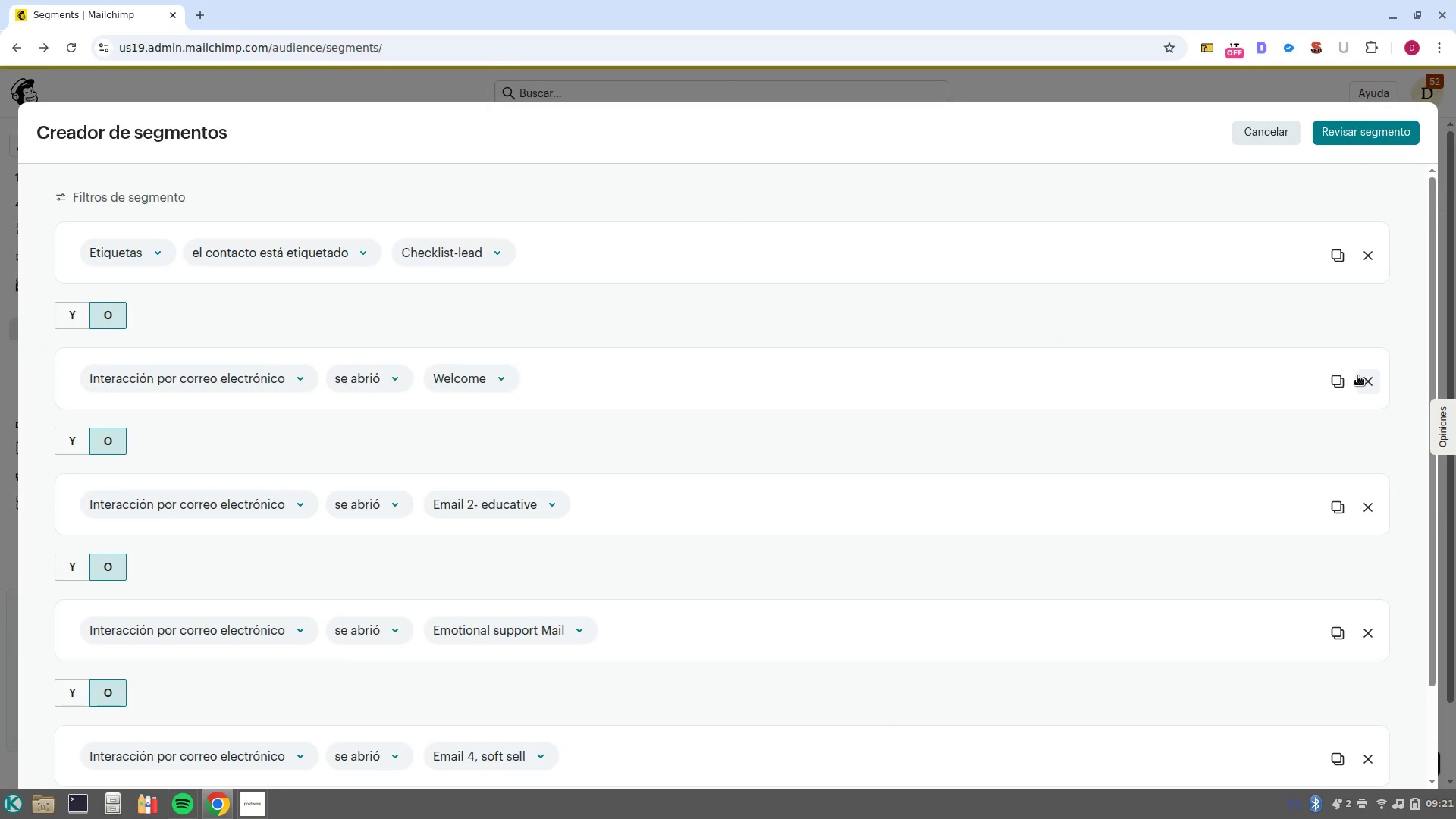 
scroll: coordinate [1357, 375], scroll_direction: down, amount: 2.0
 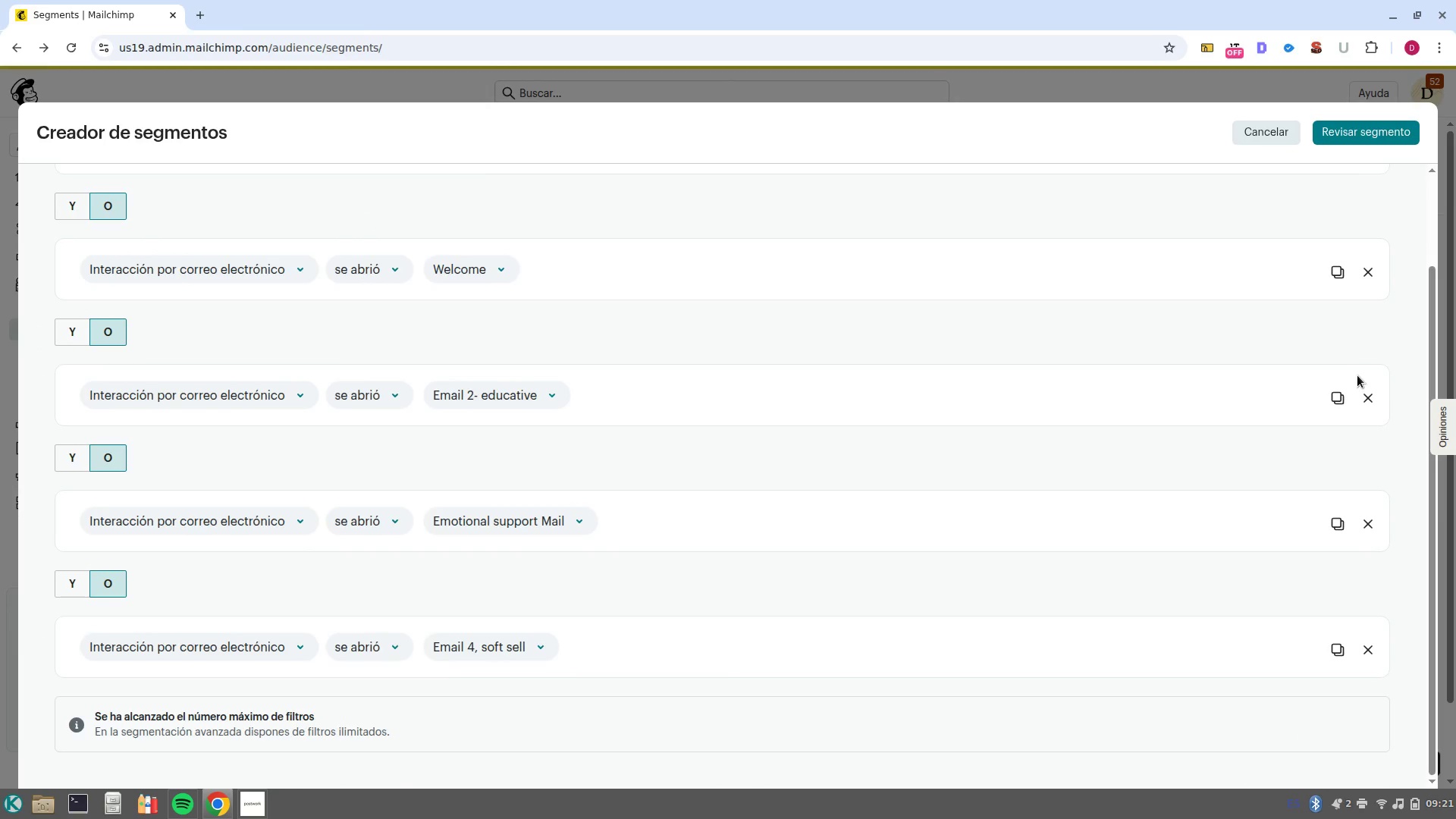 
scroll: coordinate [1357, 375], scroll_direction: up, amount: 1.0
 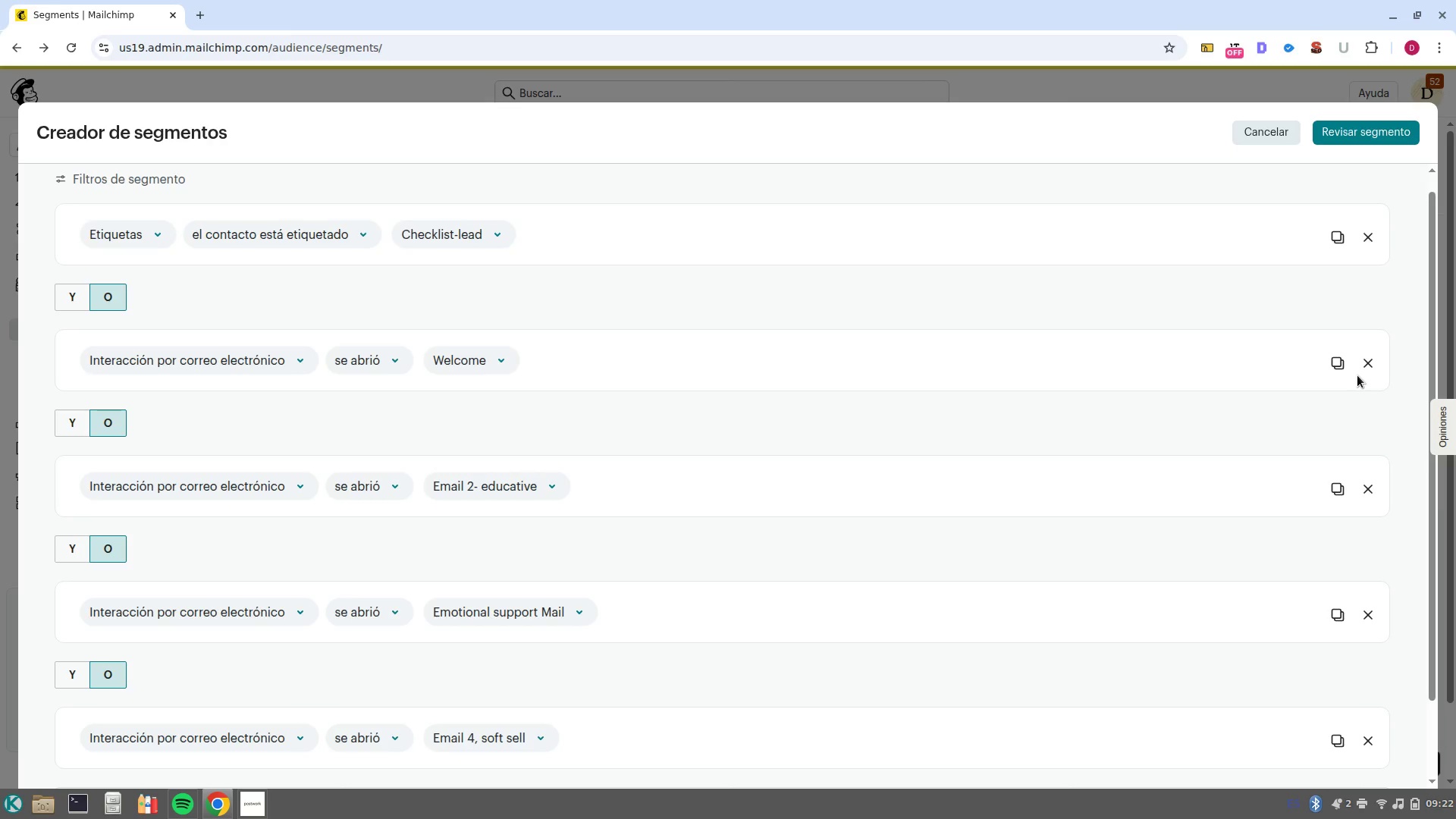 
wait(56.0)
 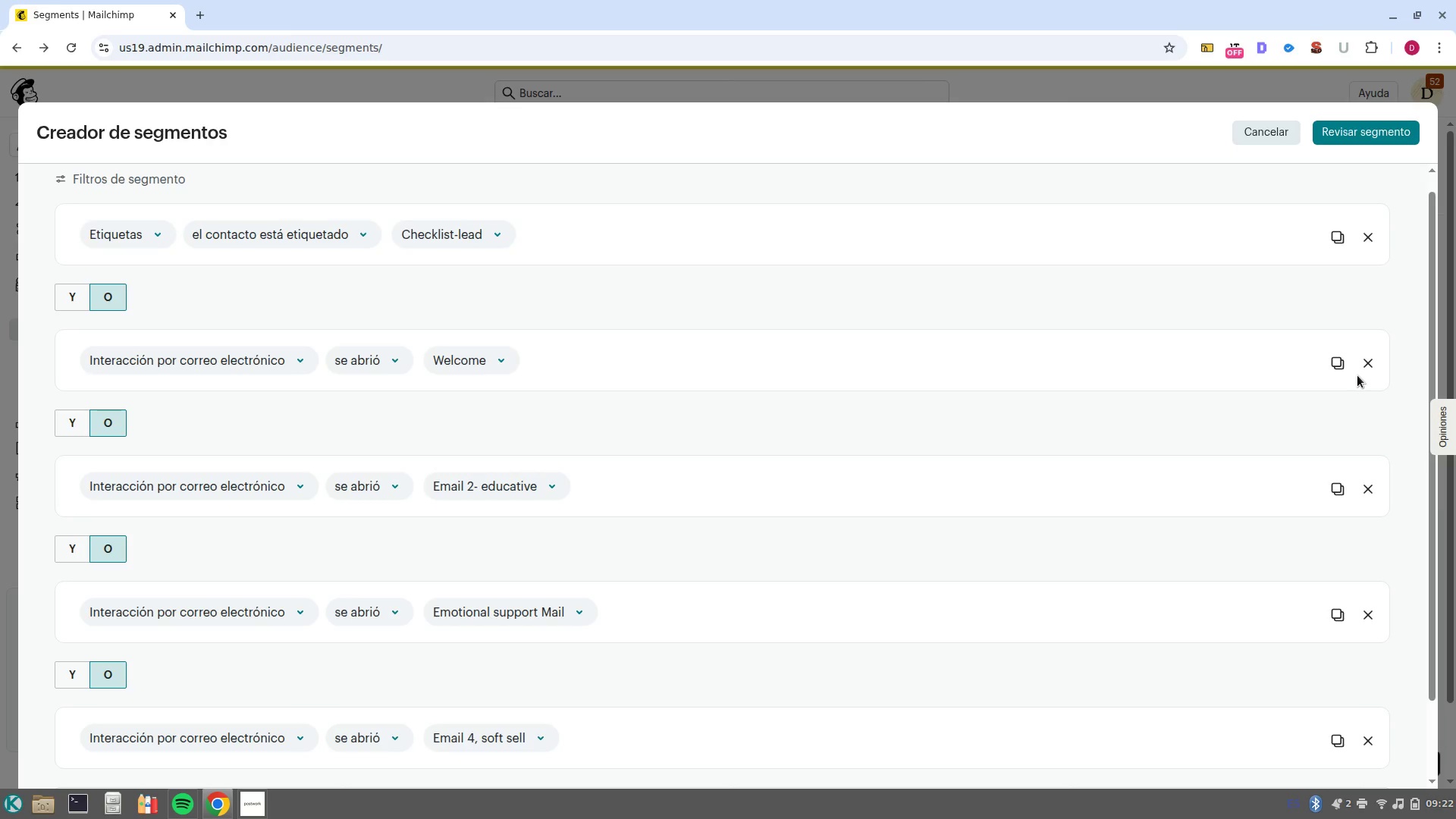 
left_click([1260, 139])
 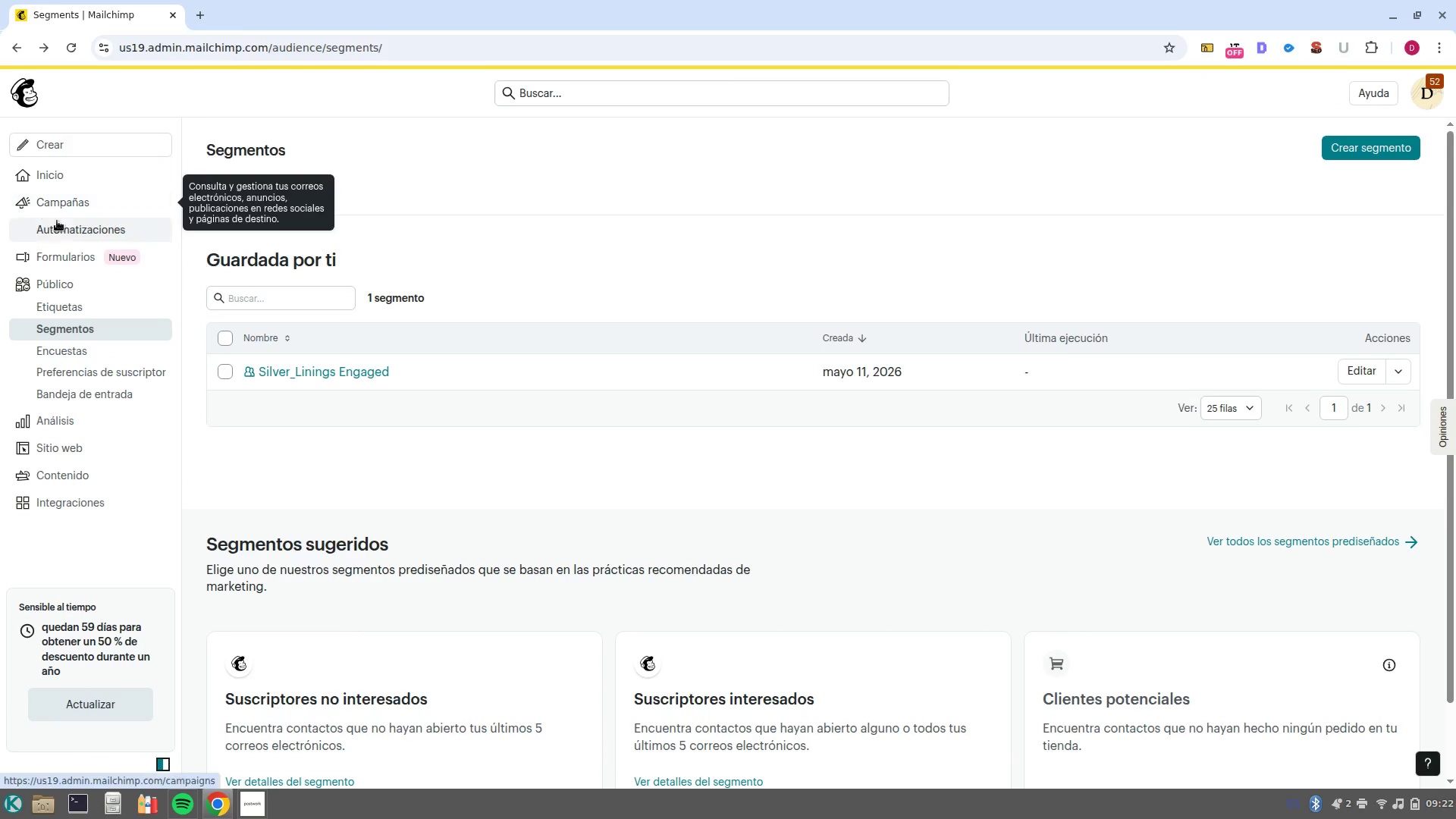 
left_click([66, 234])
 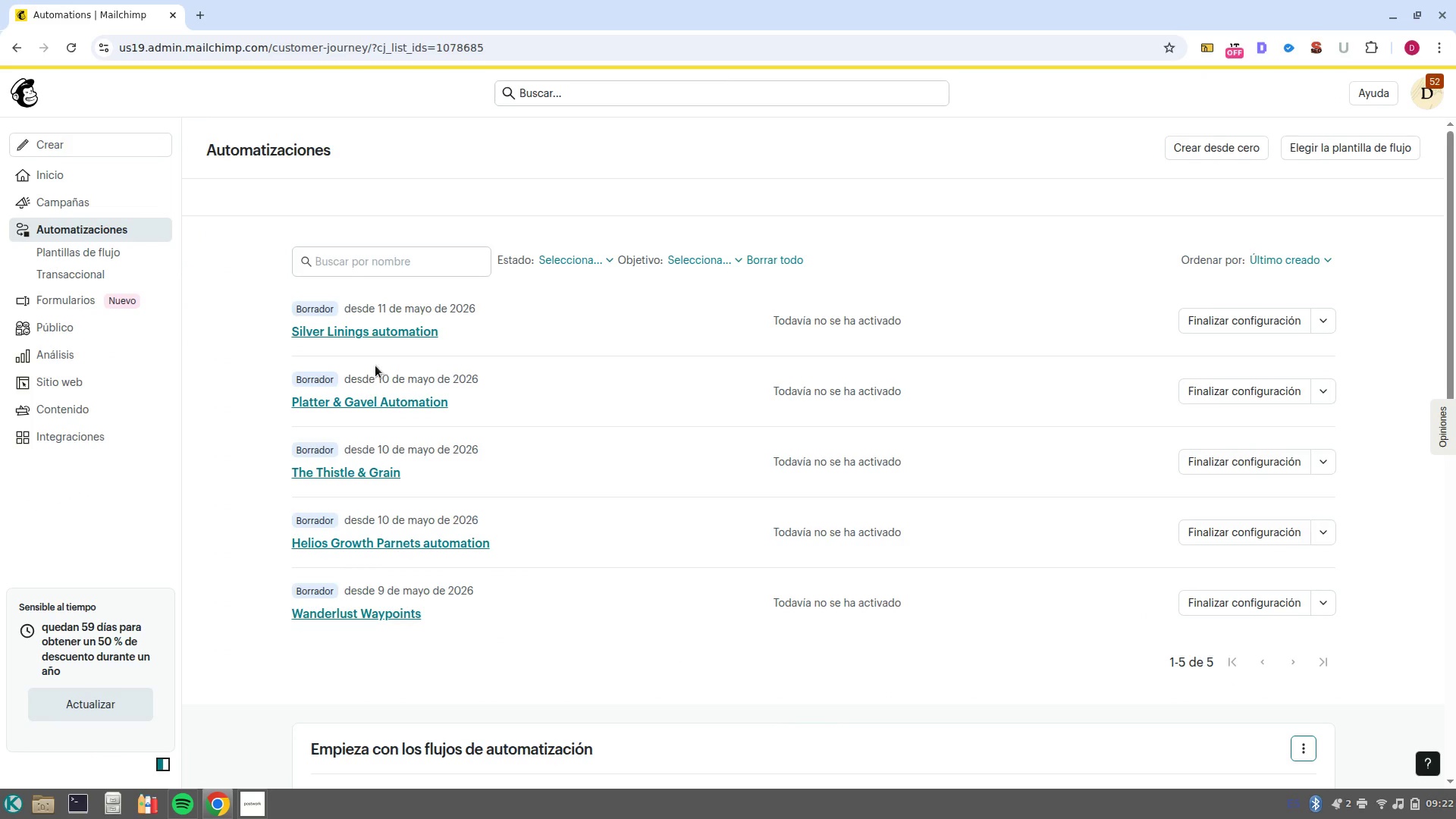 
left_click([386, 338])
 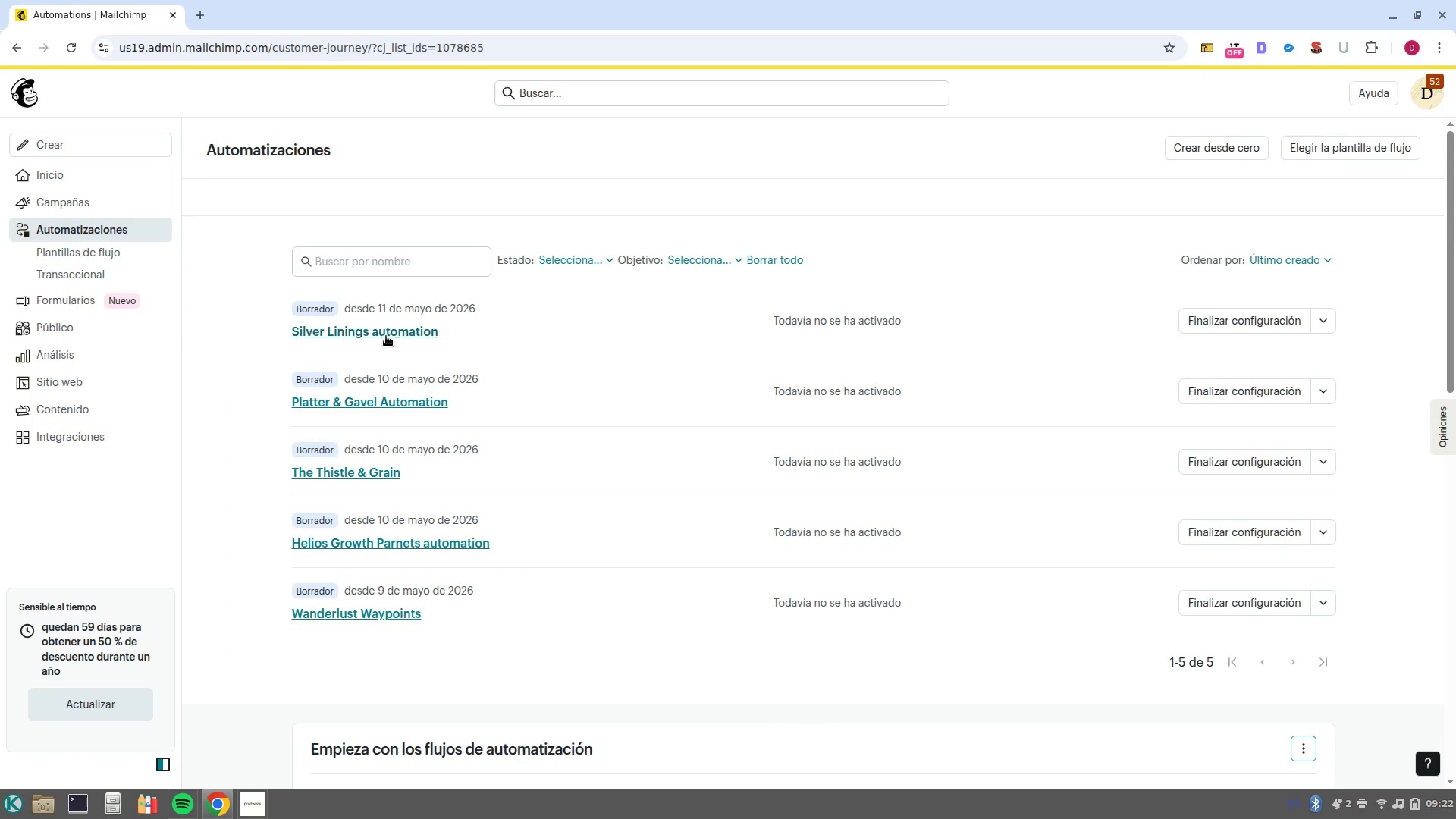 
left_click([386, 336])
 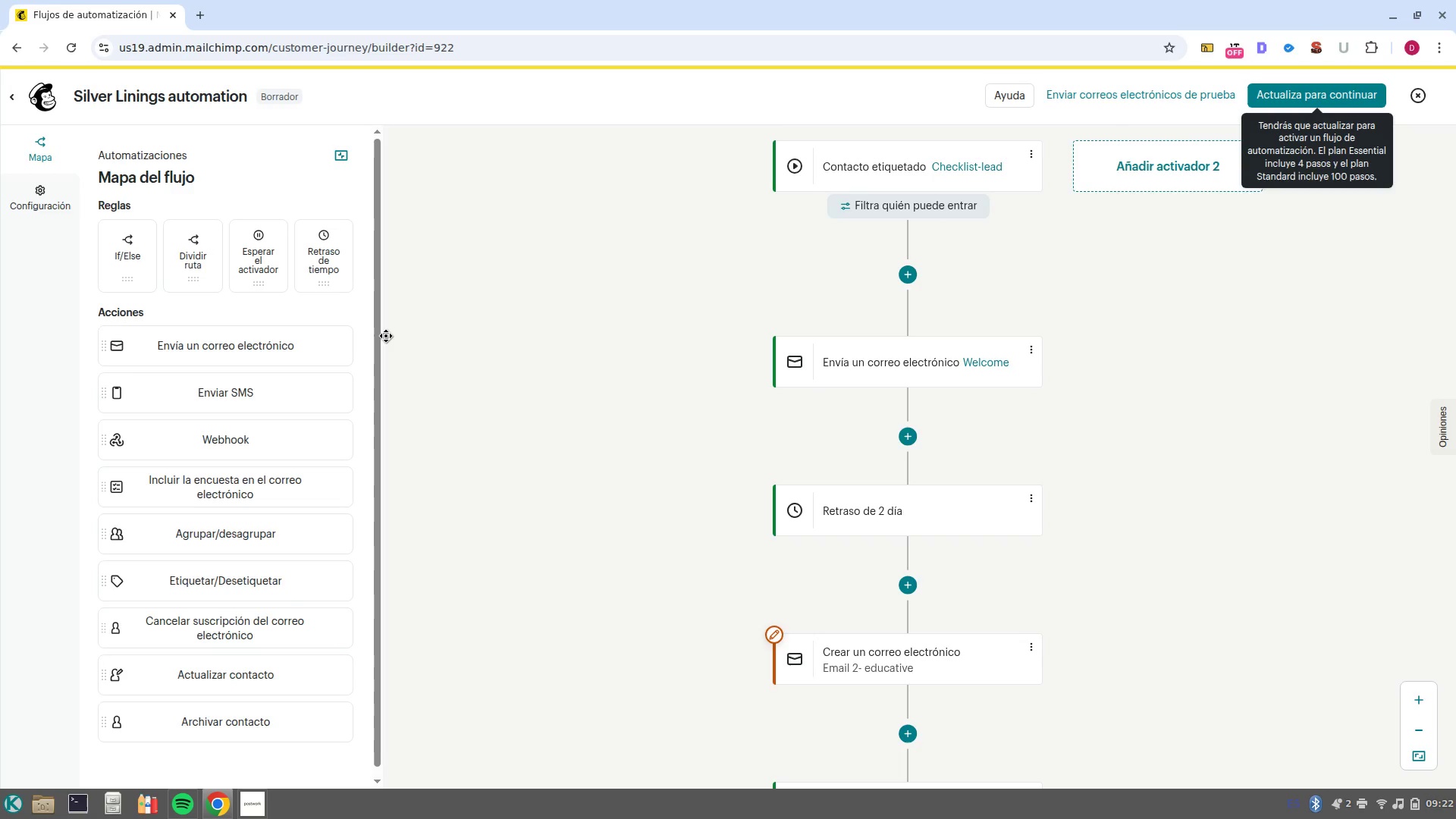 
wait(6.02)
 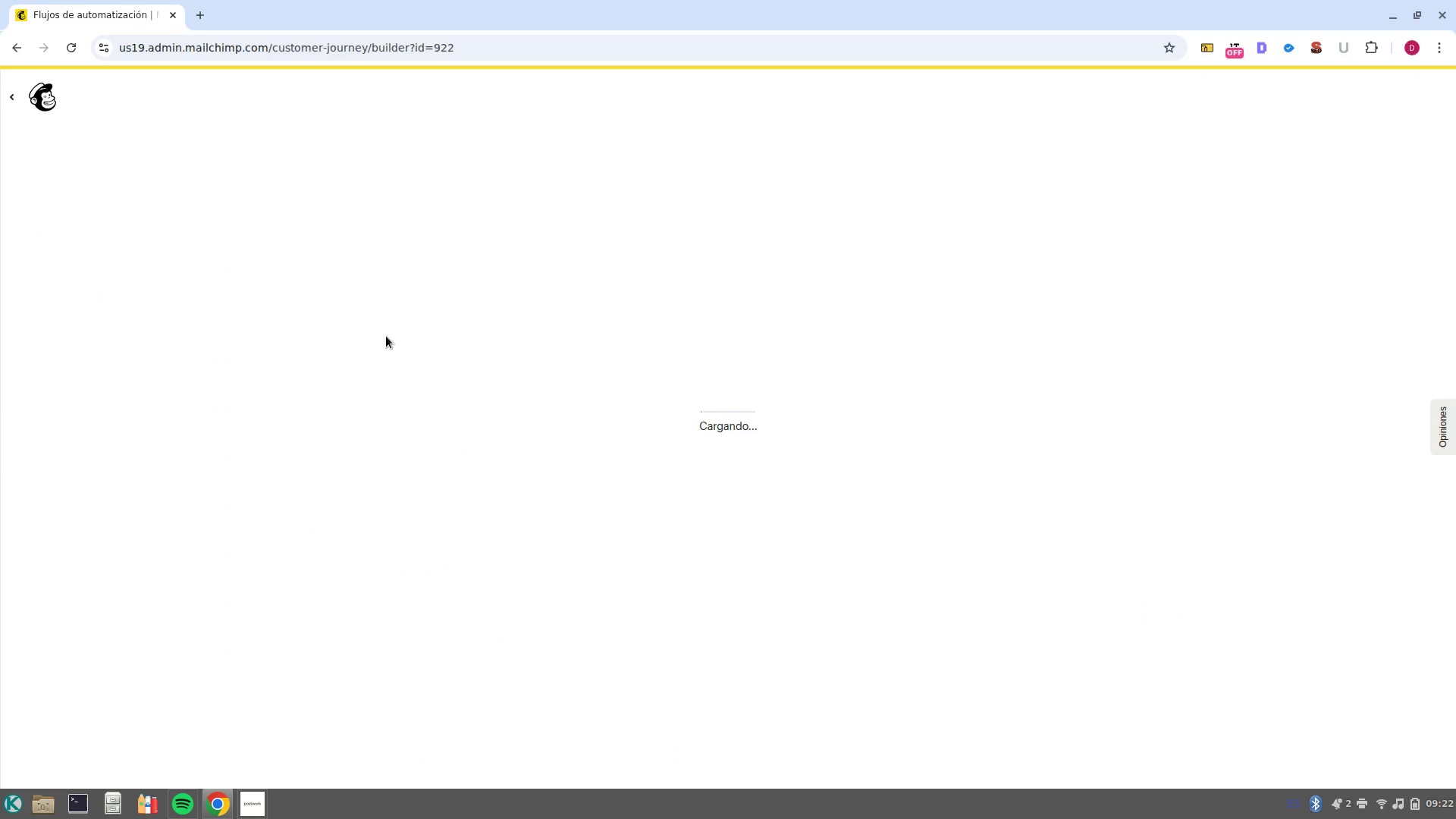 
left_click([876, 666])
 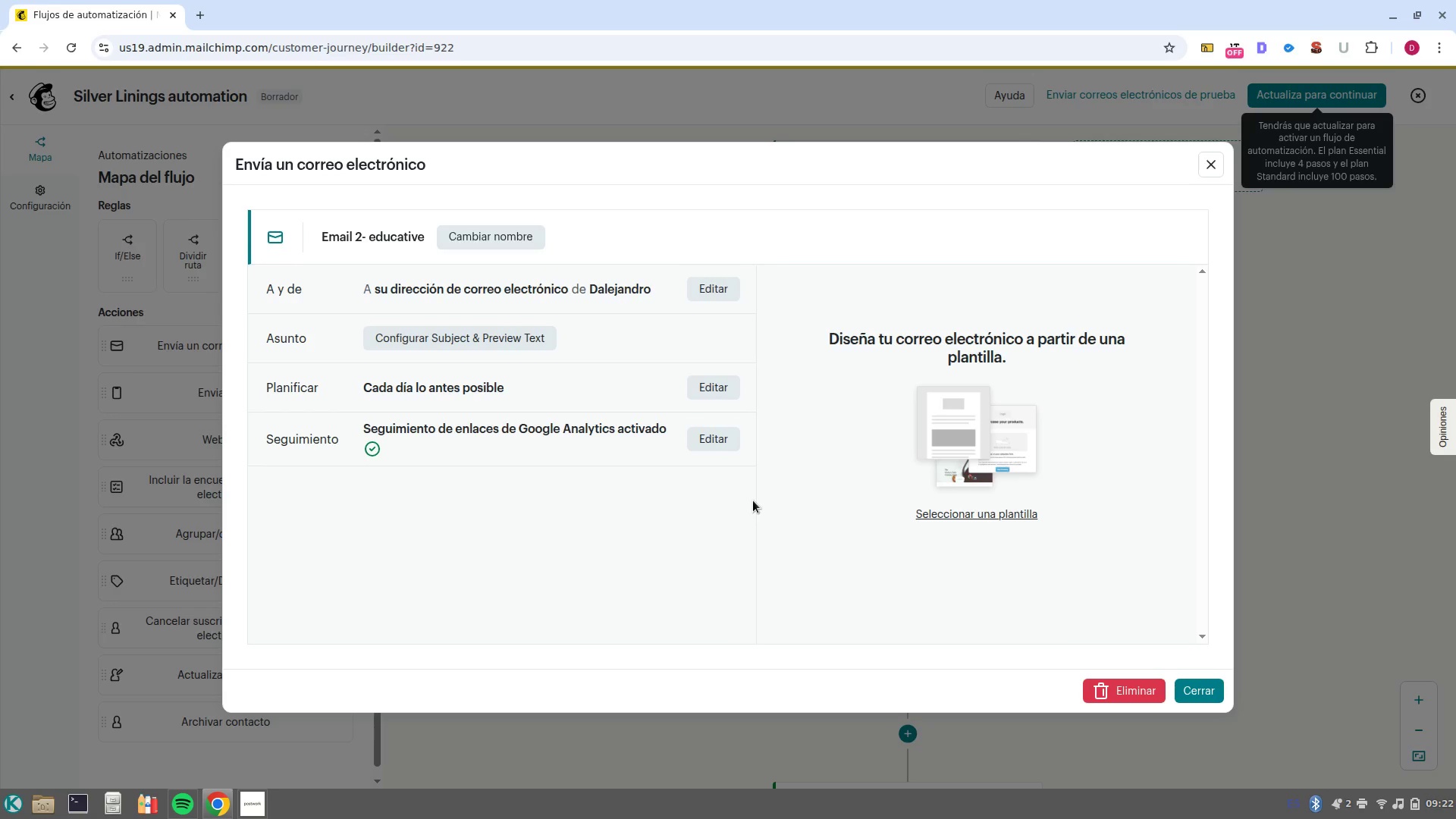 
wait(13.23)
 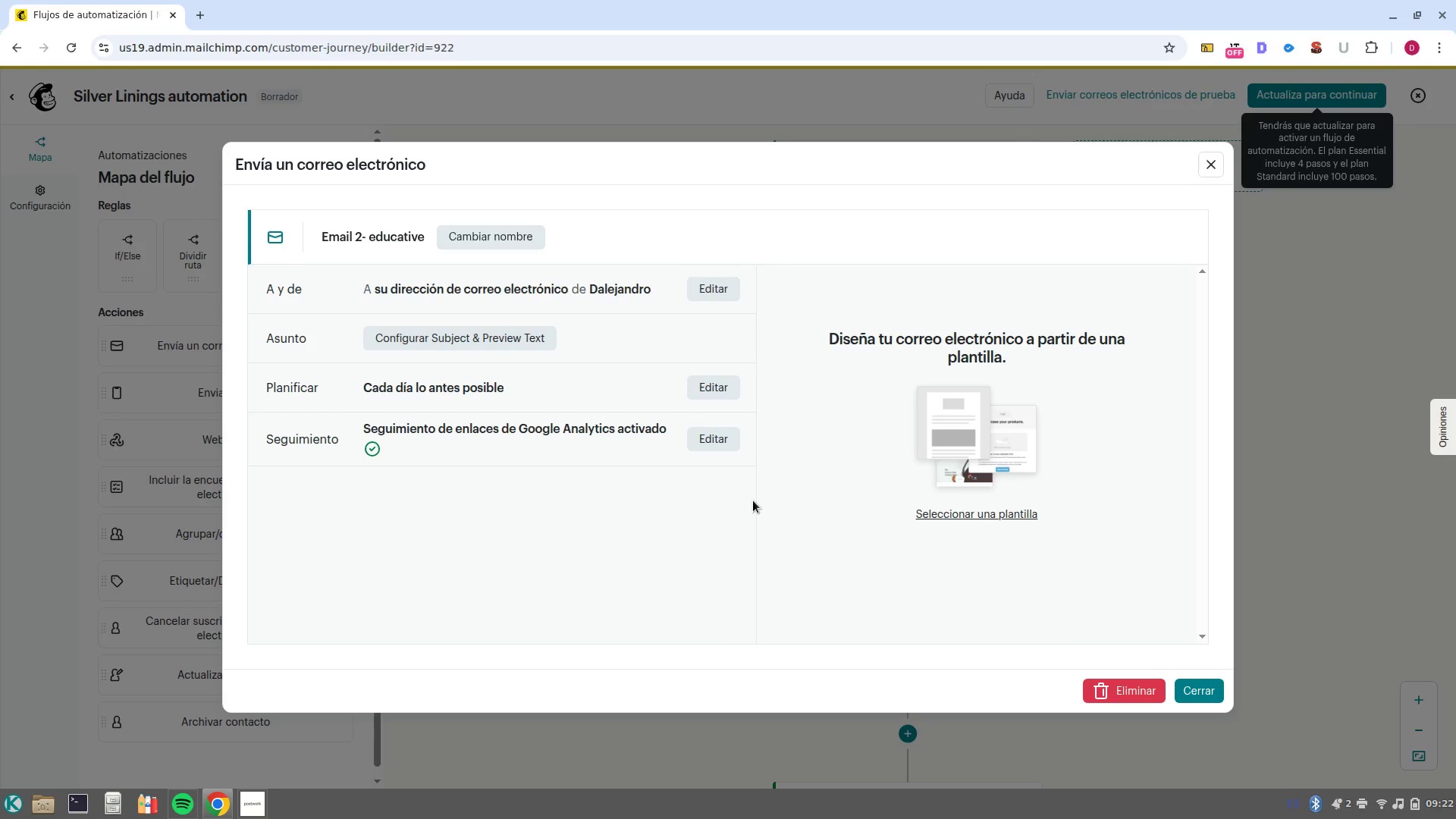 
left_click([723, 284])
 